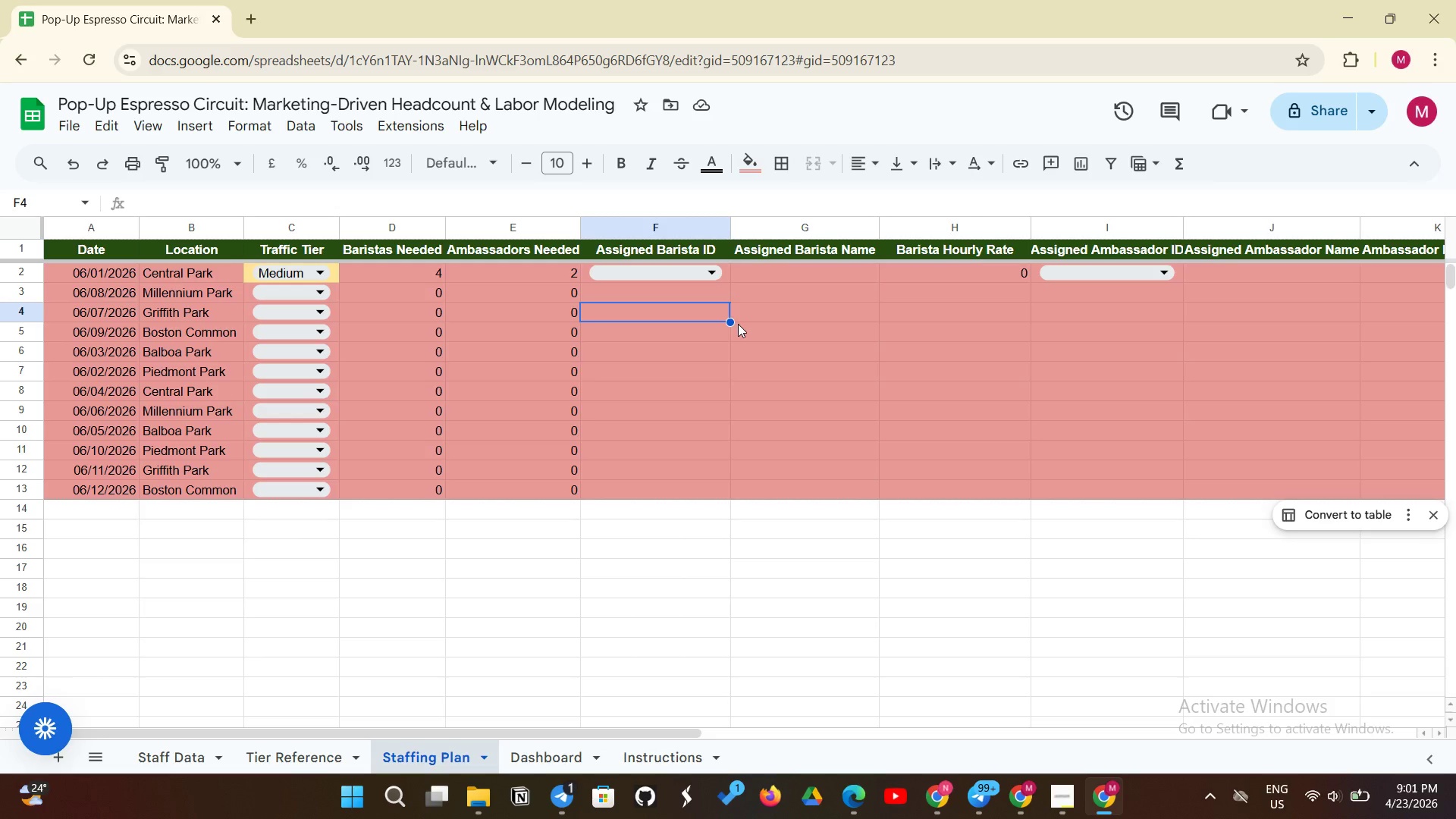 
left_click([738, 324])
 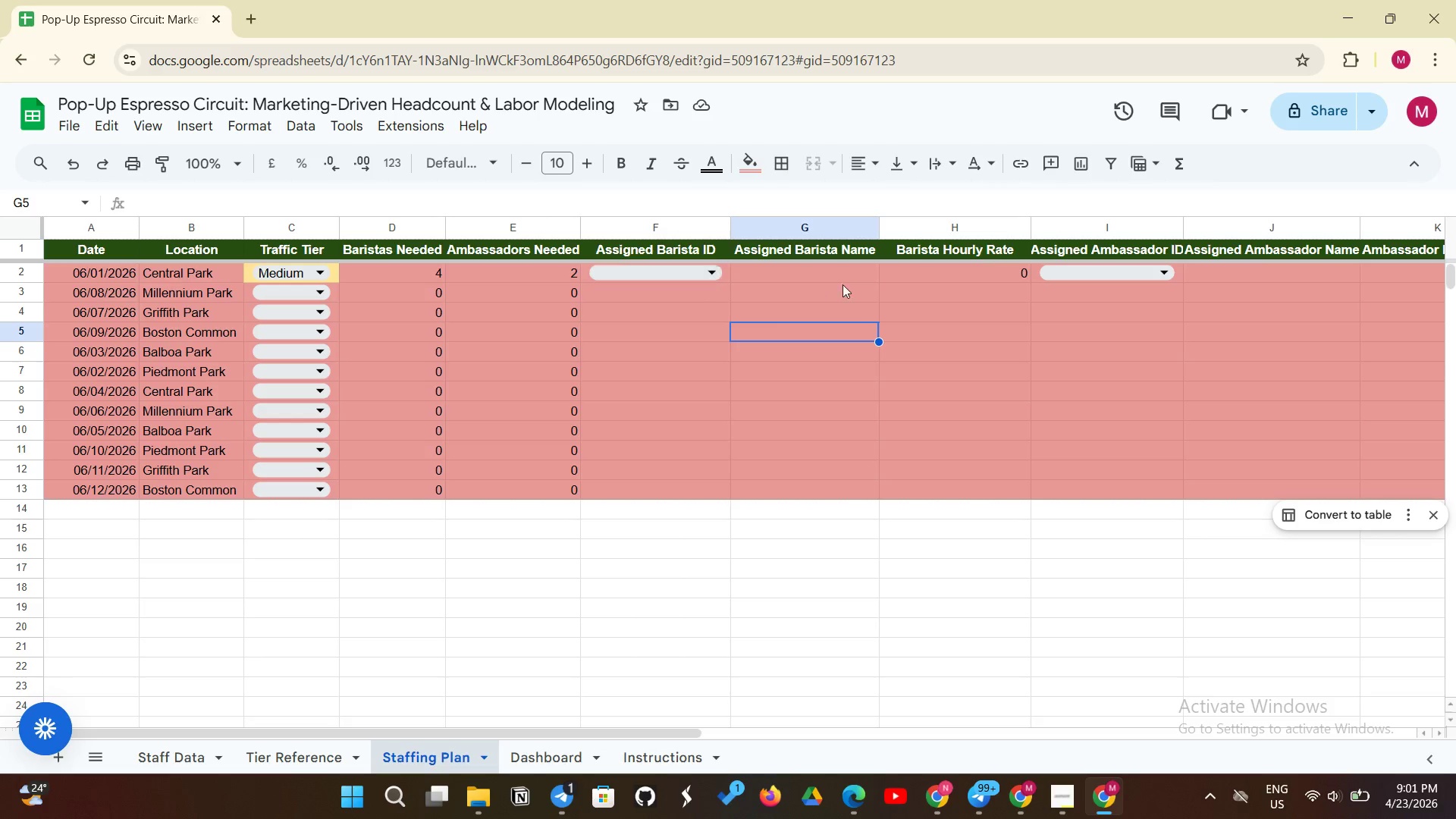 
left_click([843, 284])
 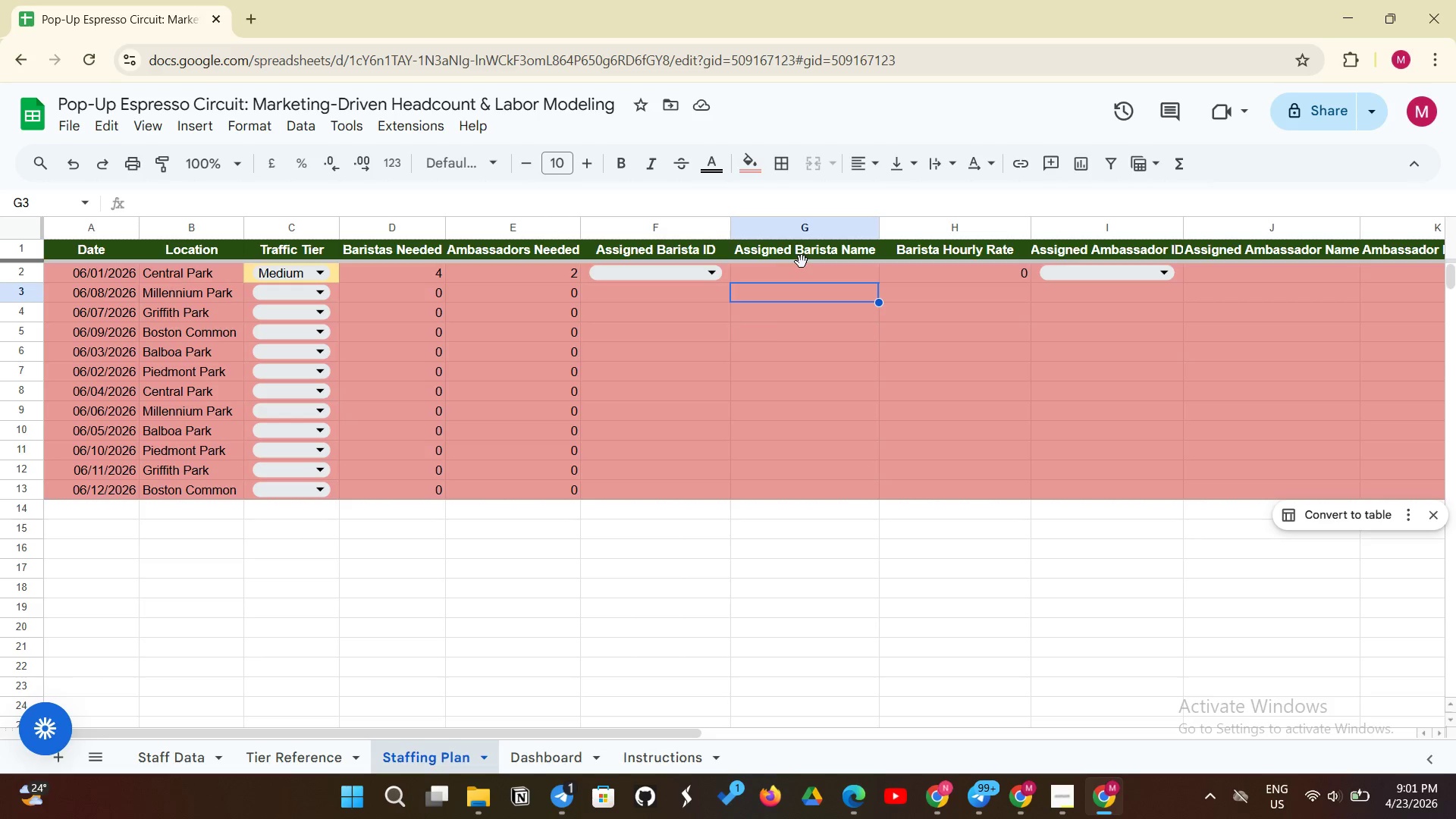 
left_click([802, 262])
 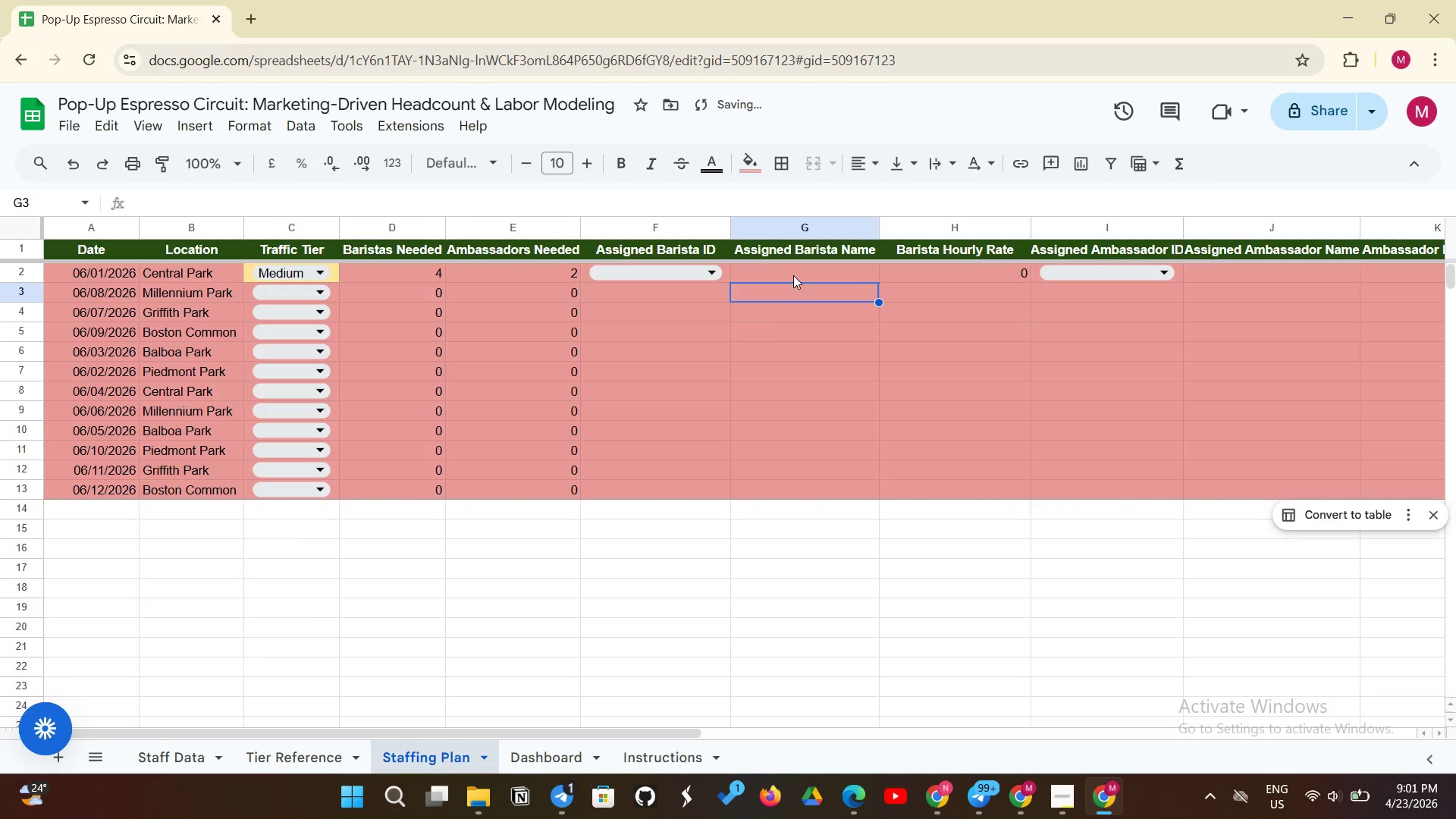 
left_click([793, 275])
 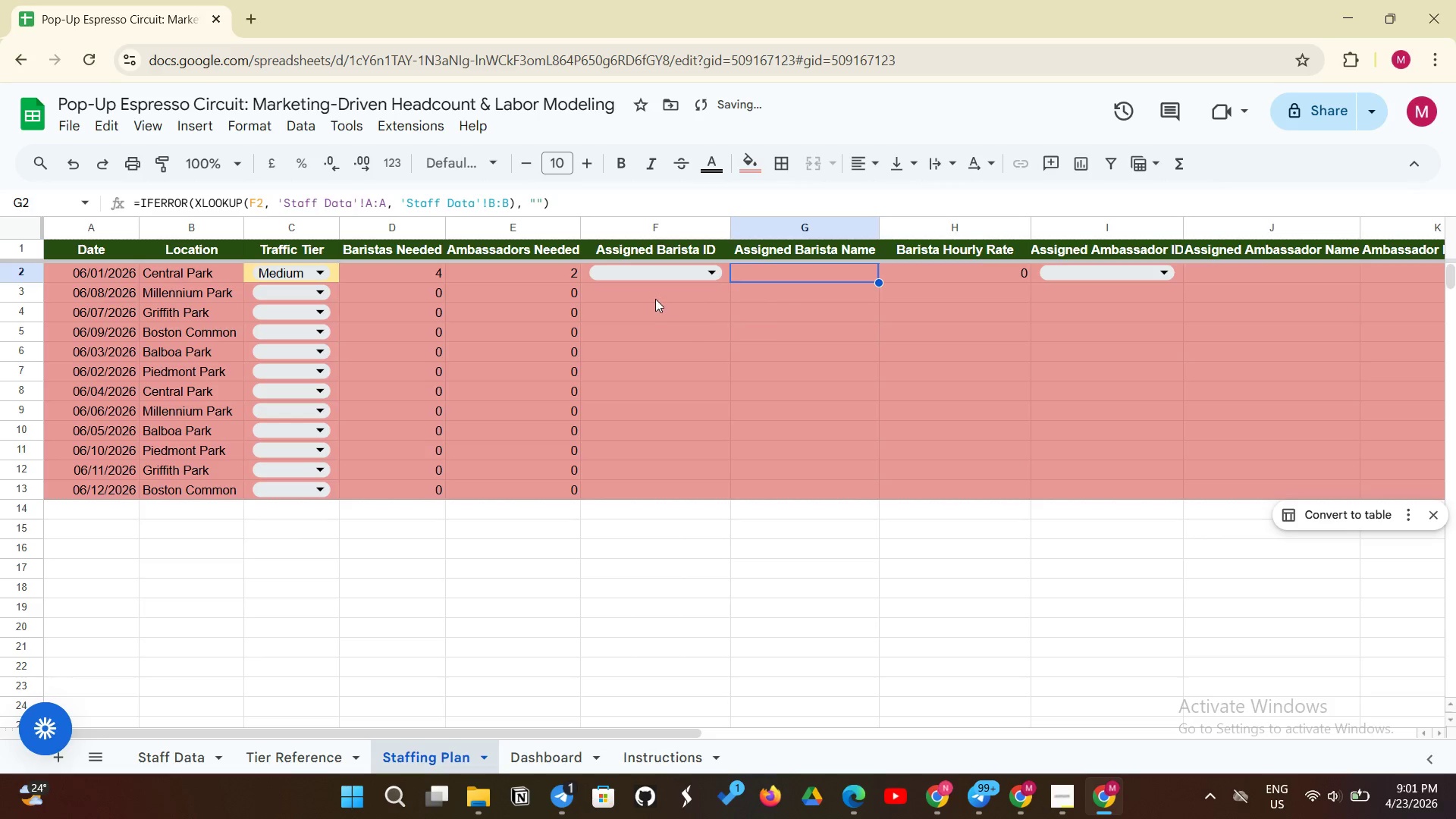 
left_click([655, 299])
 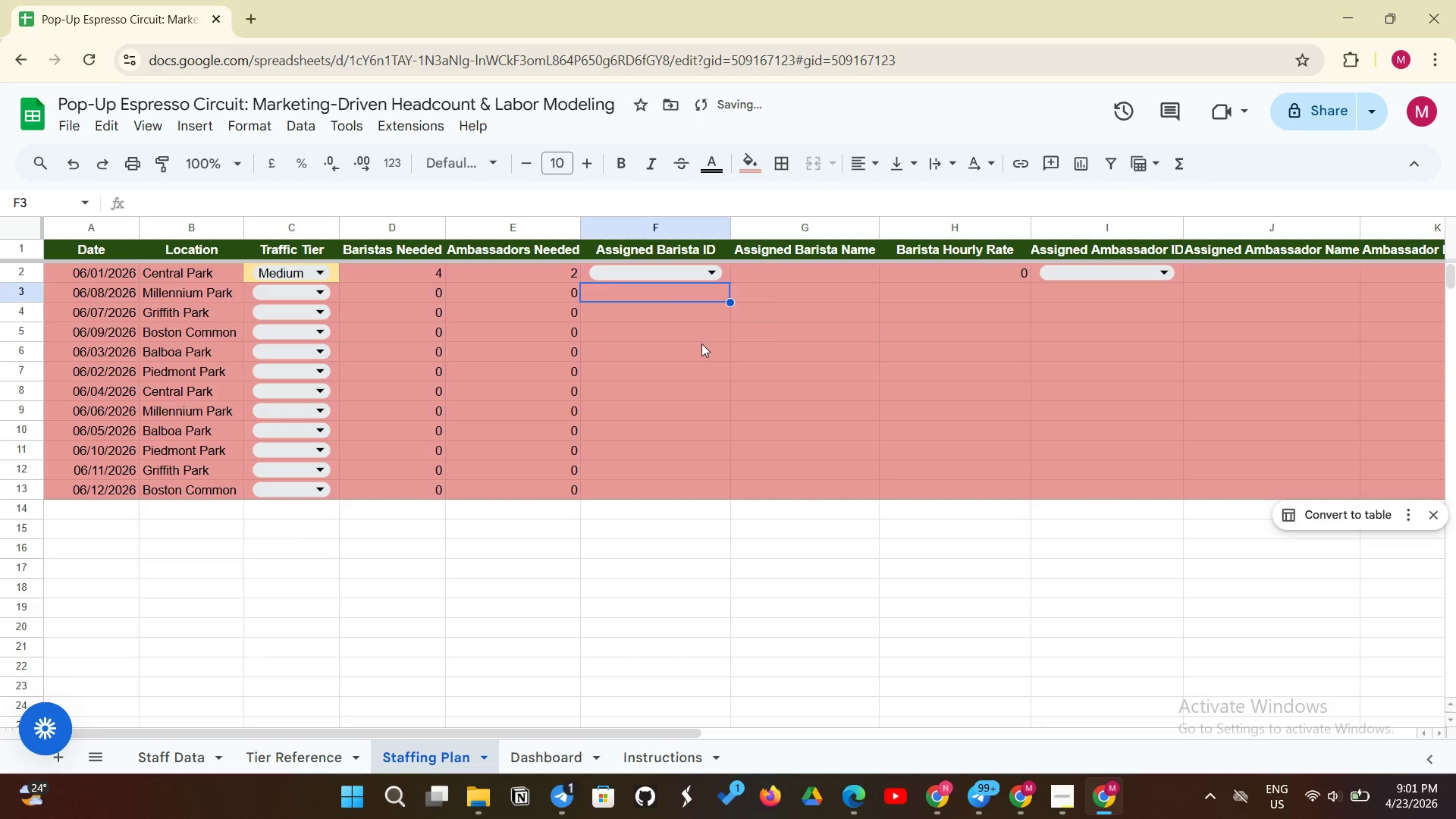 
left_click([701, 344])
 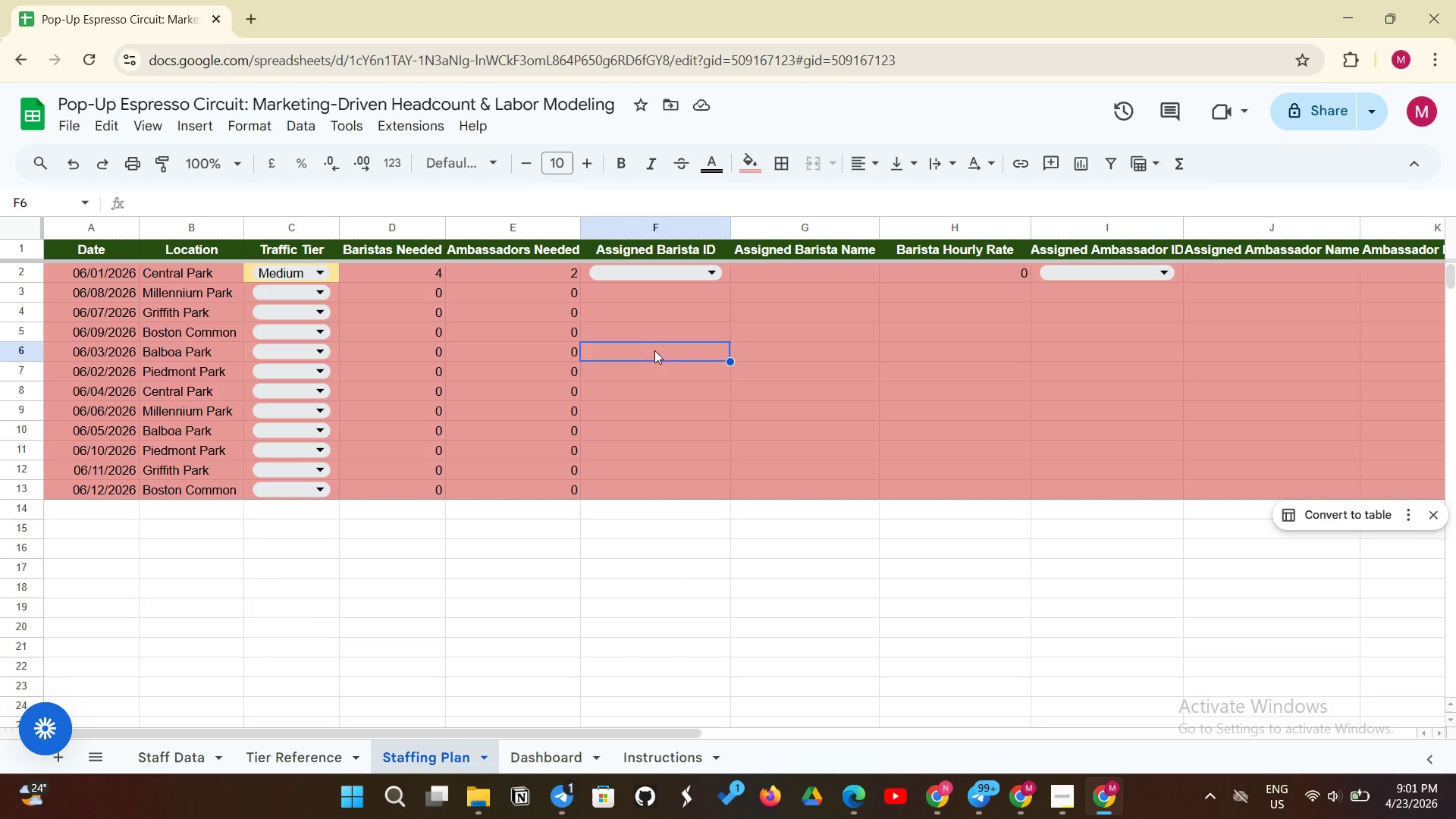 
wait(17.72)
 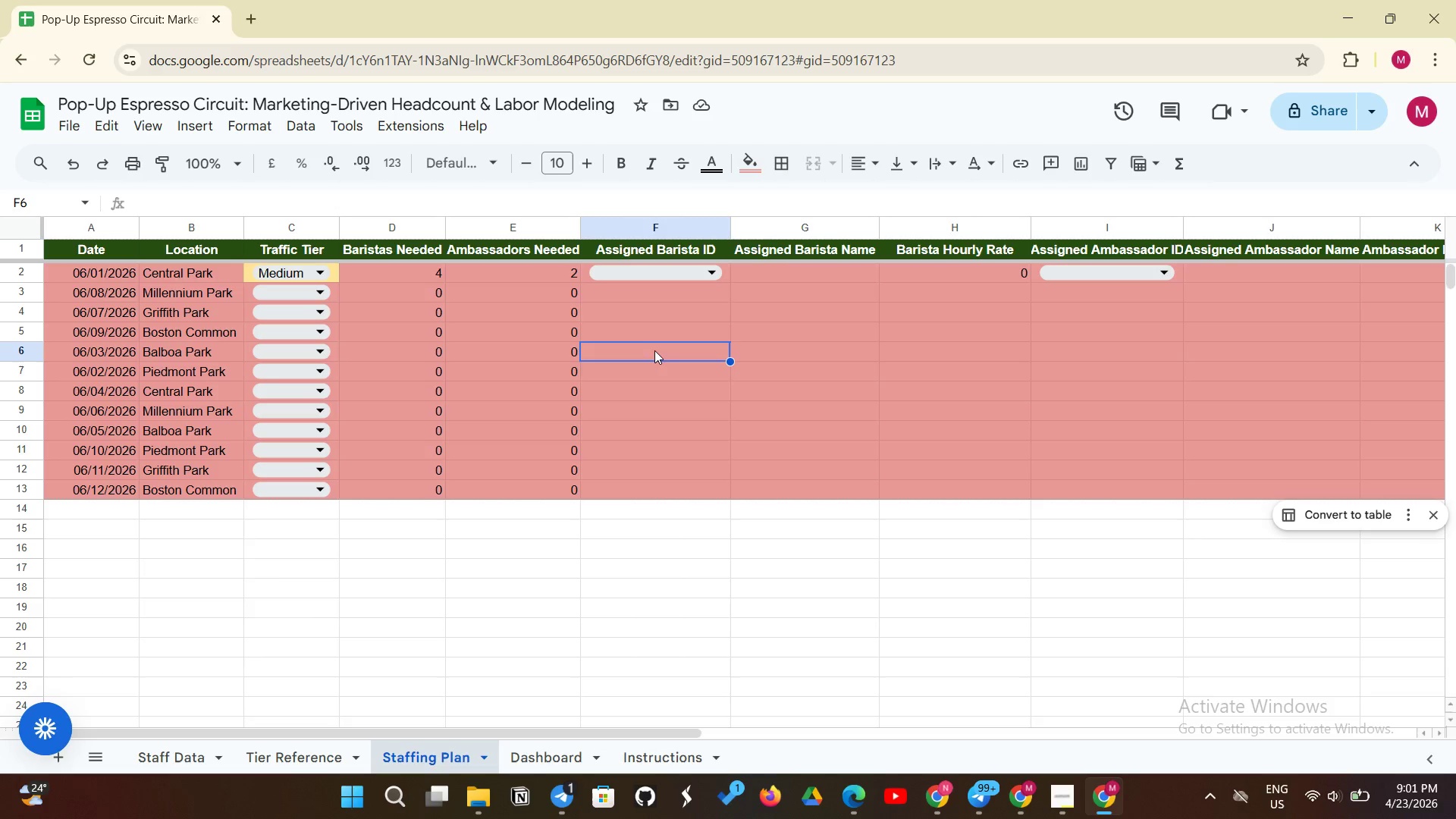 
scroll: coordinate [476, 434], scroll_direction: up, amount: 8.0
 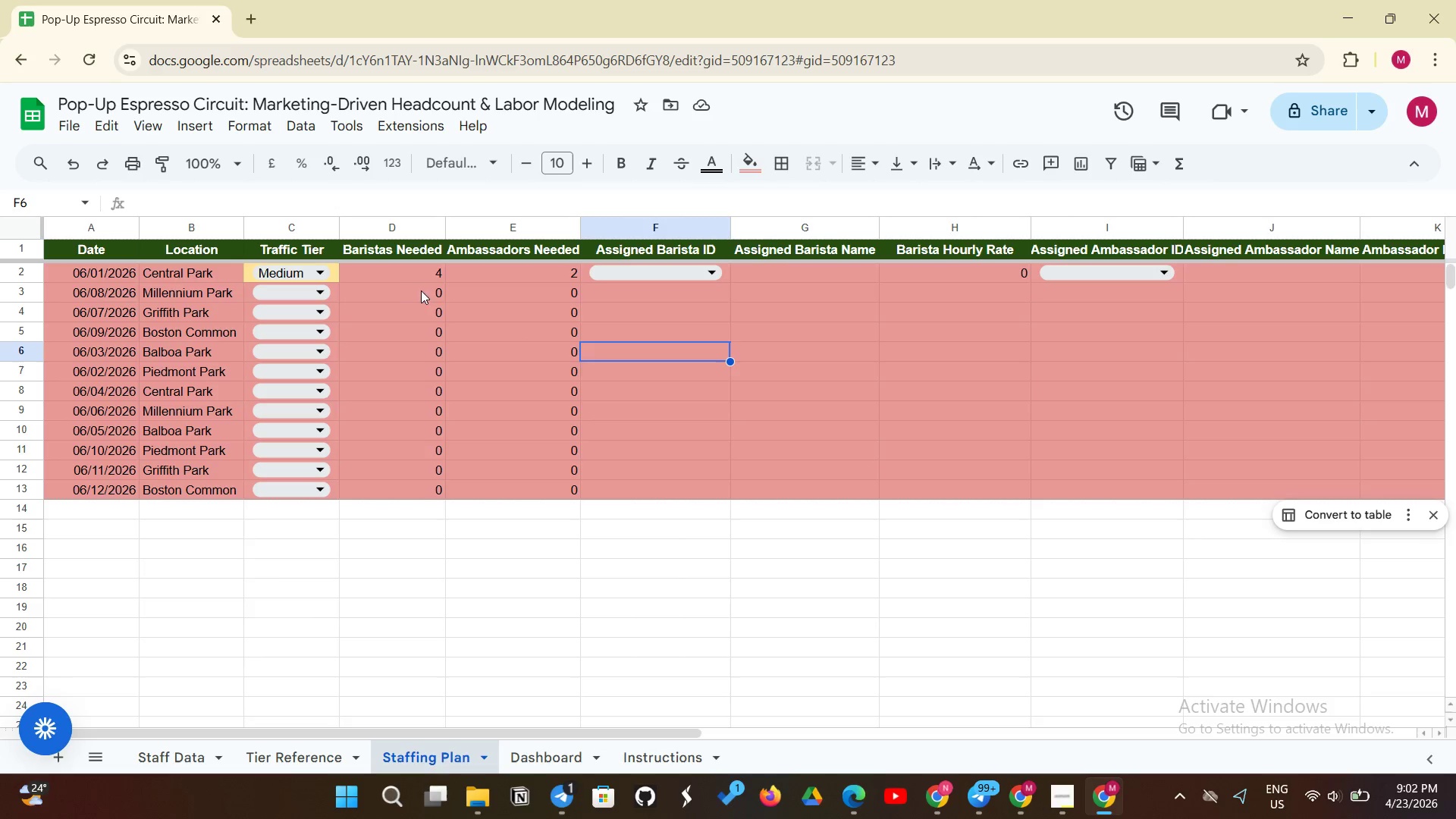 
left_click([397, 290])
 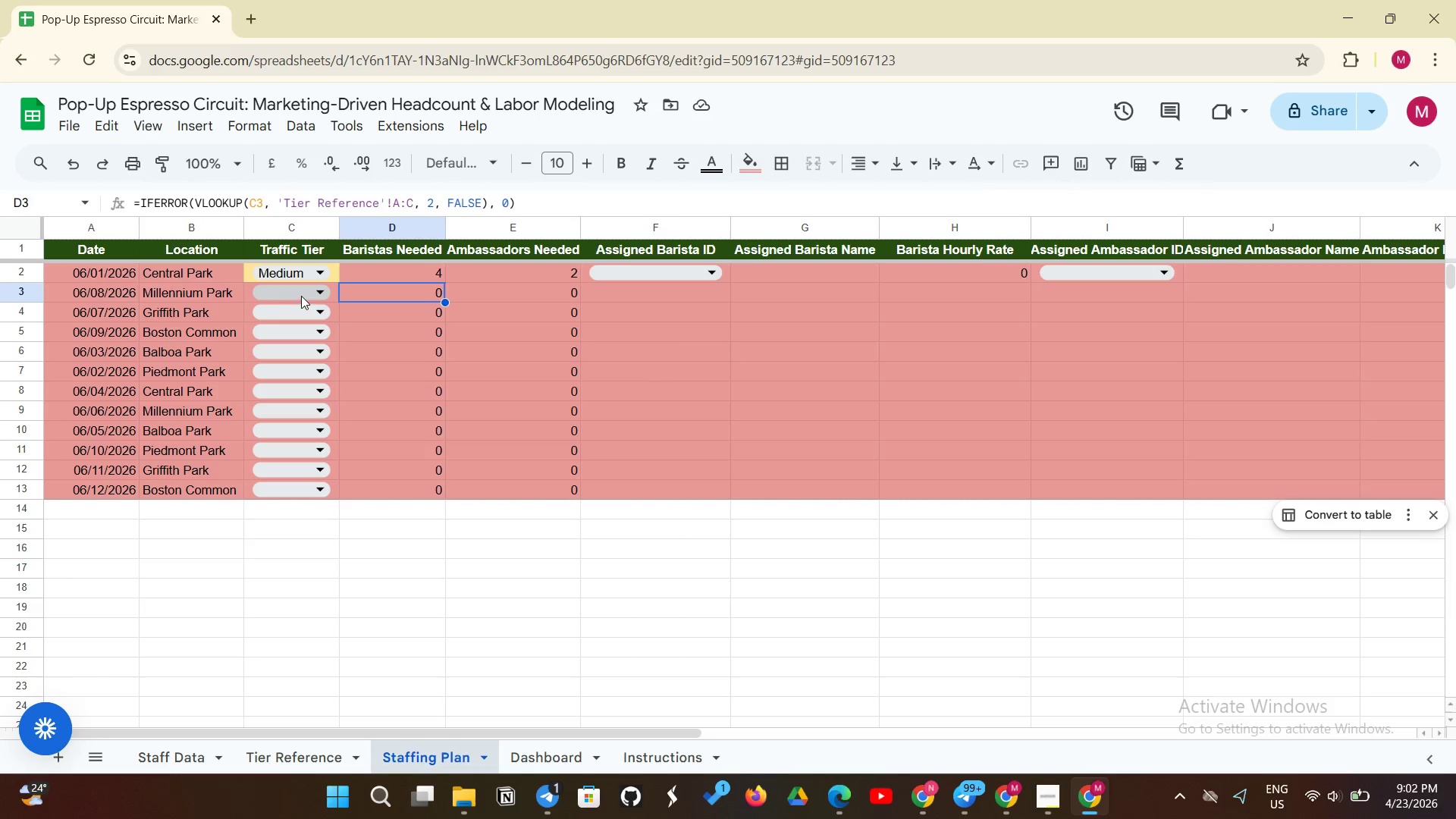 
left_click([307, 296])
 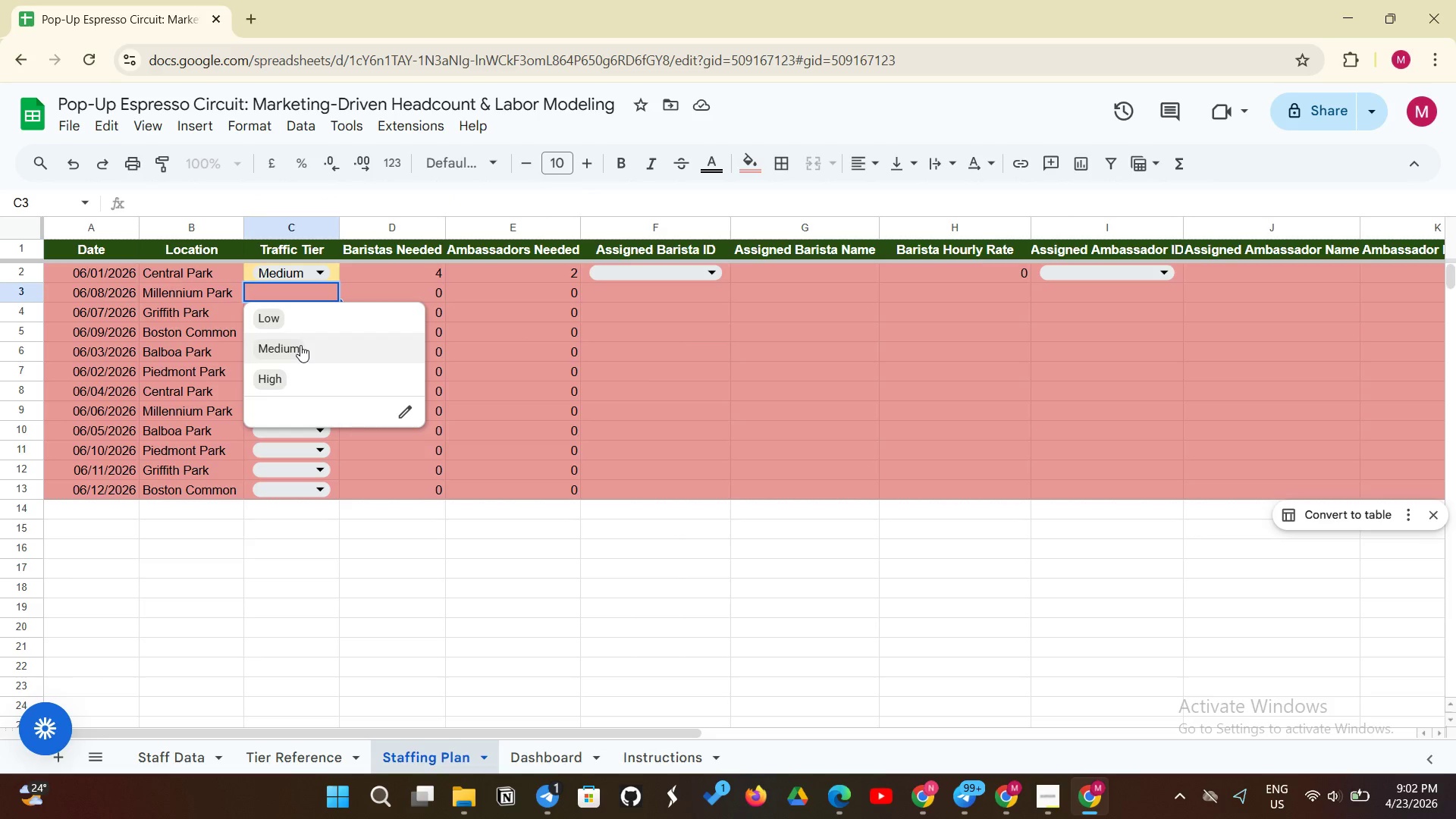 
left_click([300, 345])
 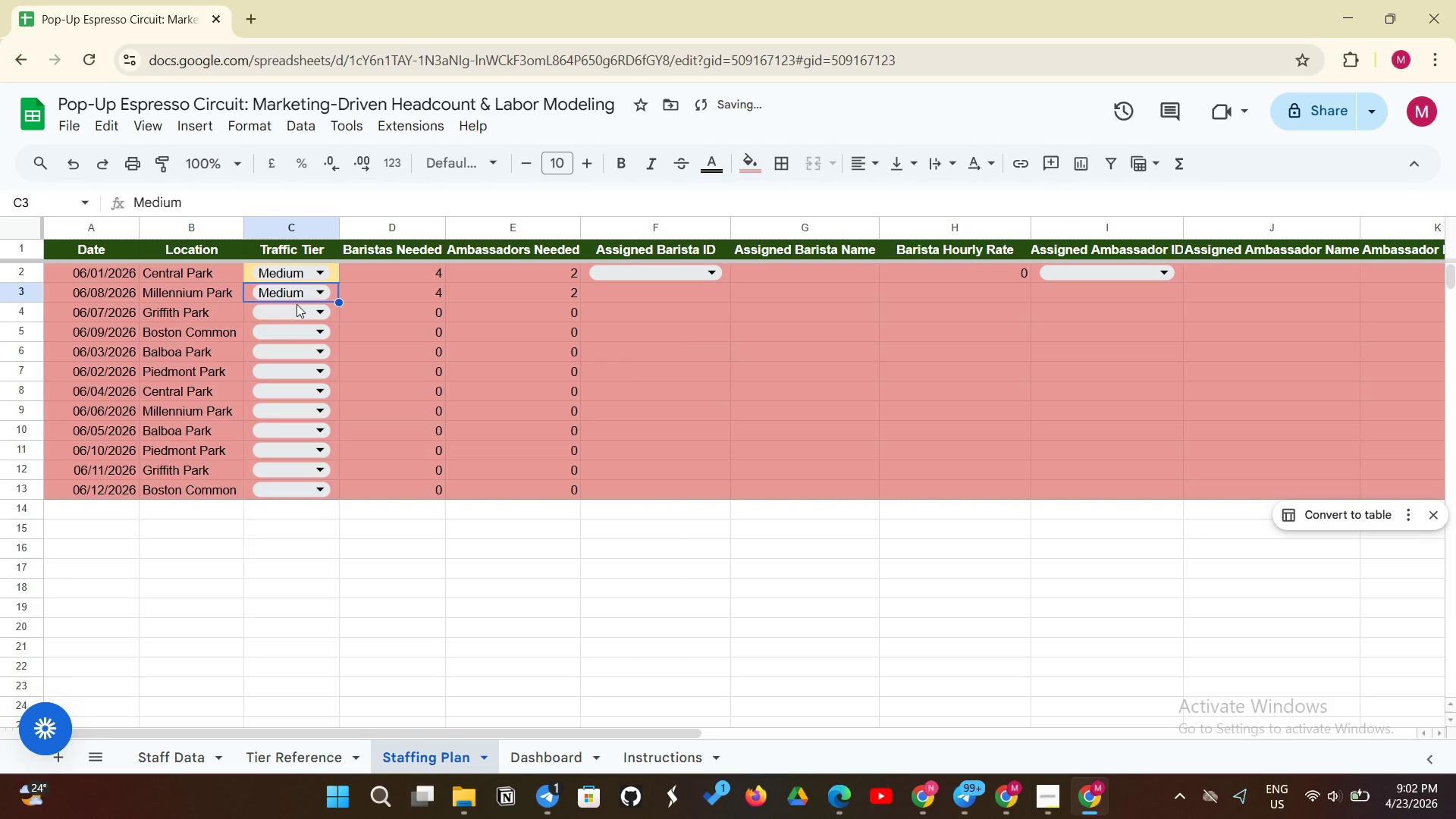 
left_click([297, 304])
 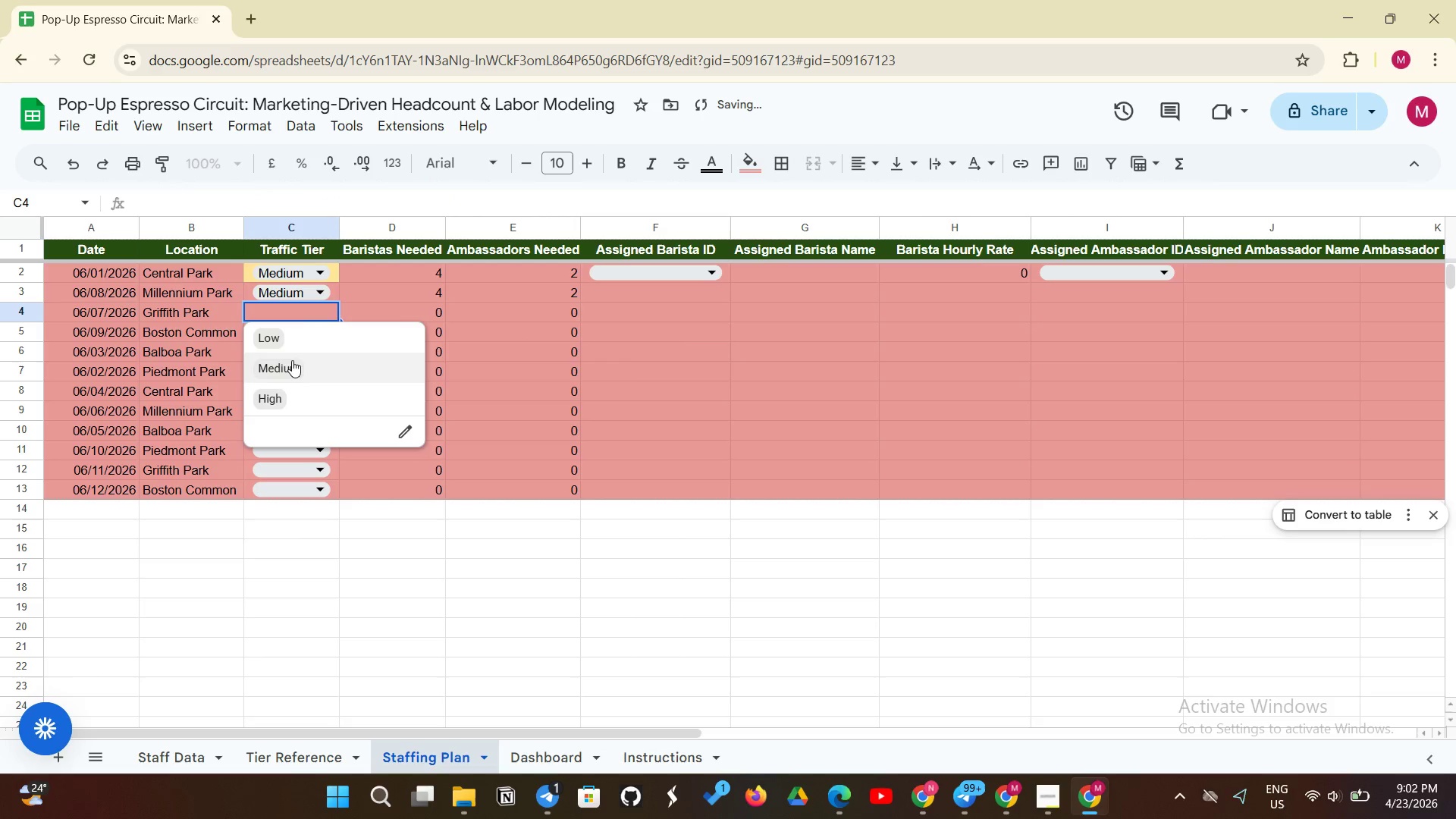 
left_click([292, 326])
 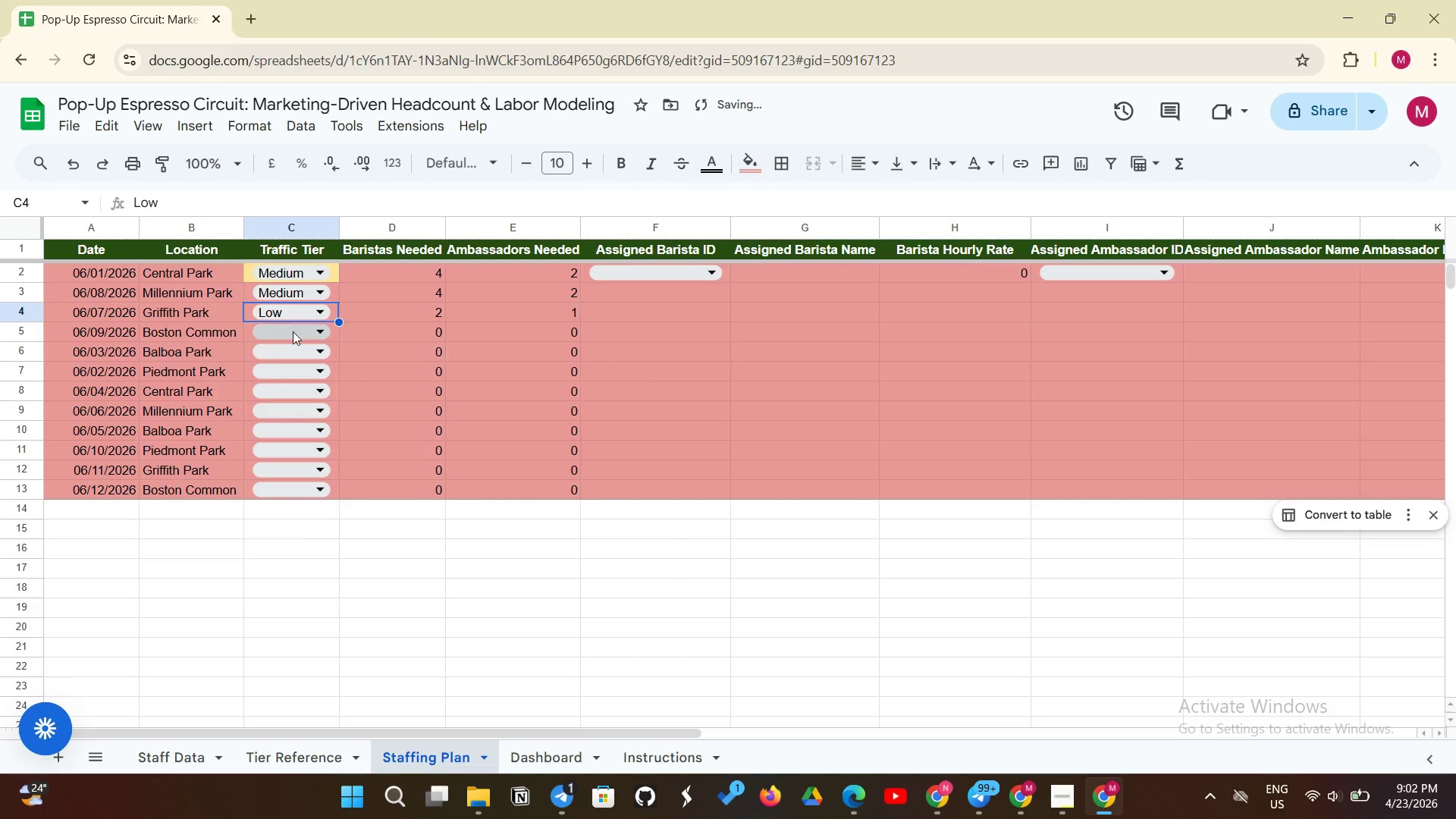 
mouse_move([318, 359])
 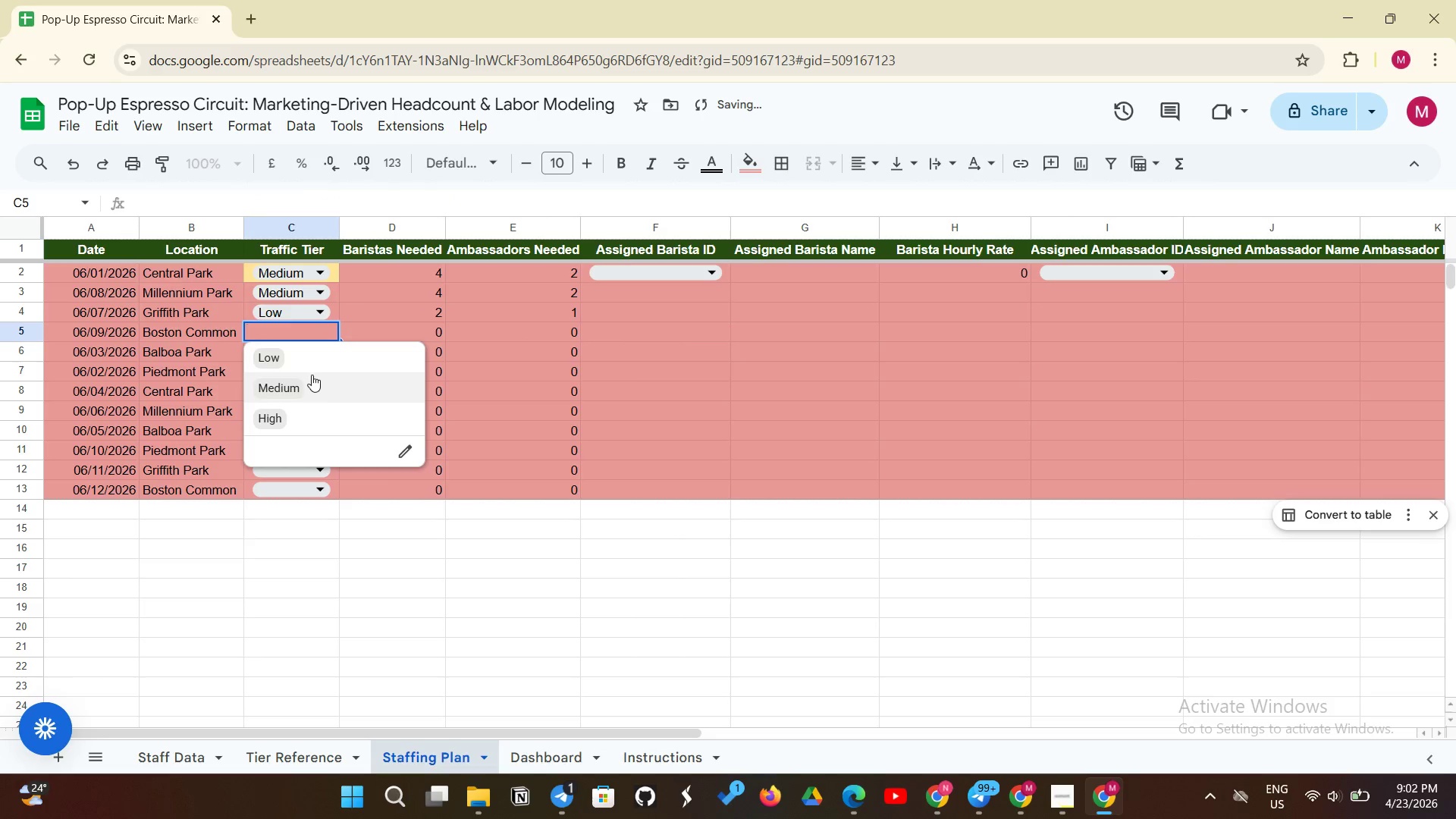 
left_click([312, 375])
 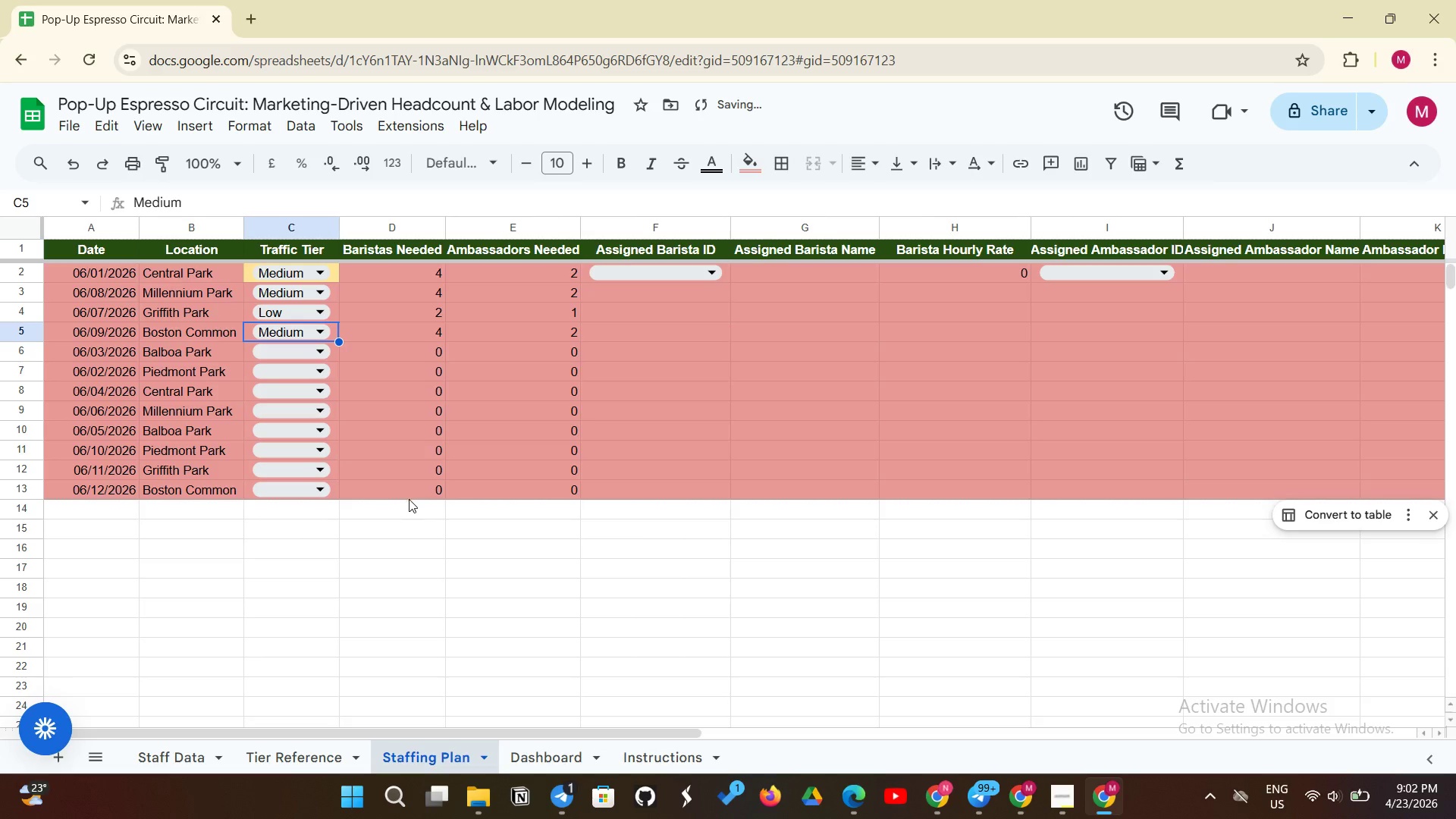 
left_click([396, 529])
 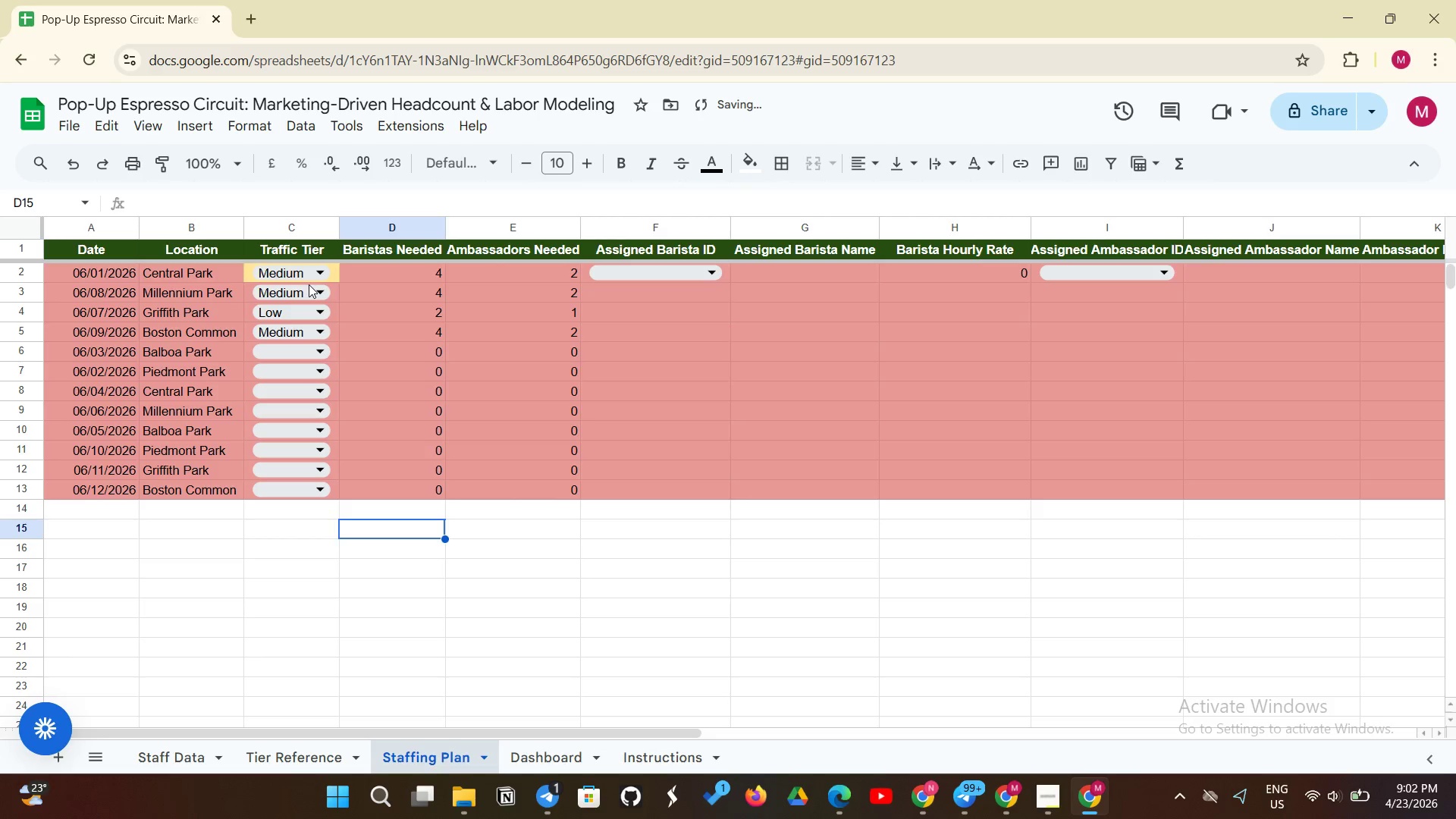 
left_click_drag(start_coordinate=[305, 289], to_coordinate=[304, 333])
 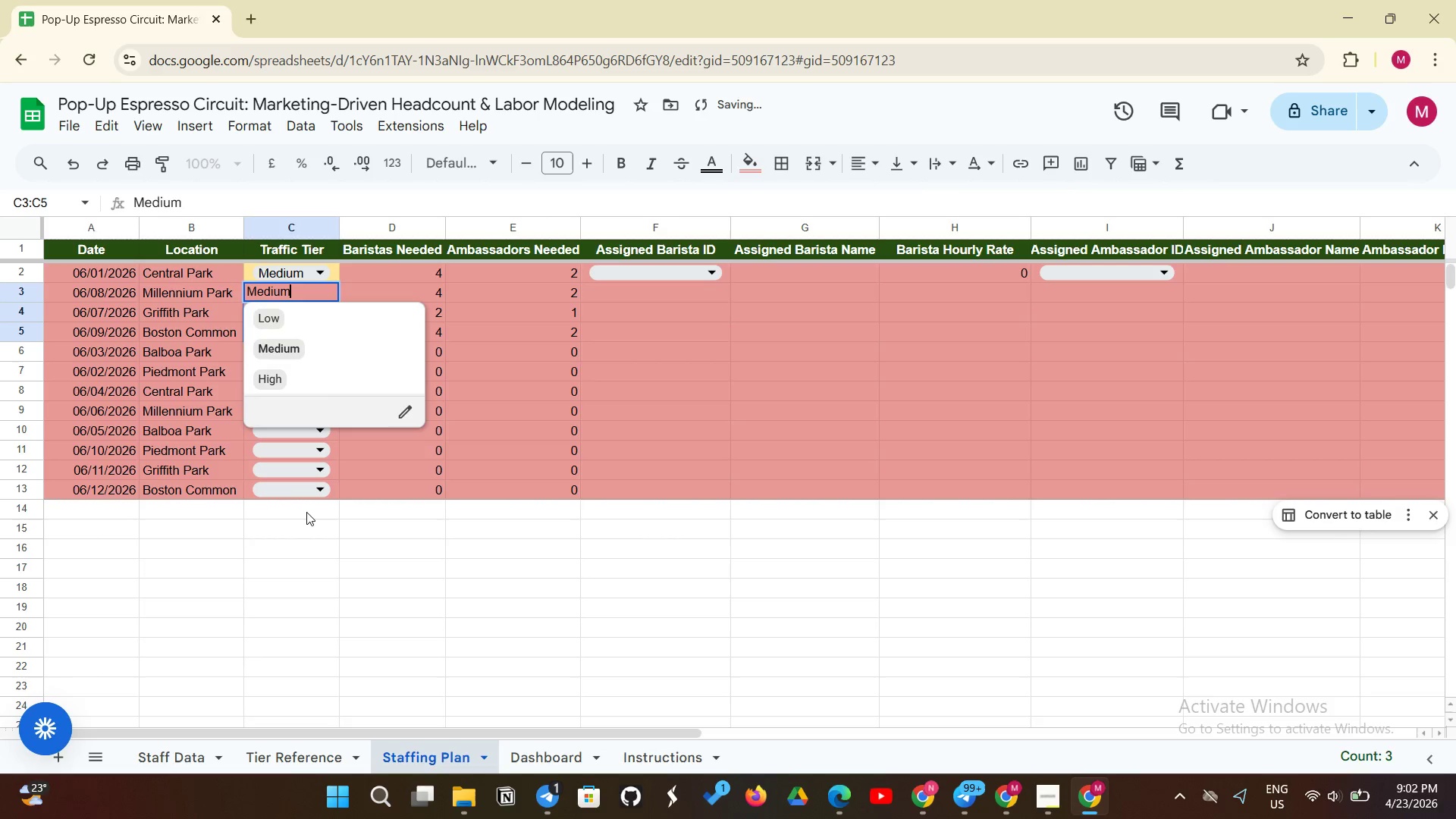 
left_click([306, 512])
 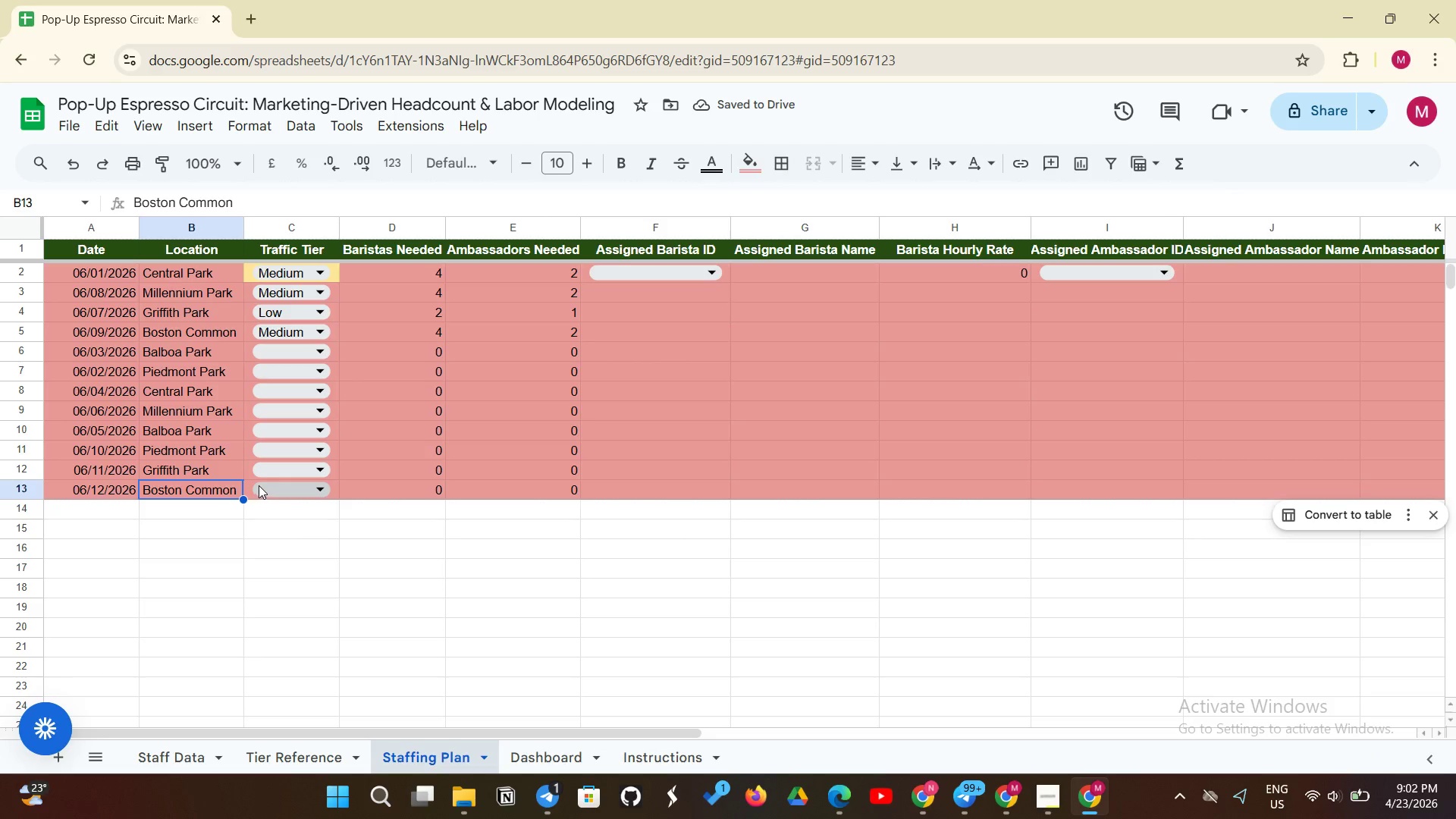 
left_click([259, 371])
 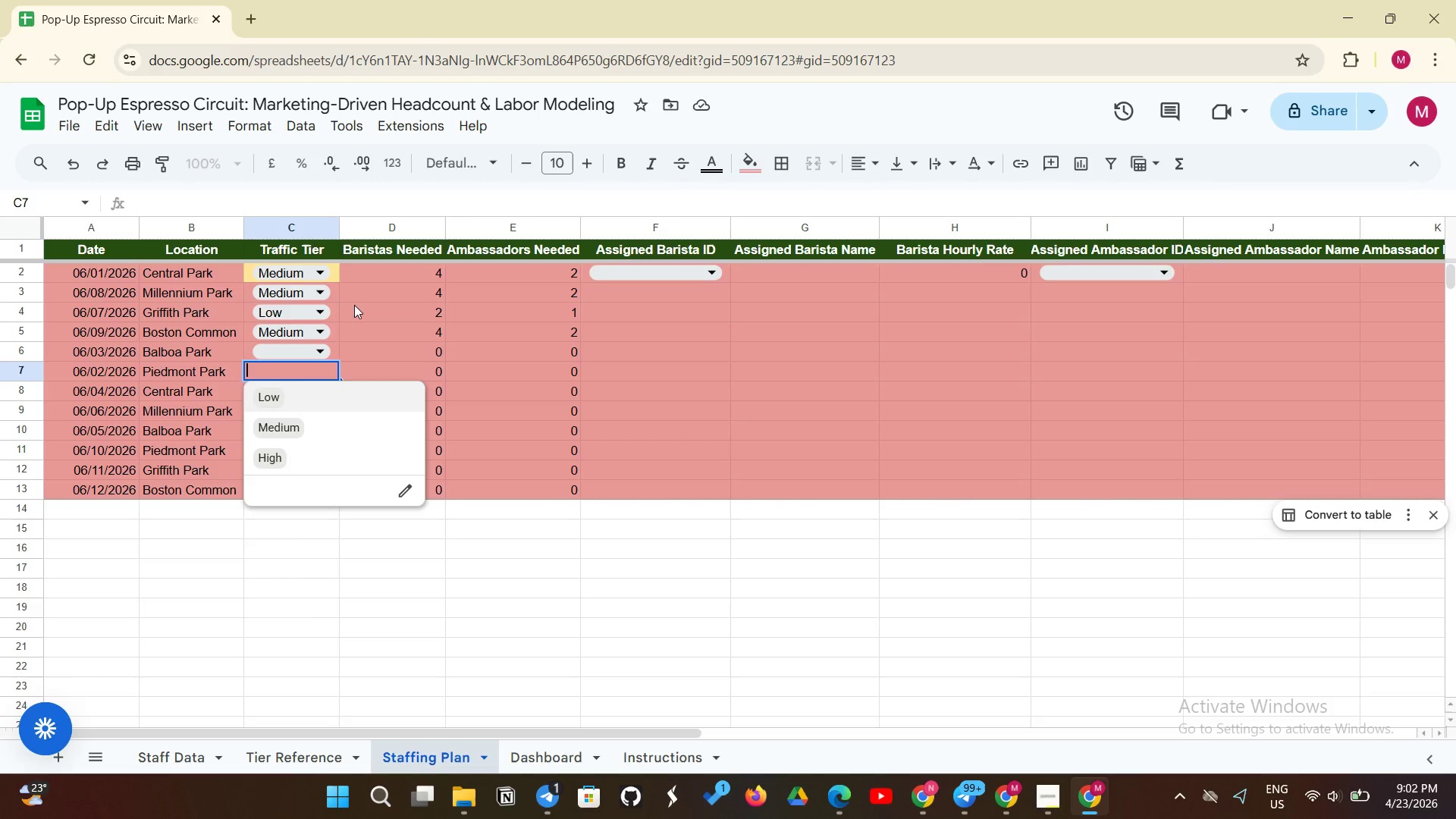 
left_click([356, 303])
 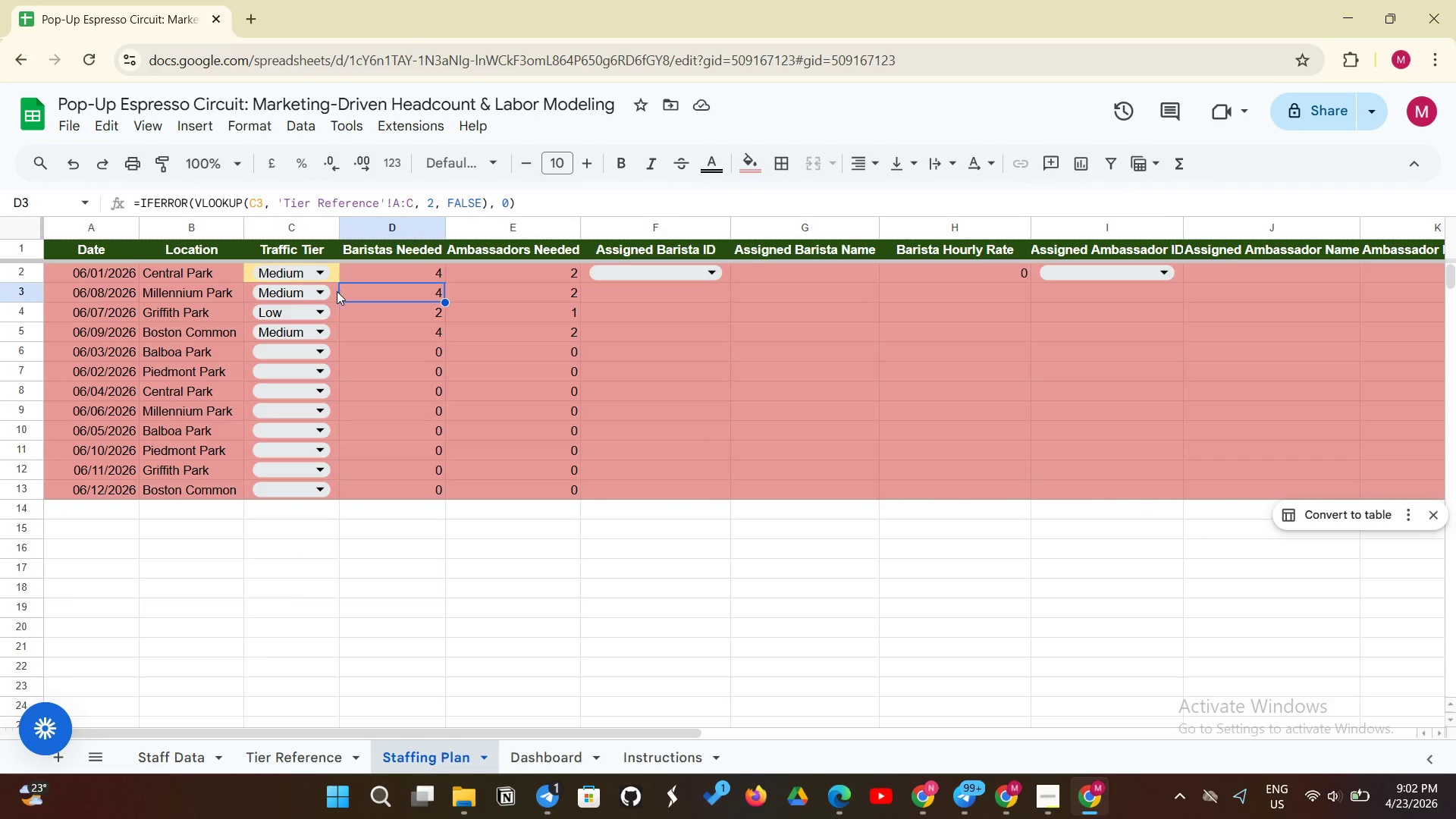 
left_click([336, 295])
 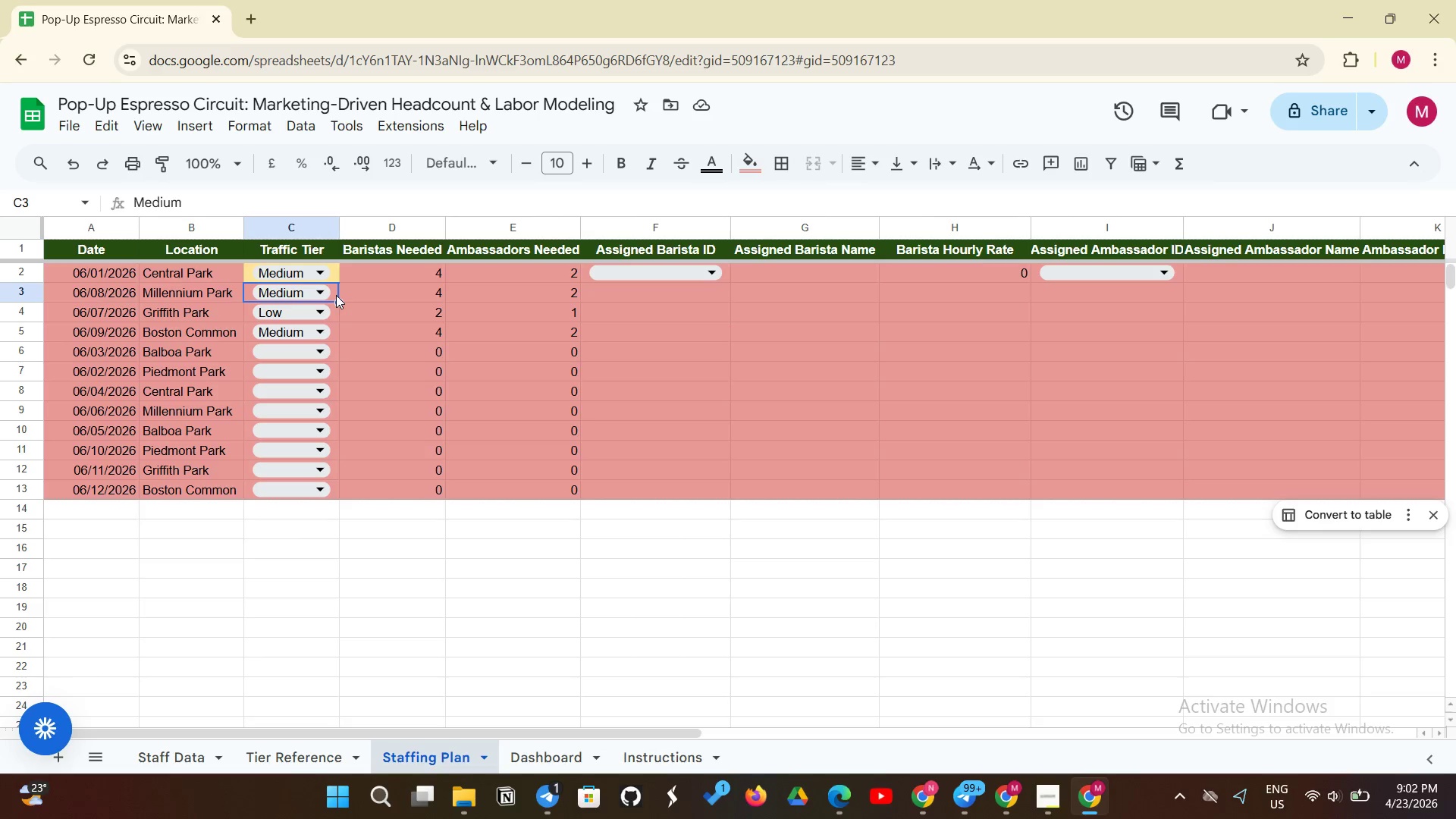 
left_click_drag(start_coordinate=[336, 295], to_coordinate=[313, 488])
 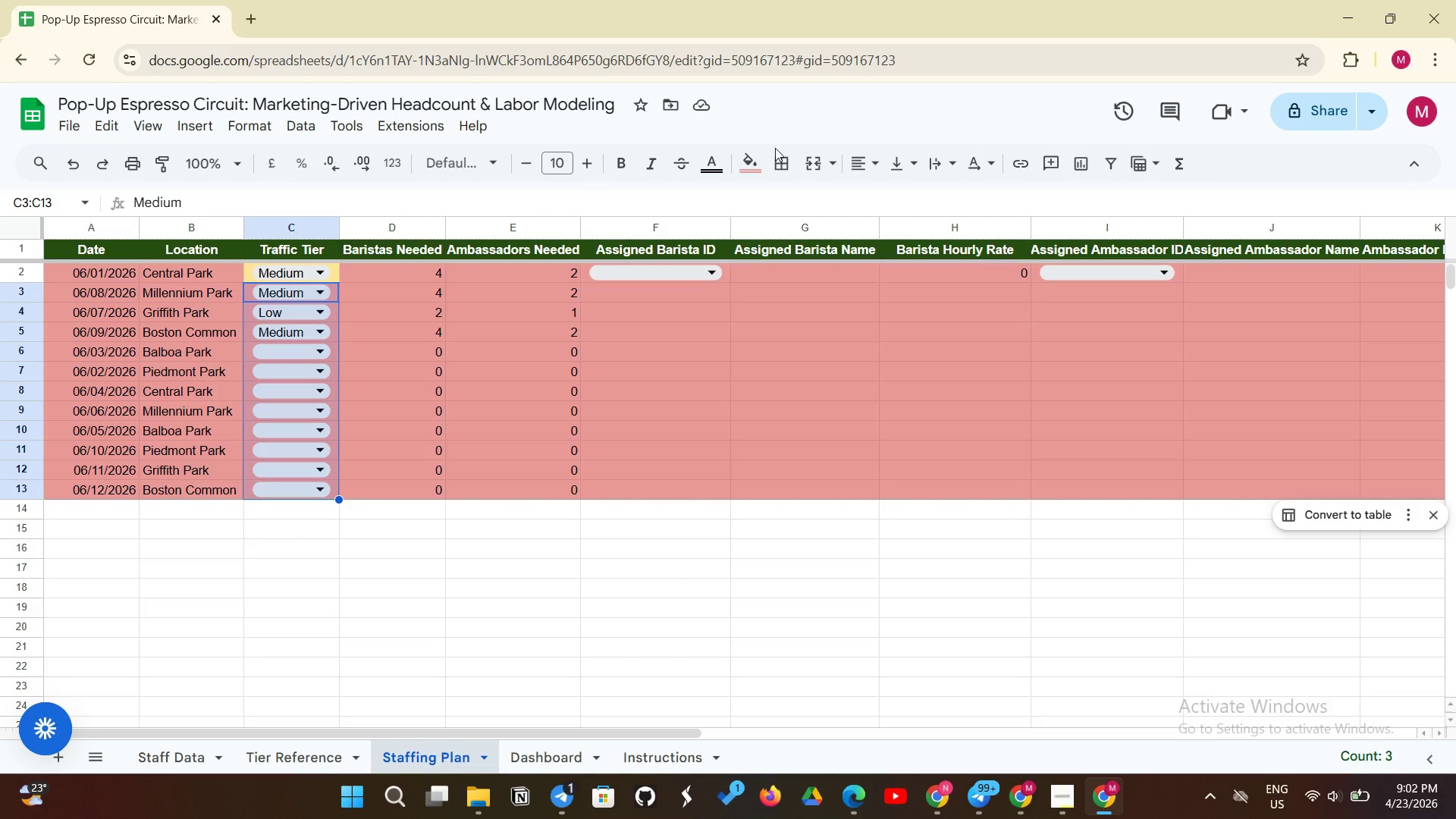 
left_click([746, 174])
 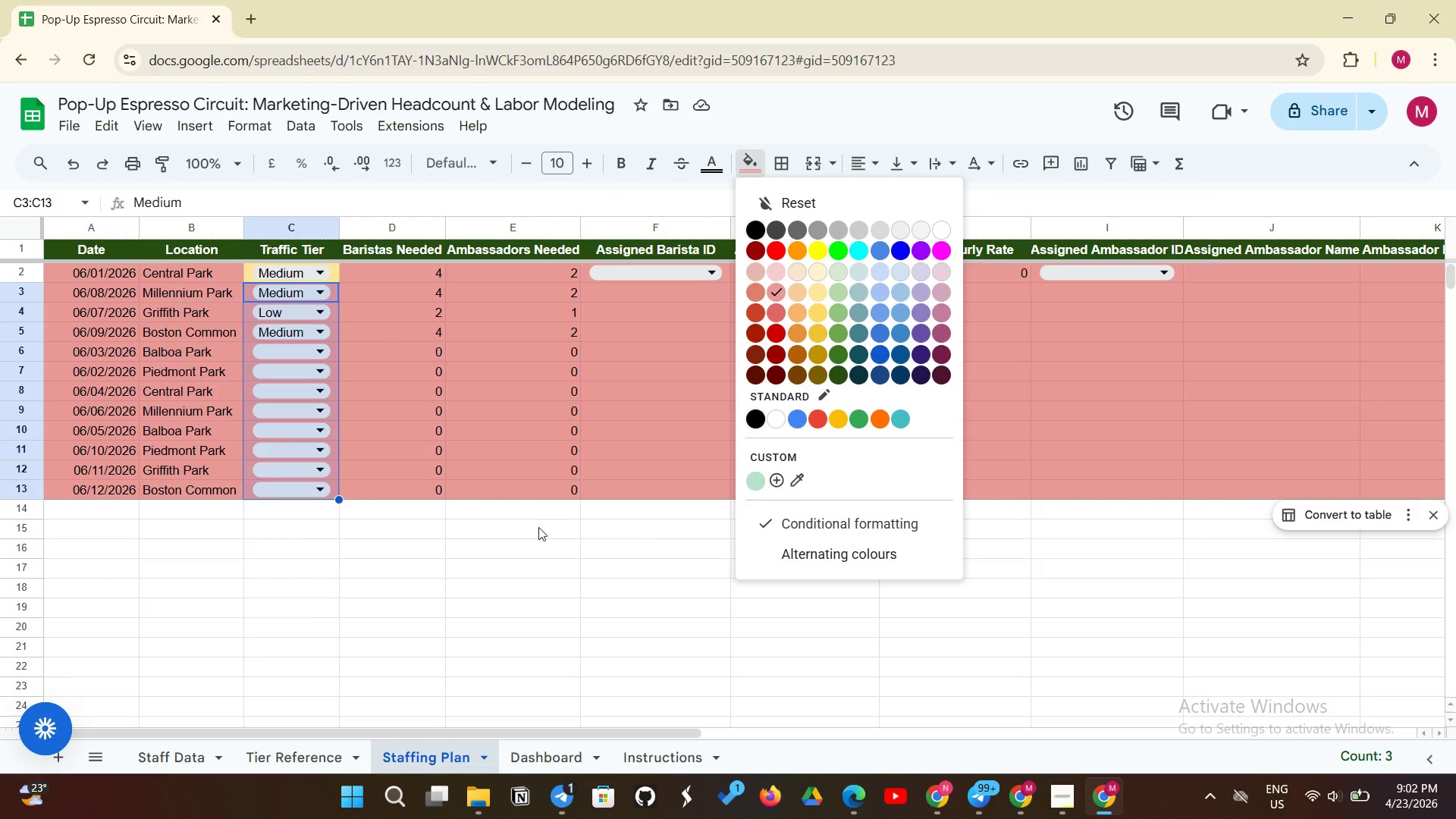 
left_click([505, 575])
 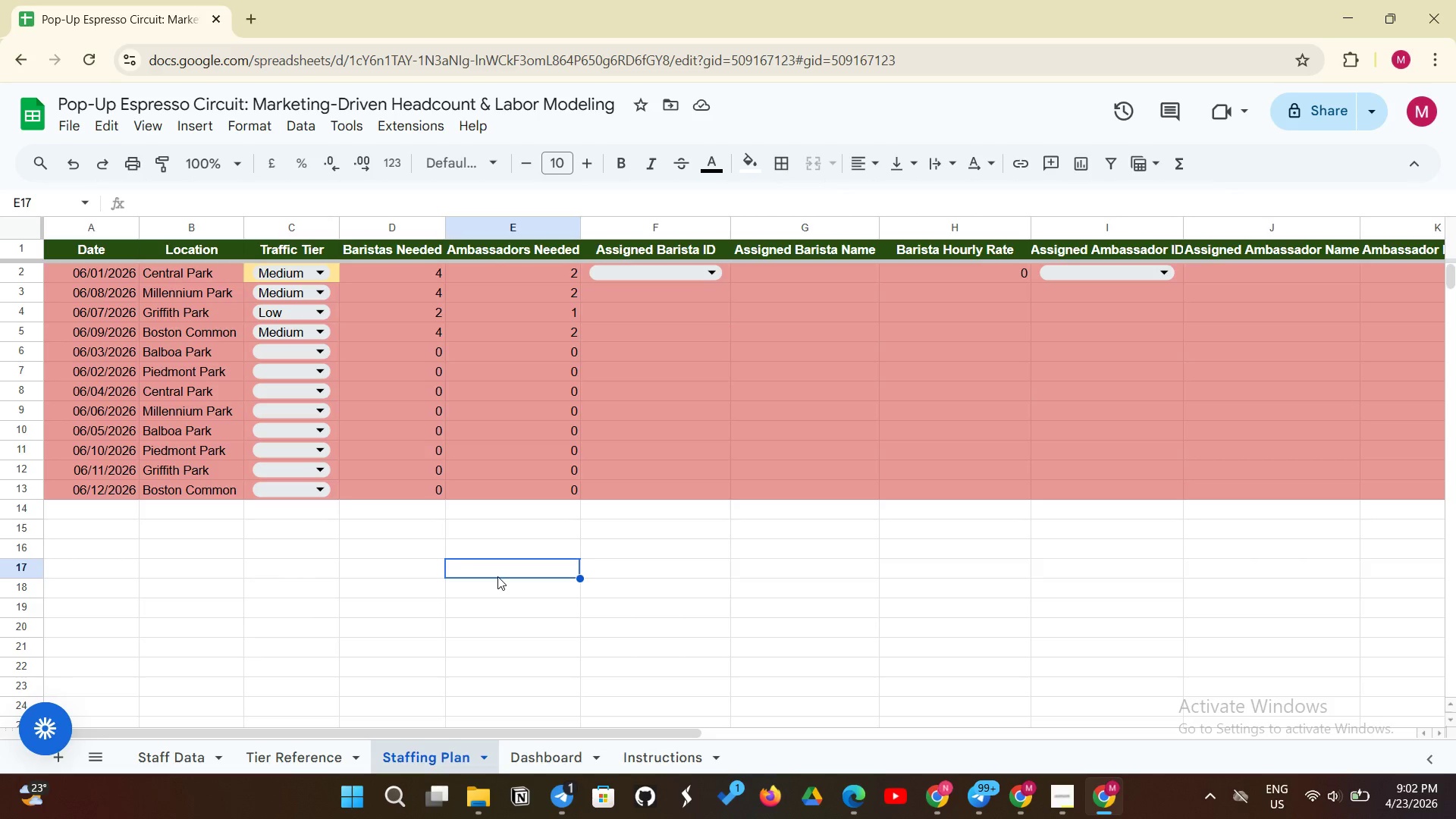 
wait(25.17)
 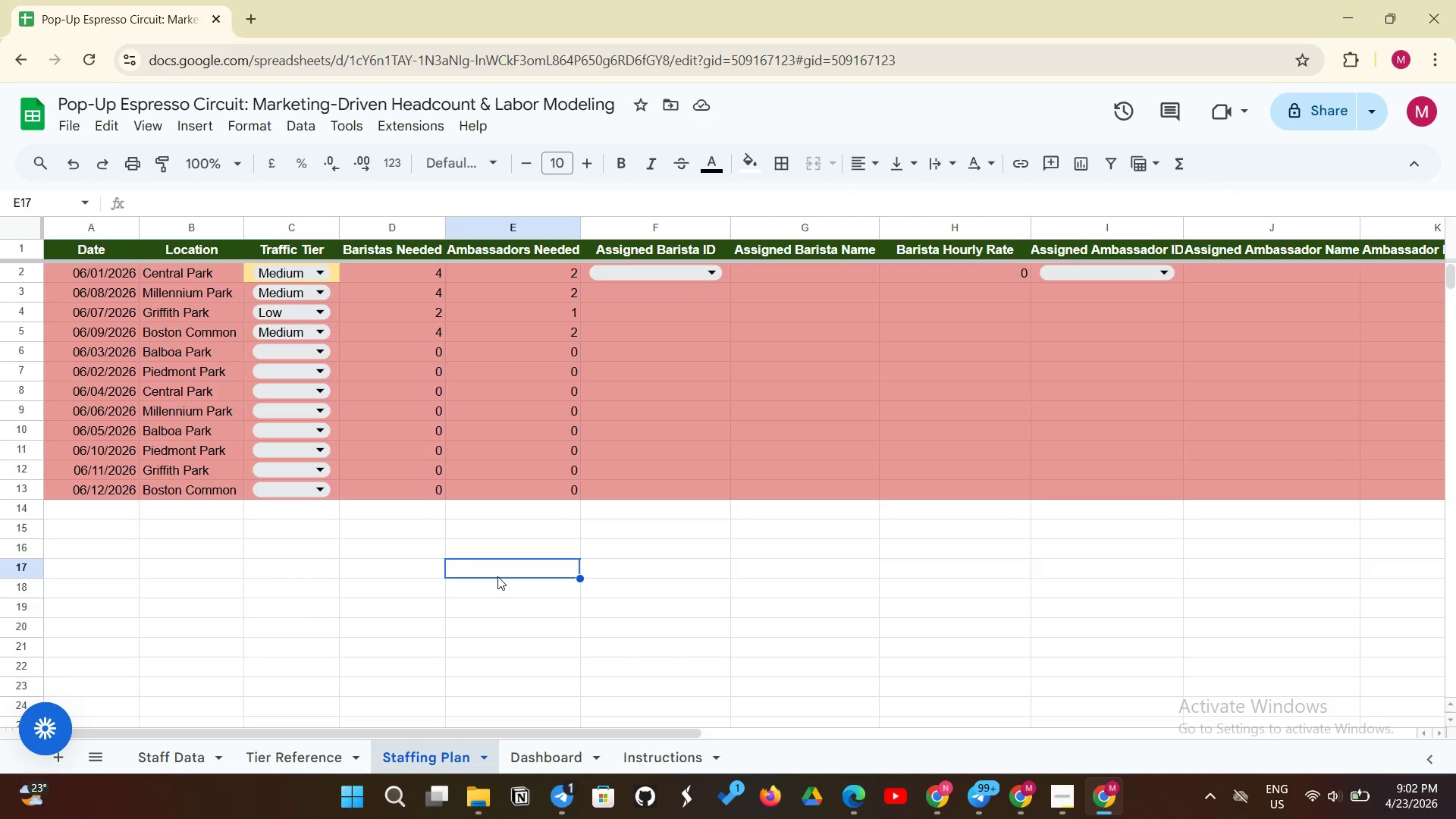 
left_click([620, 504])
 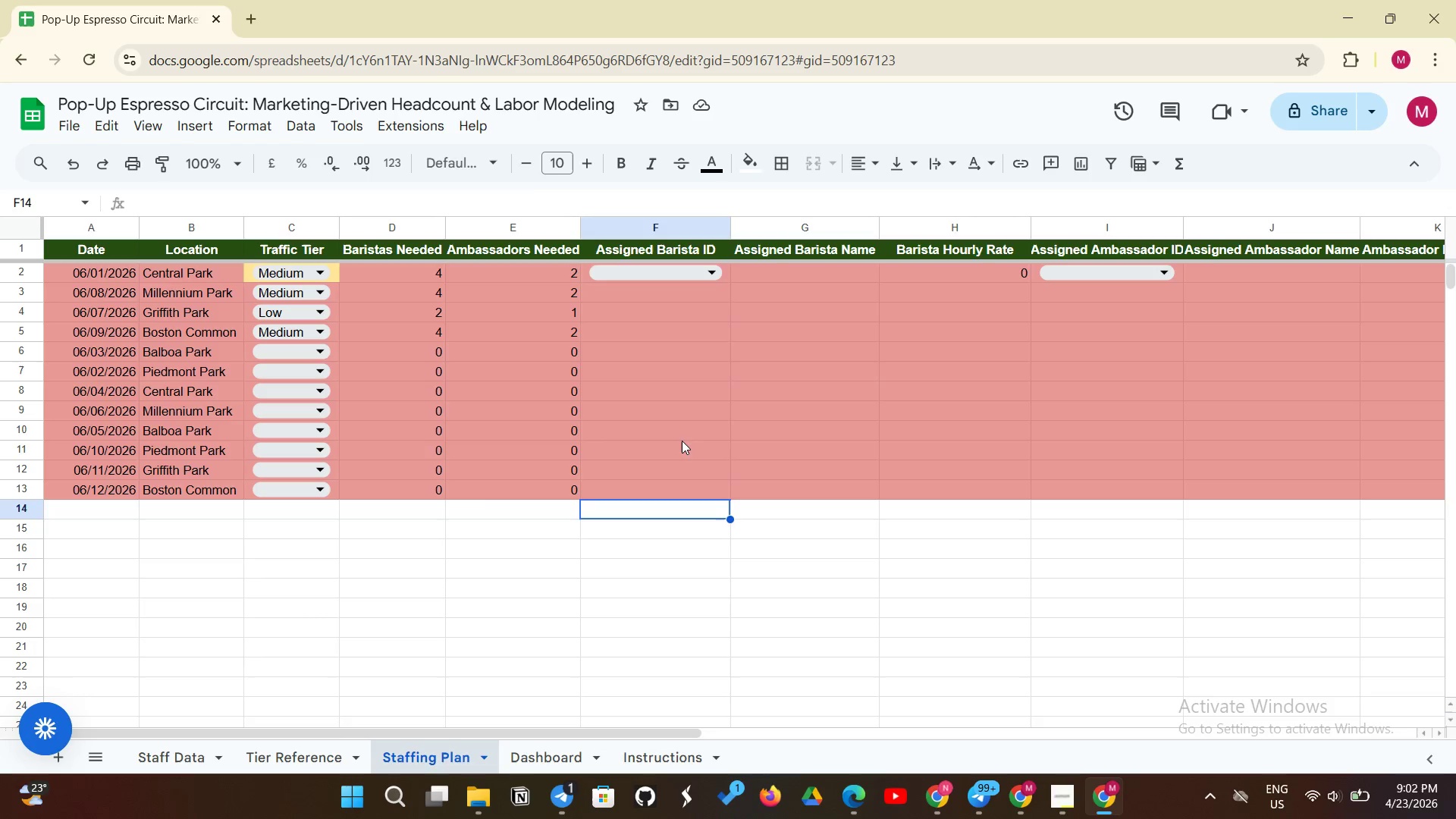 
left_click([682, 441])
 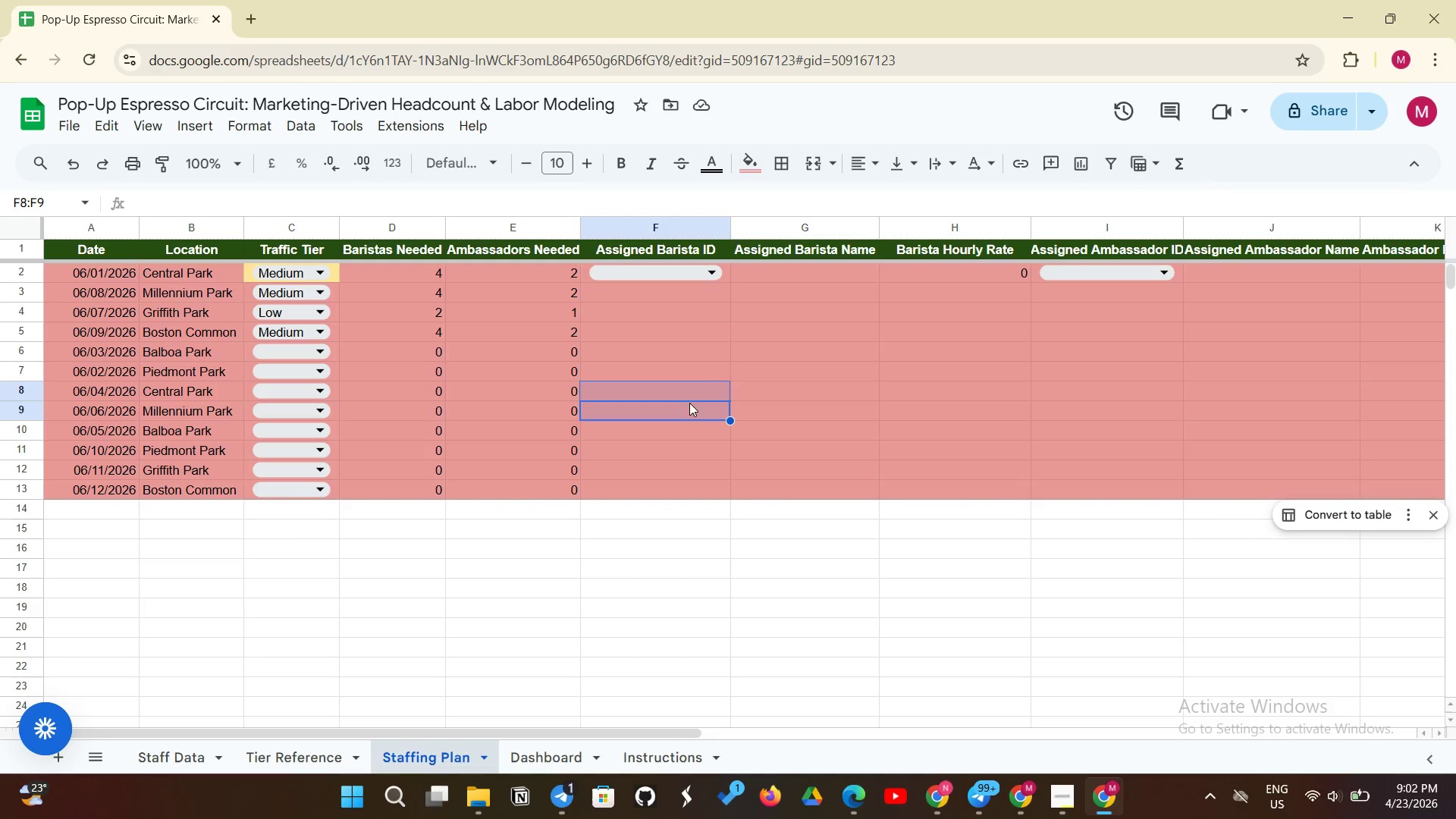 
left_click([714, 353])
 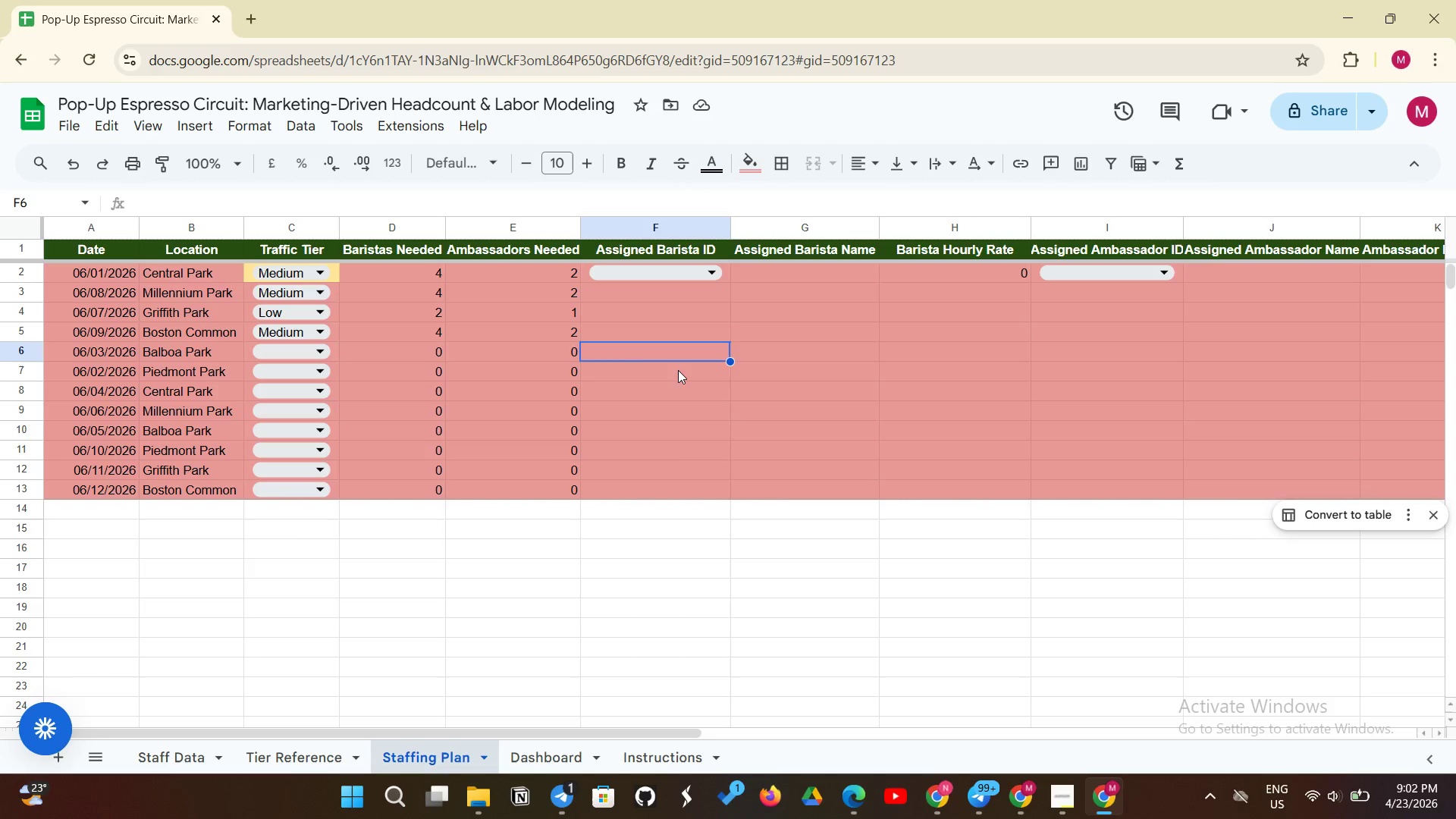 
left_click([678, 370])
 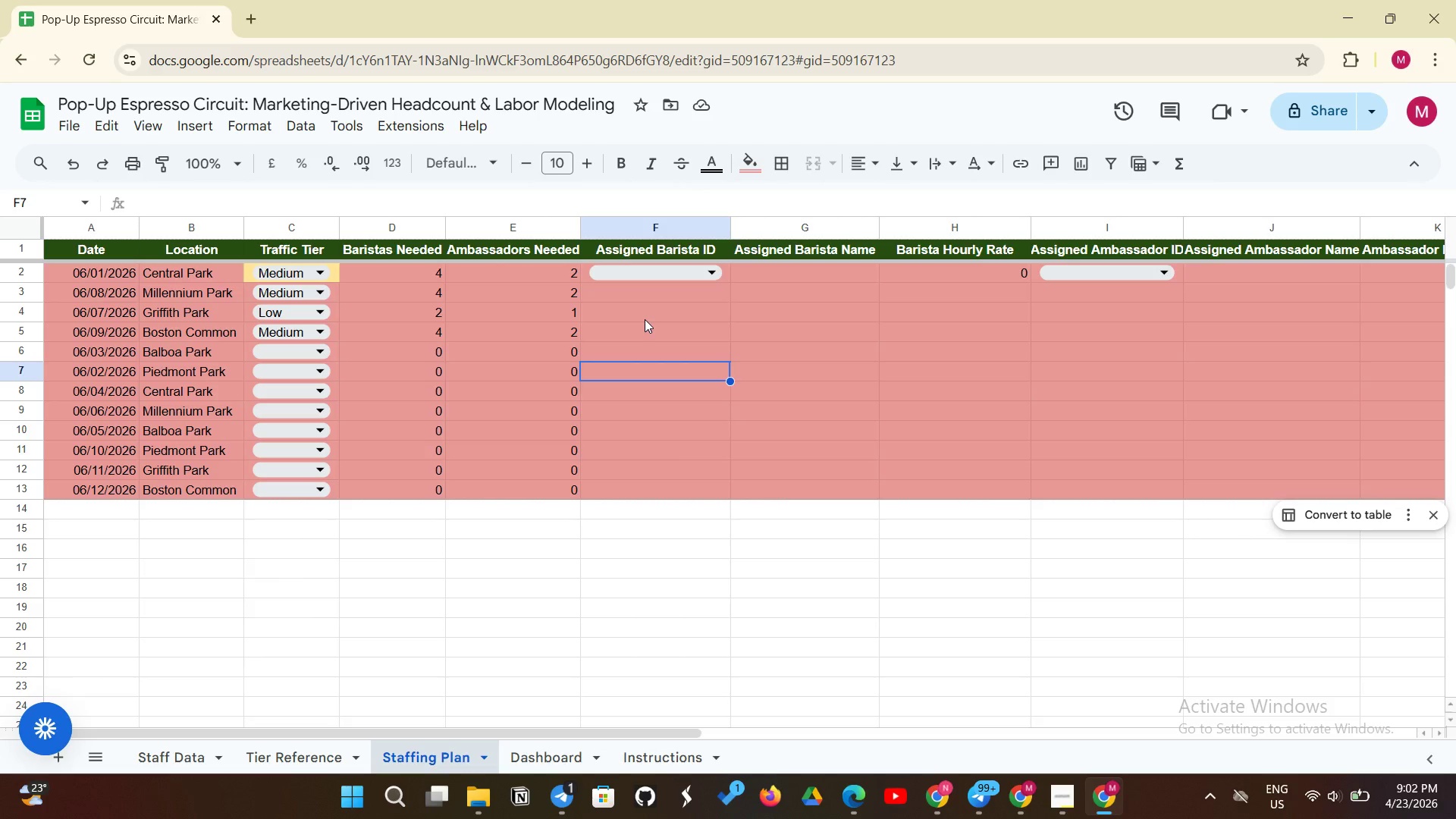 
left_click([645, 319])
 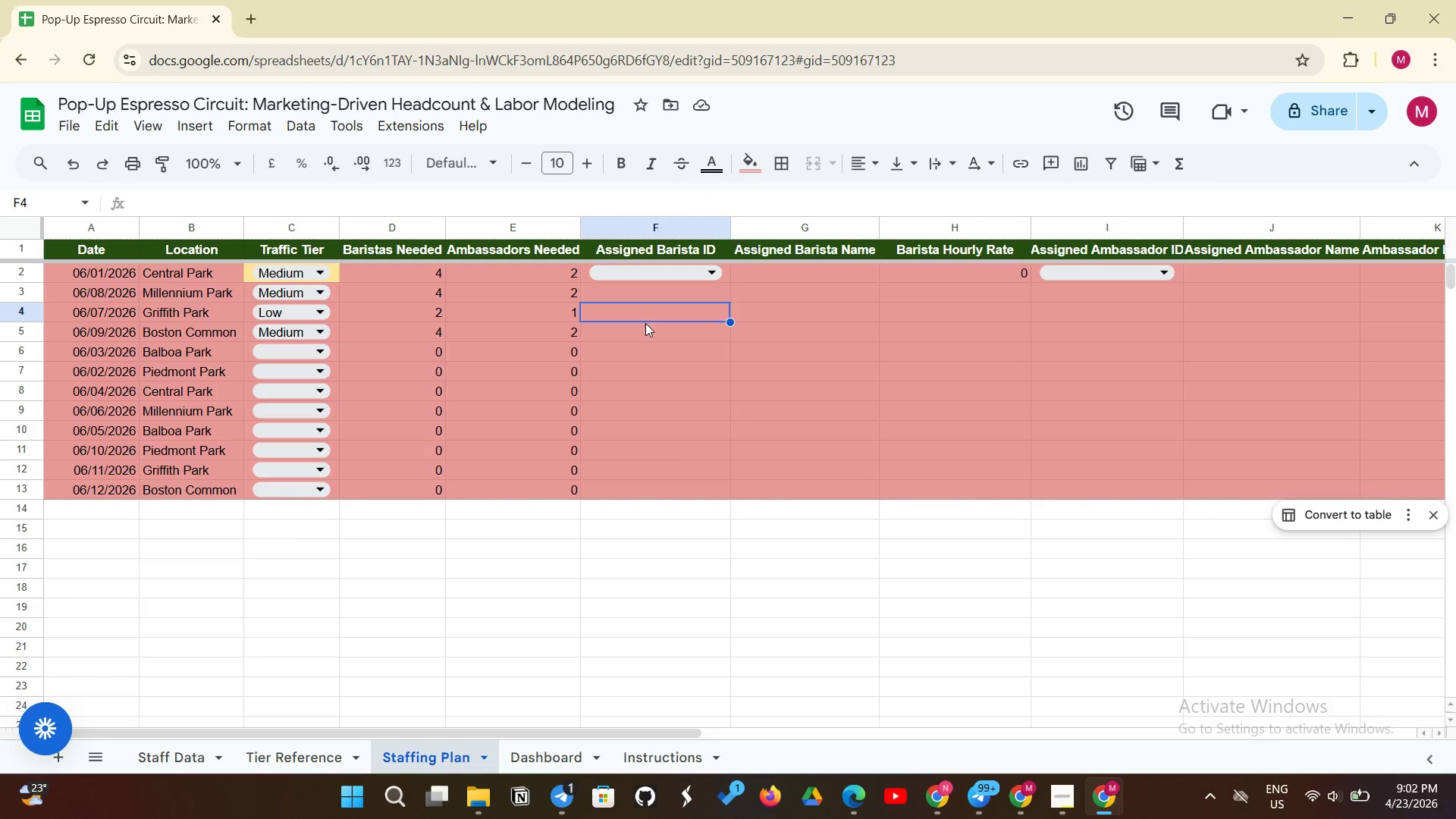 
double_click([648, 330])
 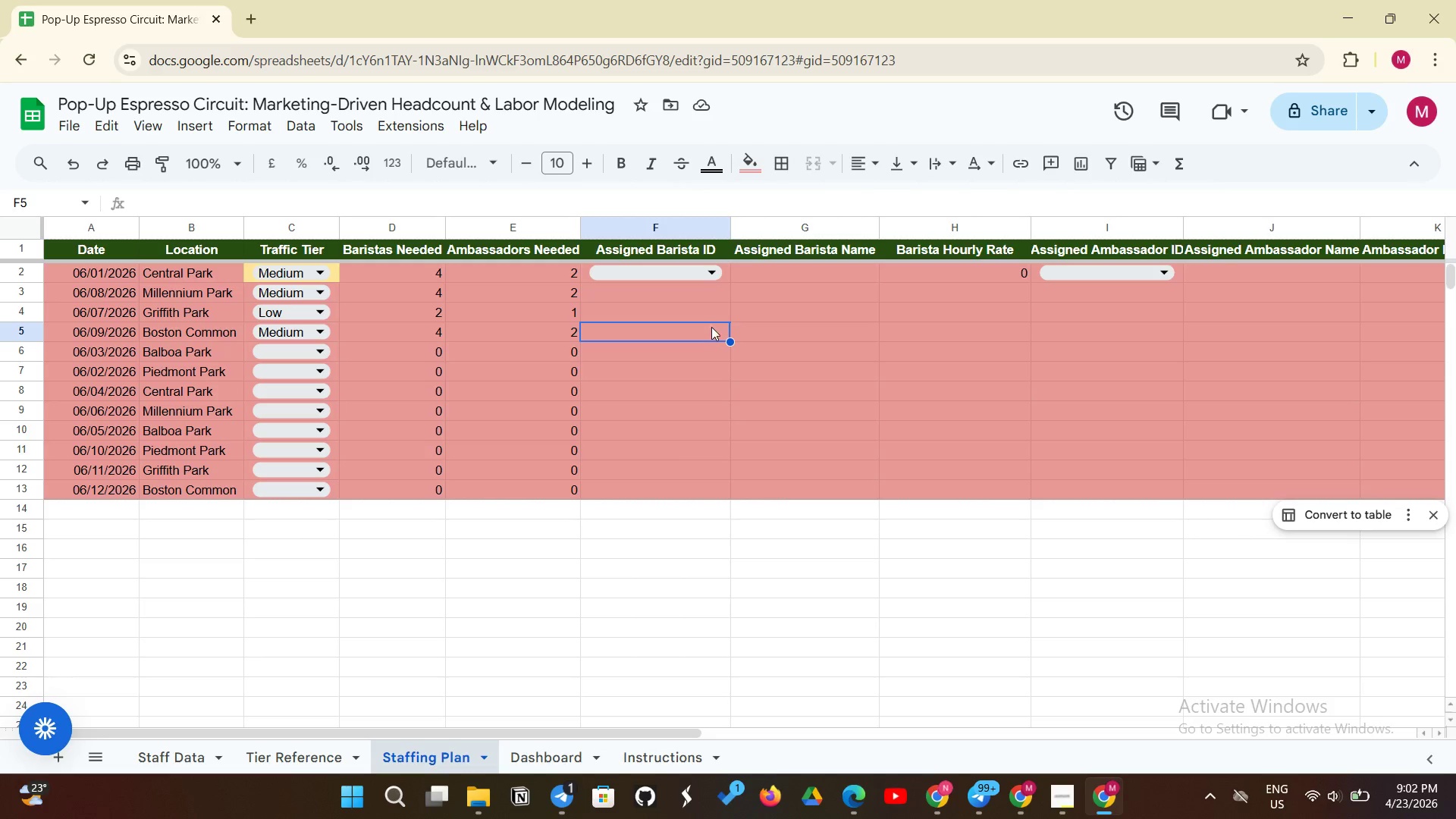 
left_click([711, 328])
 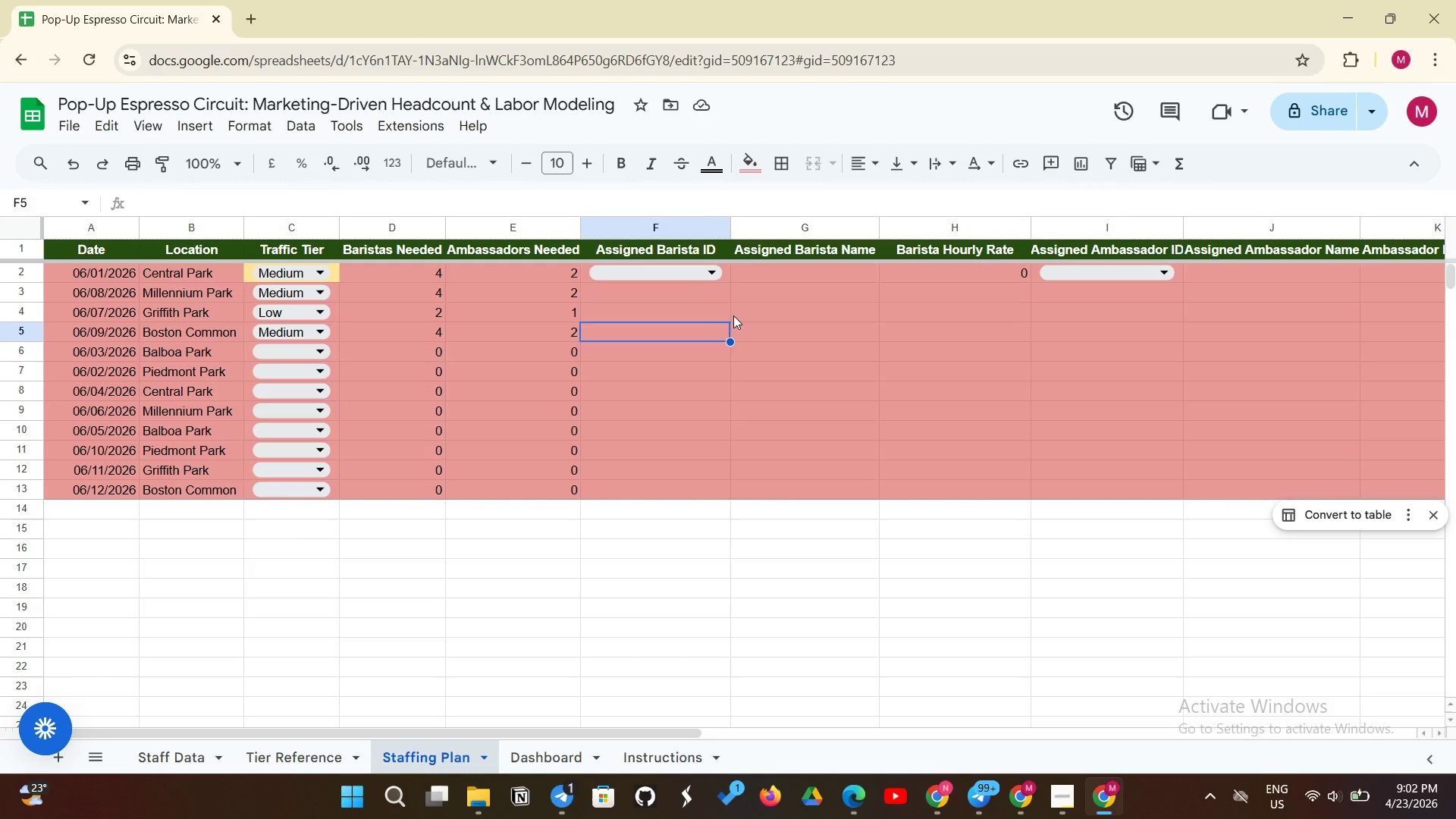 
left_click([733, 315])
 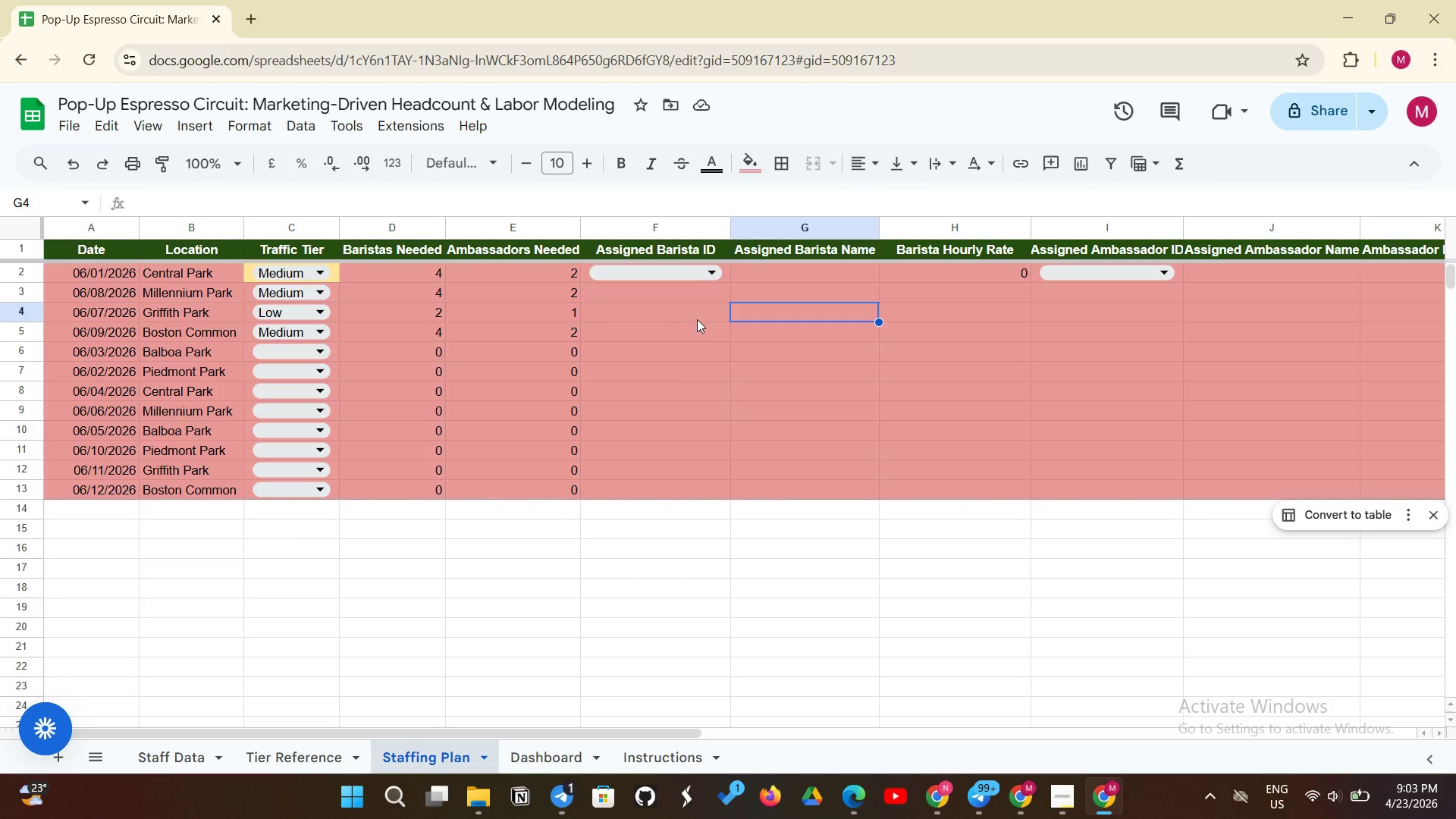 
left_click([697, 319])
 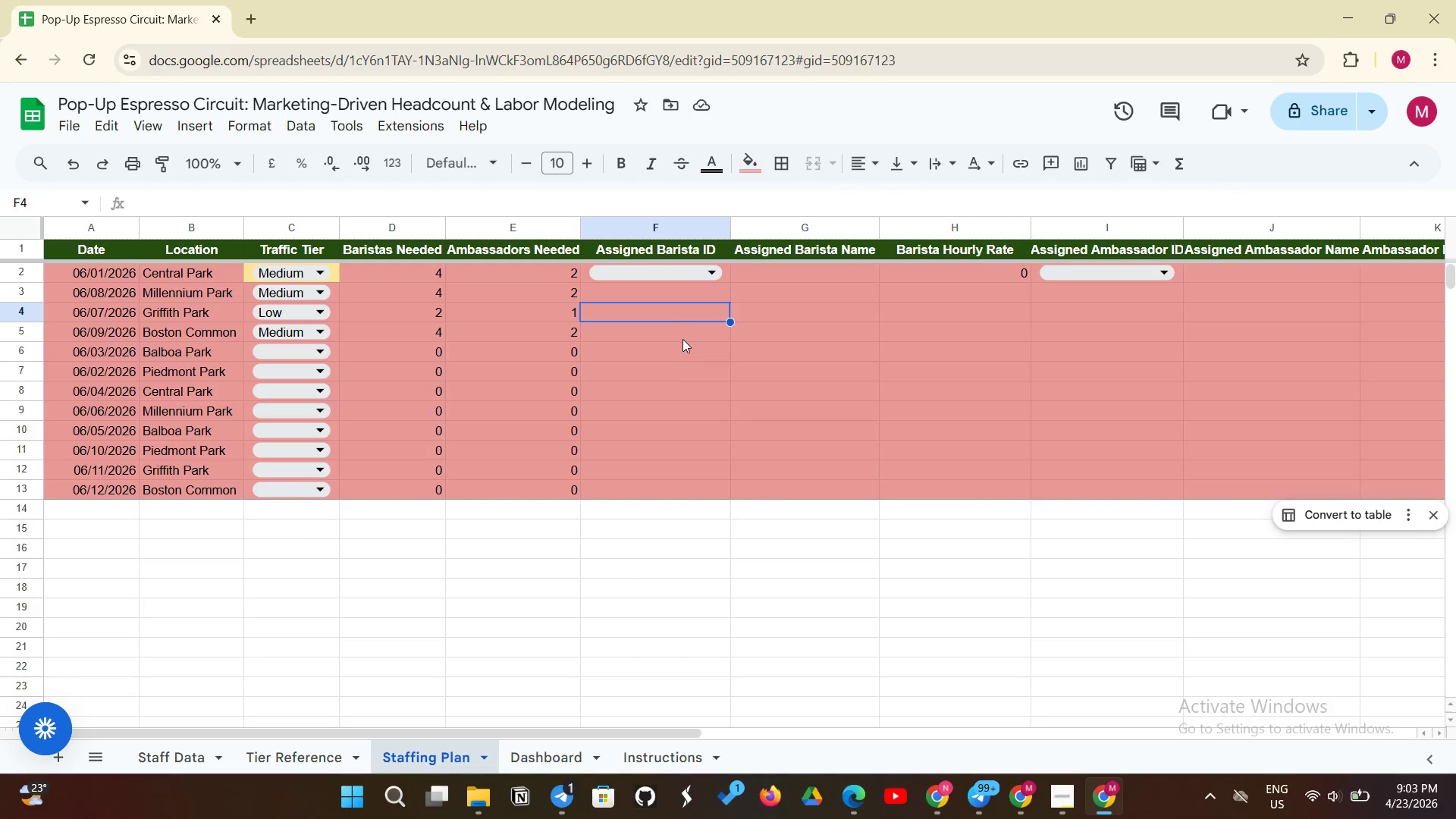 
left_click([682, 339])
 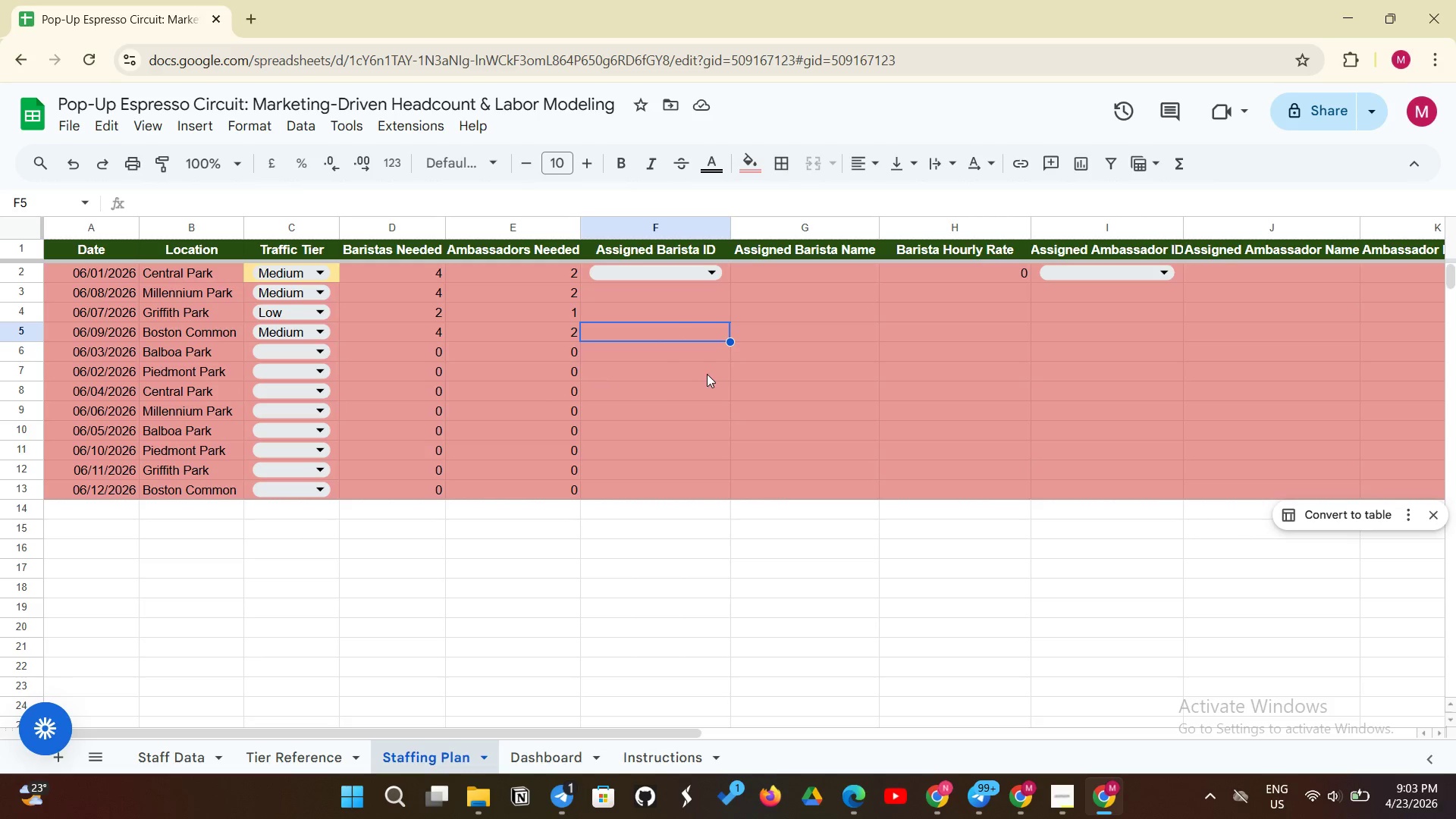 
left_click([709, 373])
 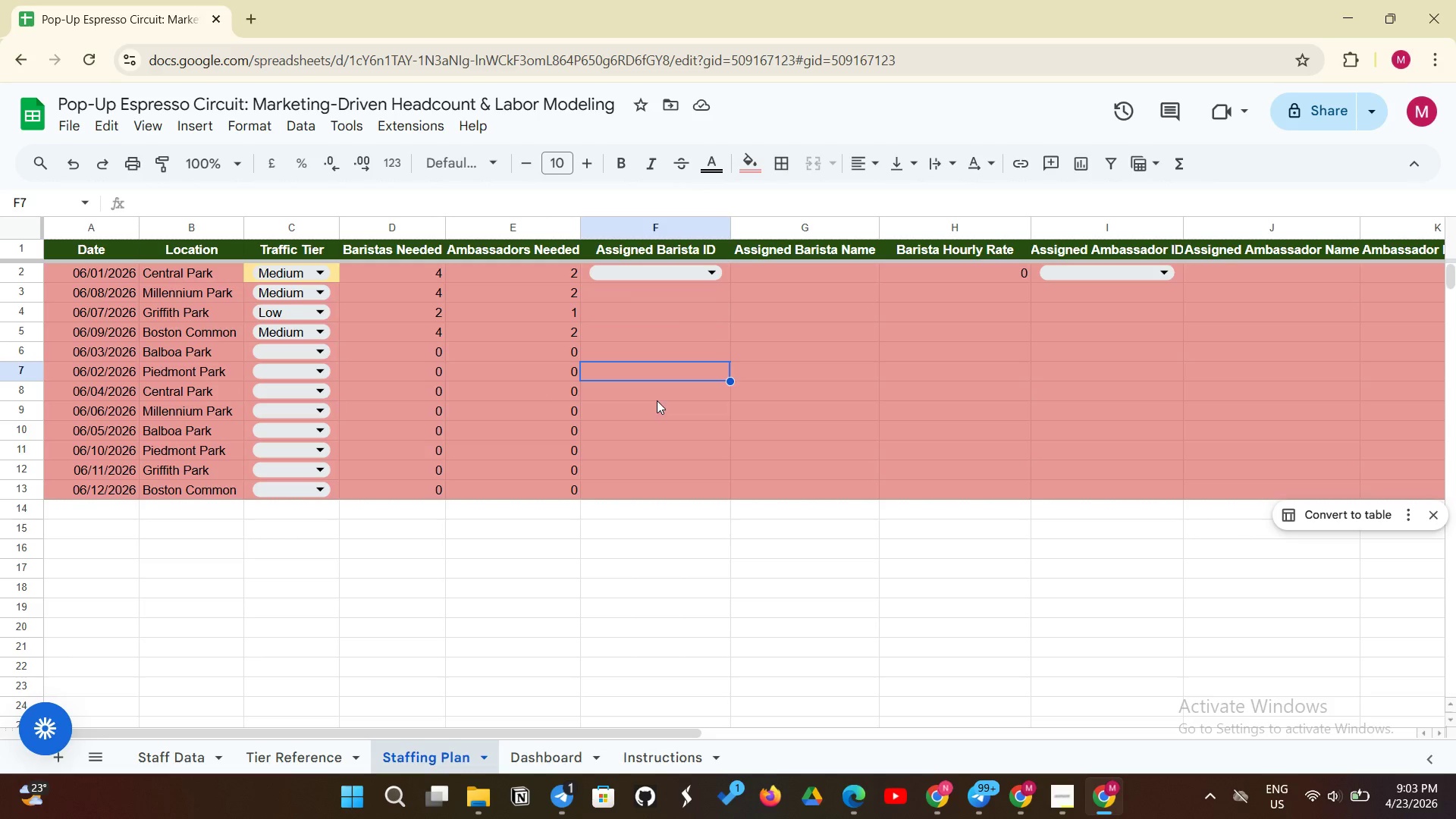 
left_click([657, 400])
 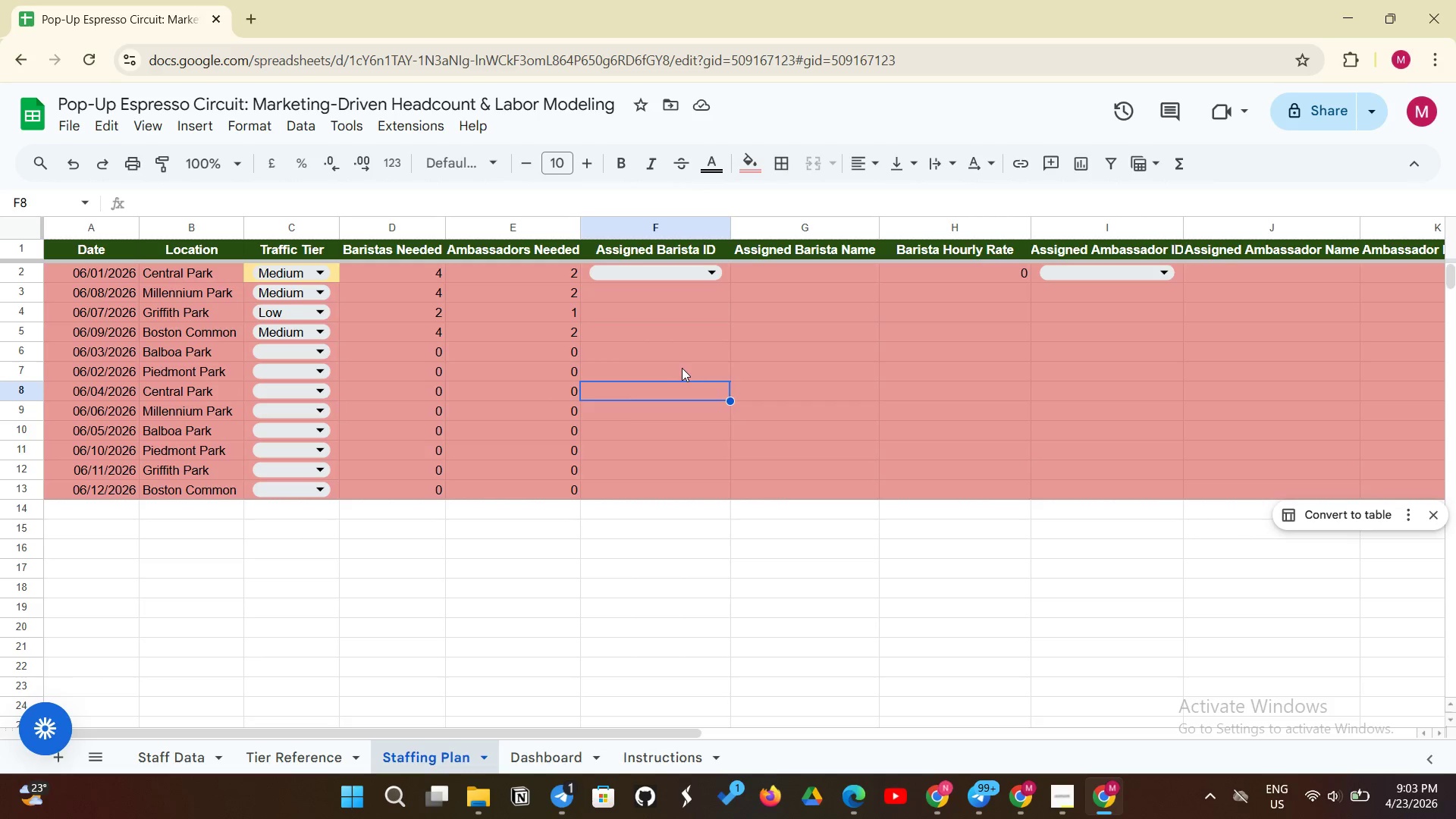 
left_click([682, 368])
 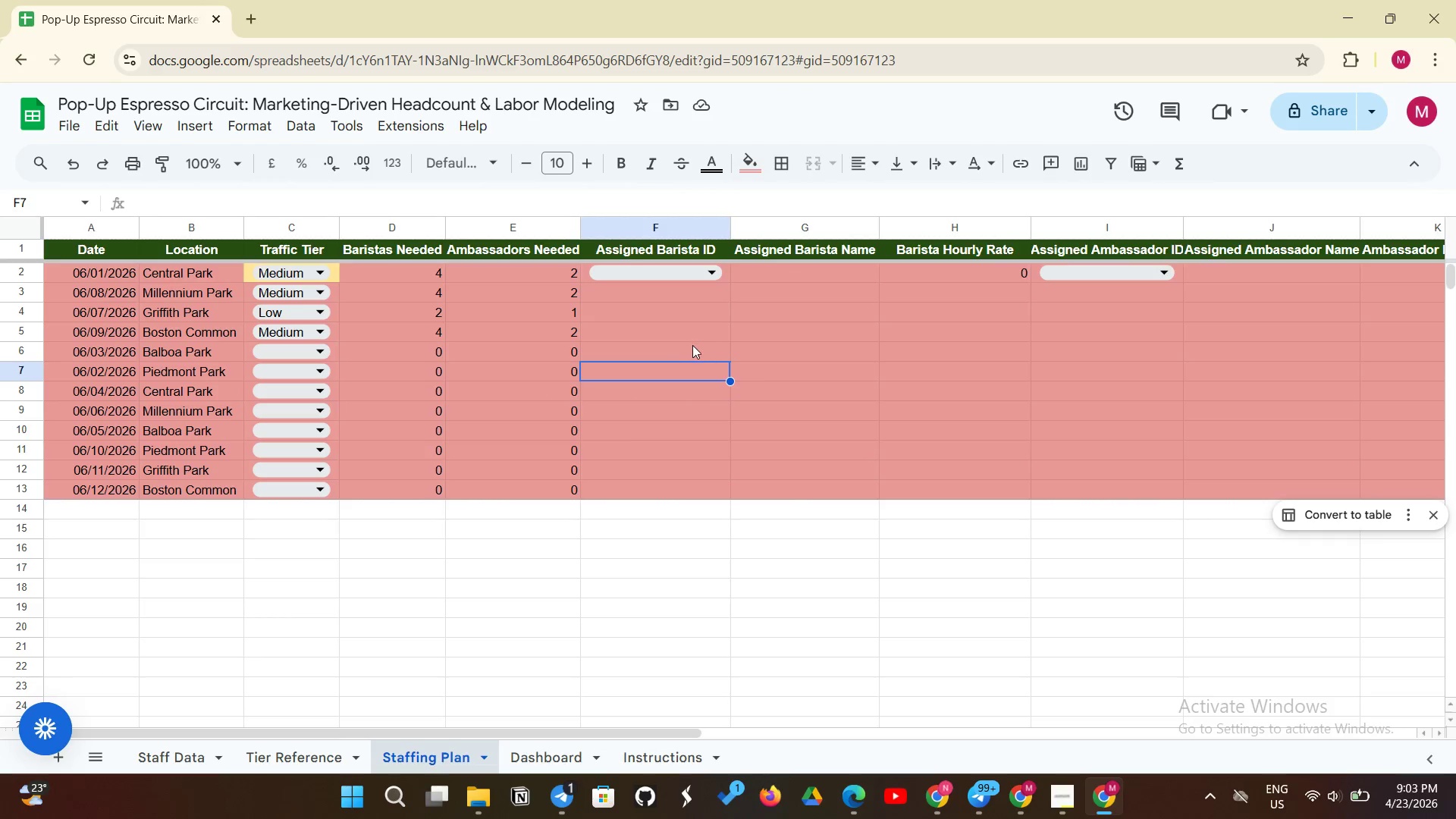 
left_click([692, 345])
 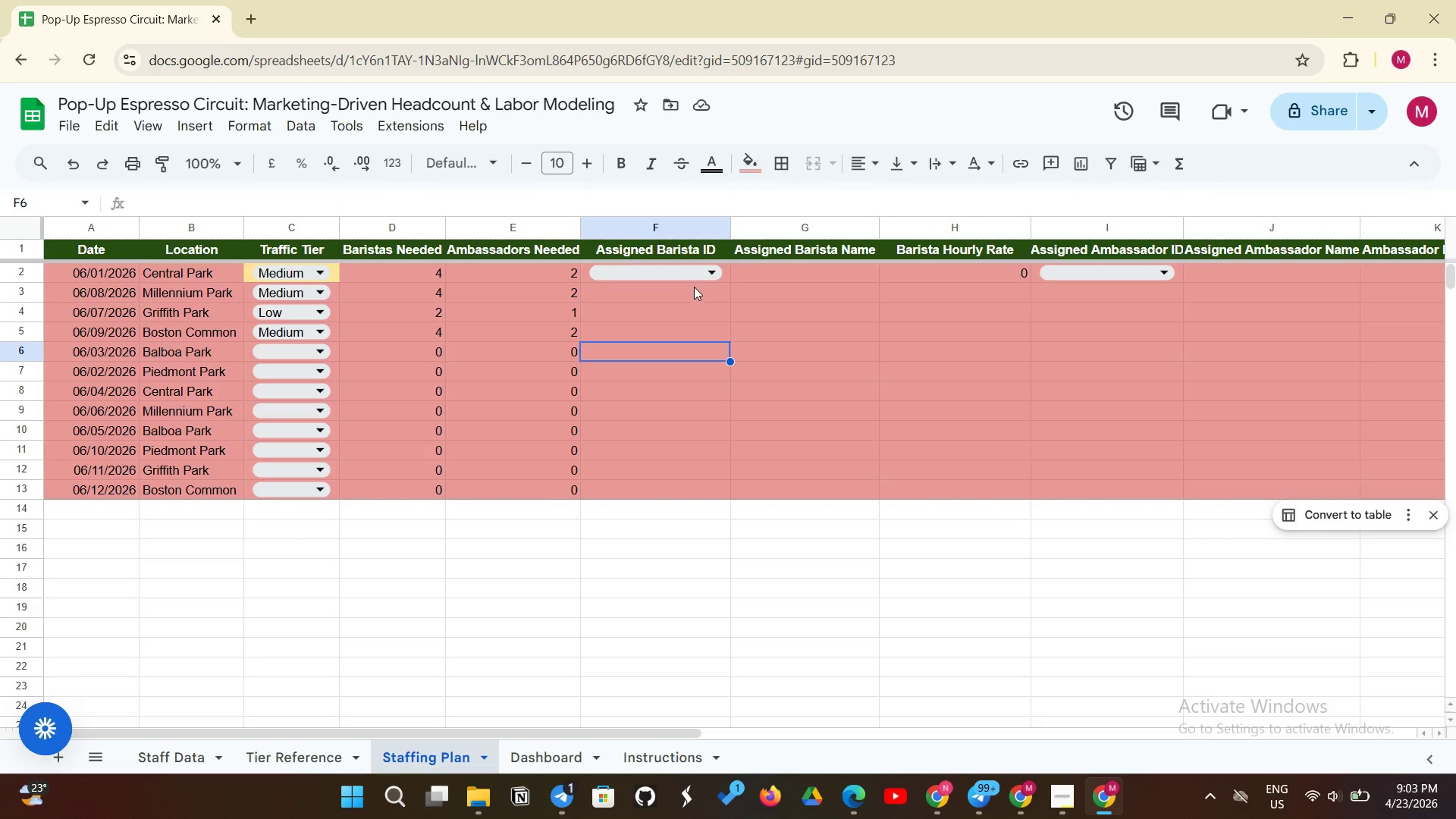 
left_click([686, 312])
 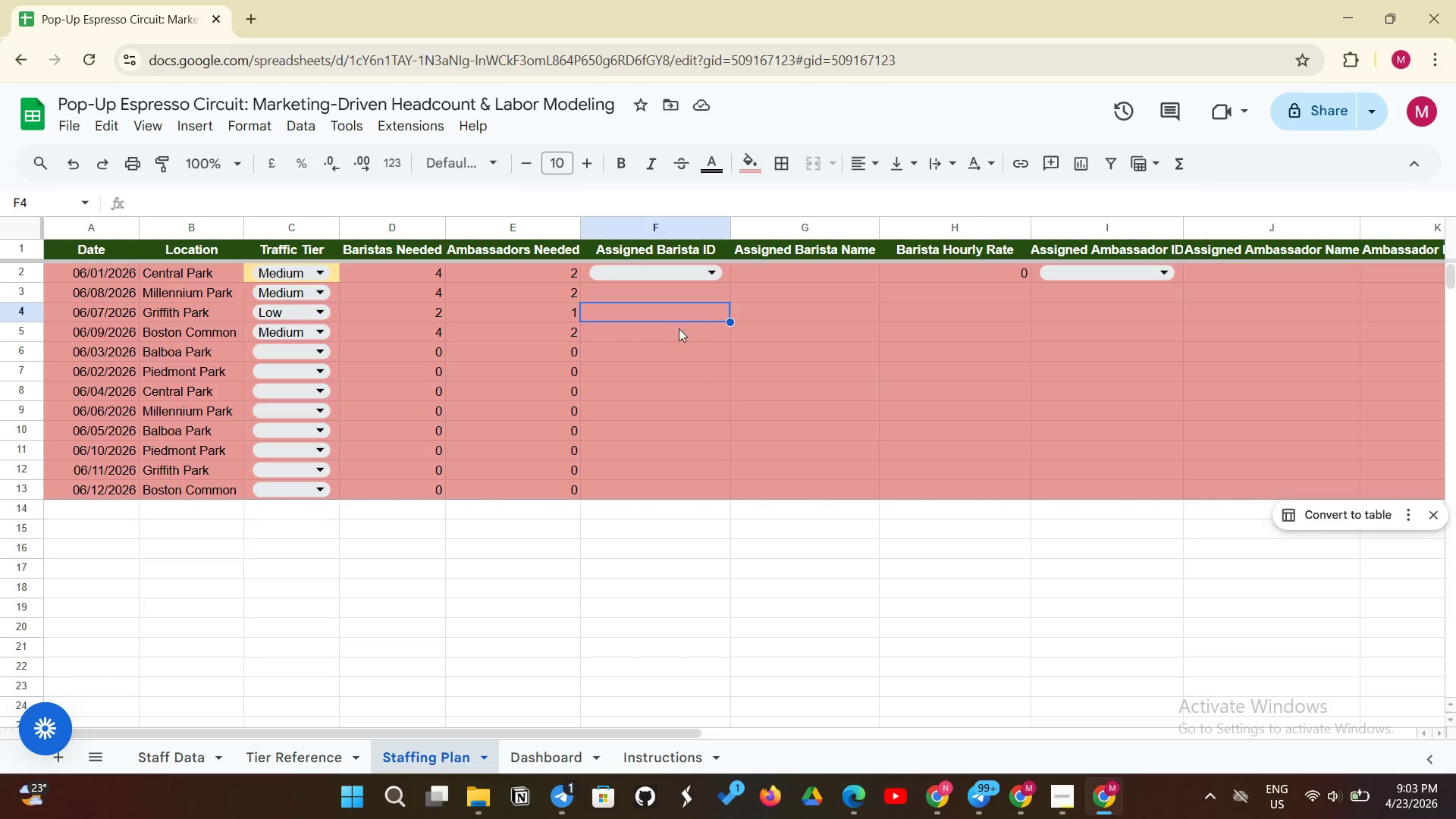 
double_click([677, 344])
 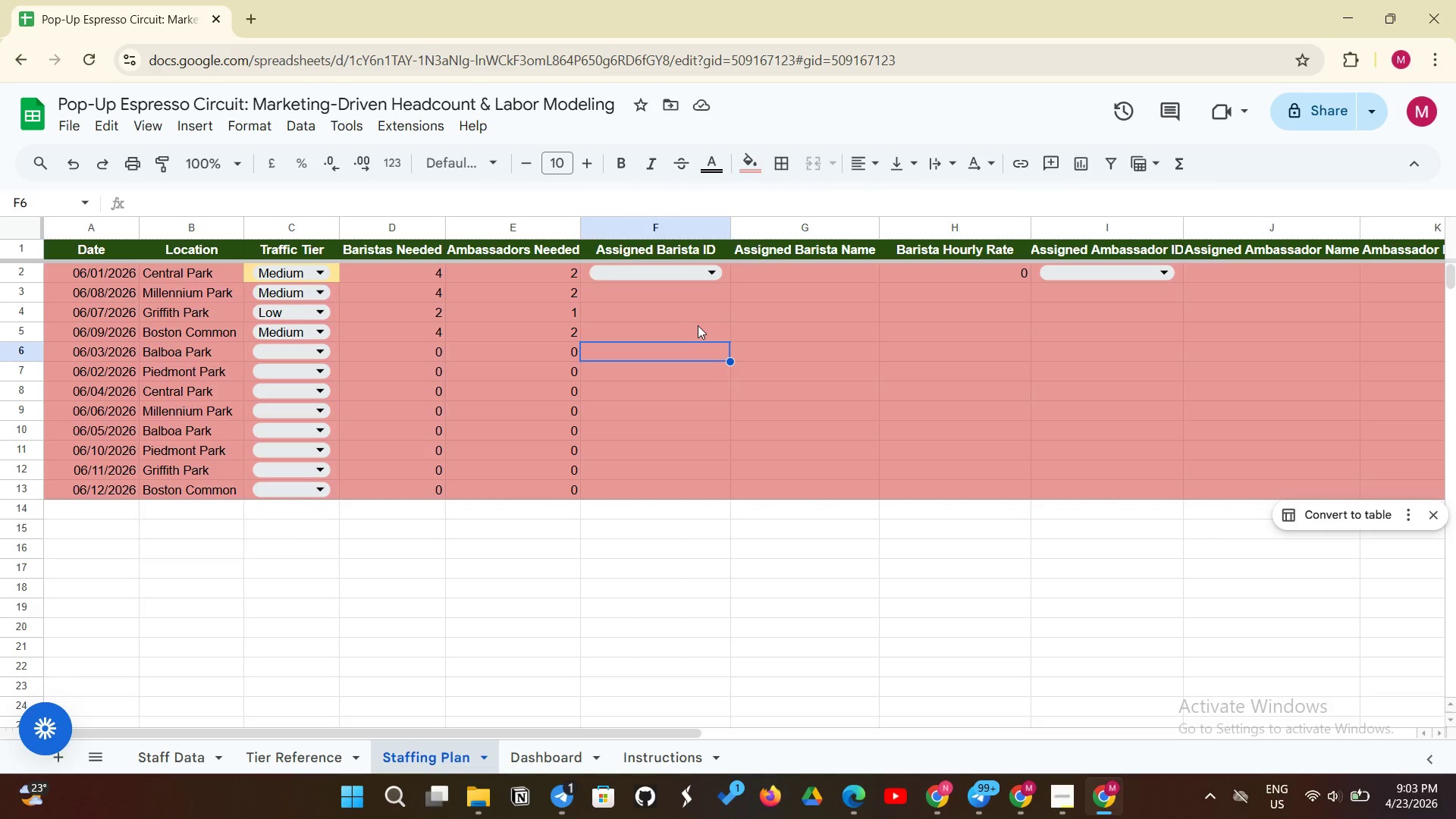 
triple_click([698, 325])
 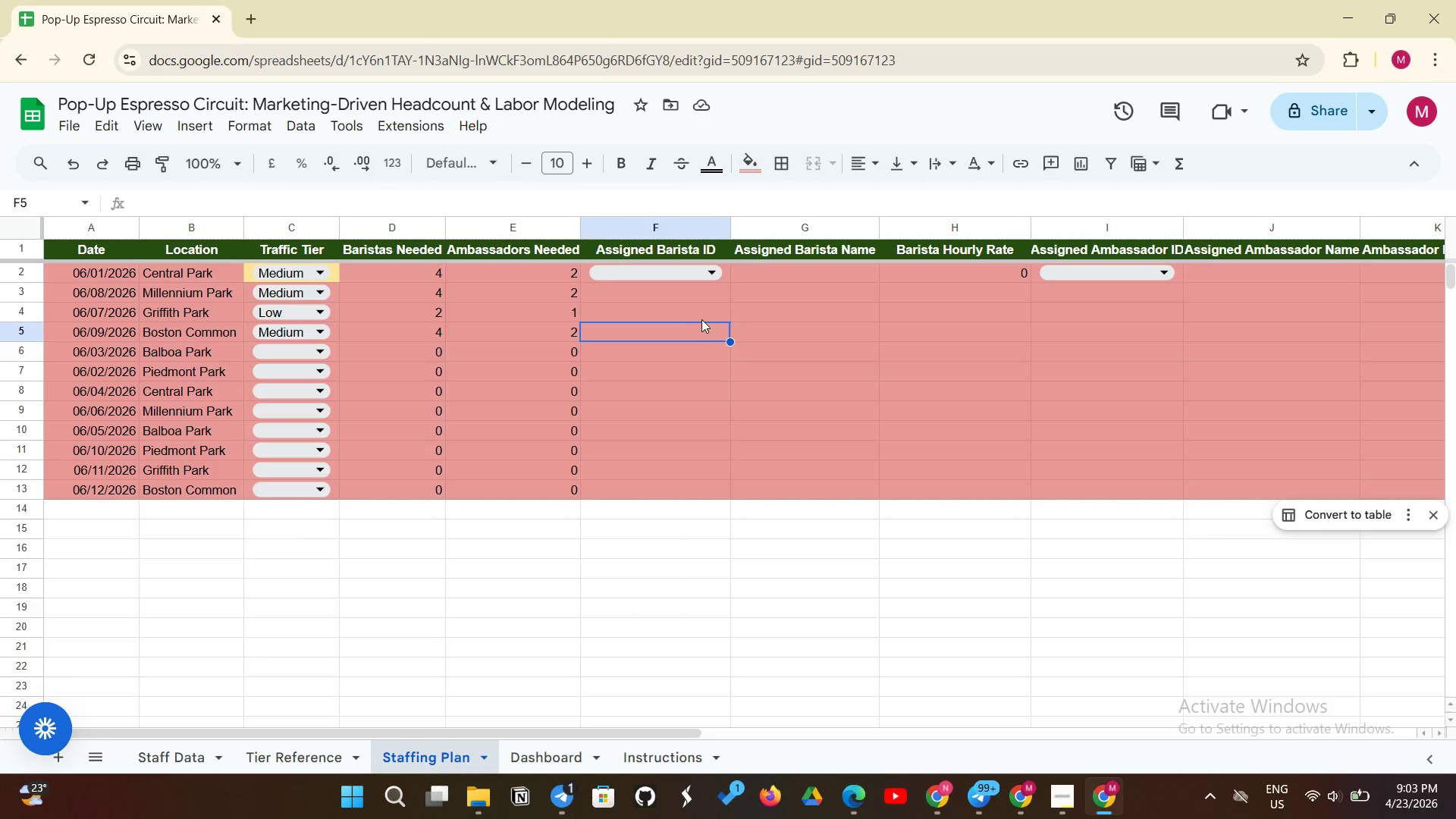 
left_click([701, 319])
 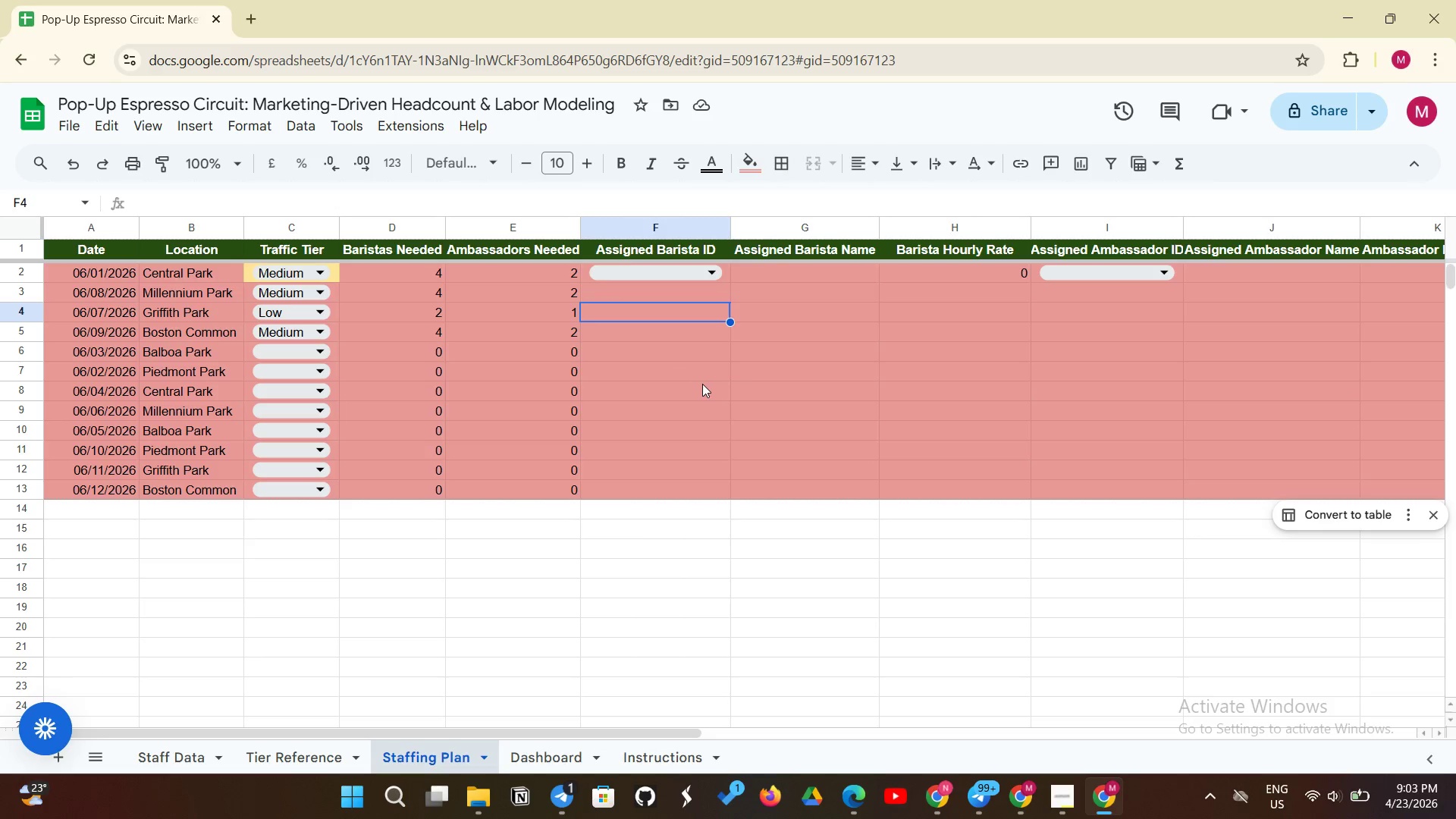 
left_click([702, 384])
 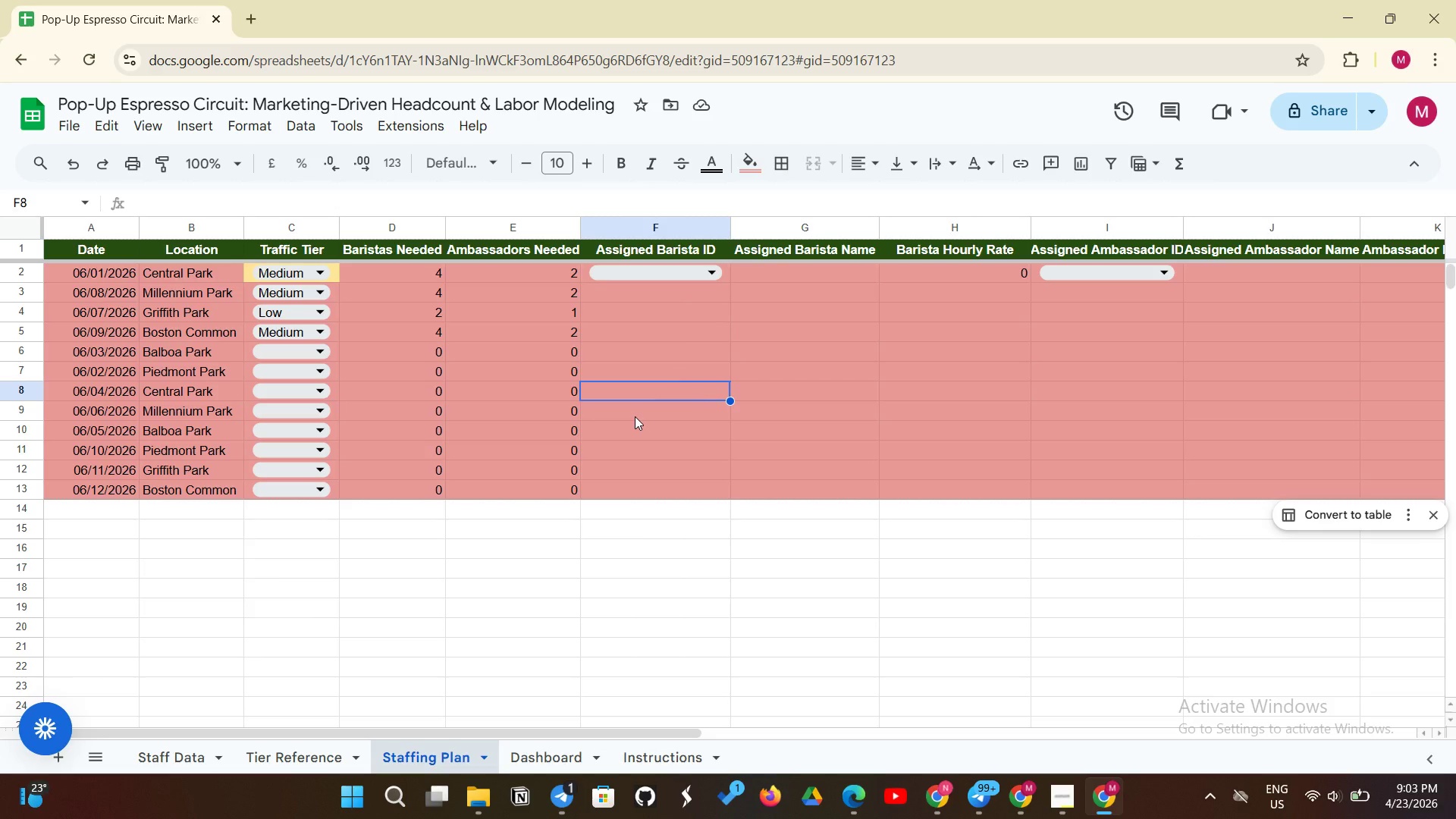 
scroll: coordinate [635, 416], scroll_direction: up, amount: 1.0
 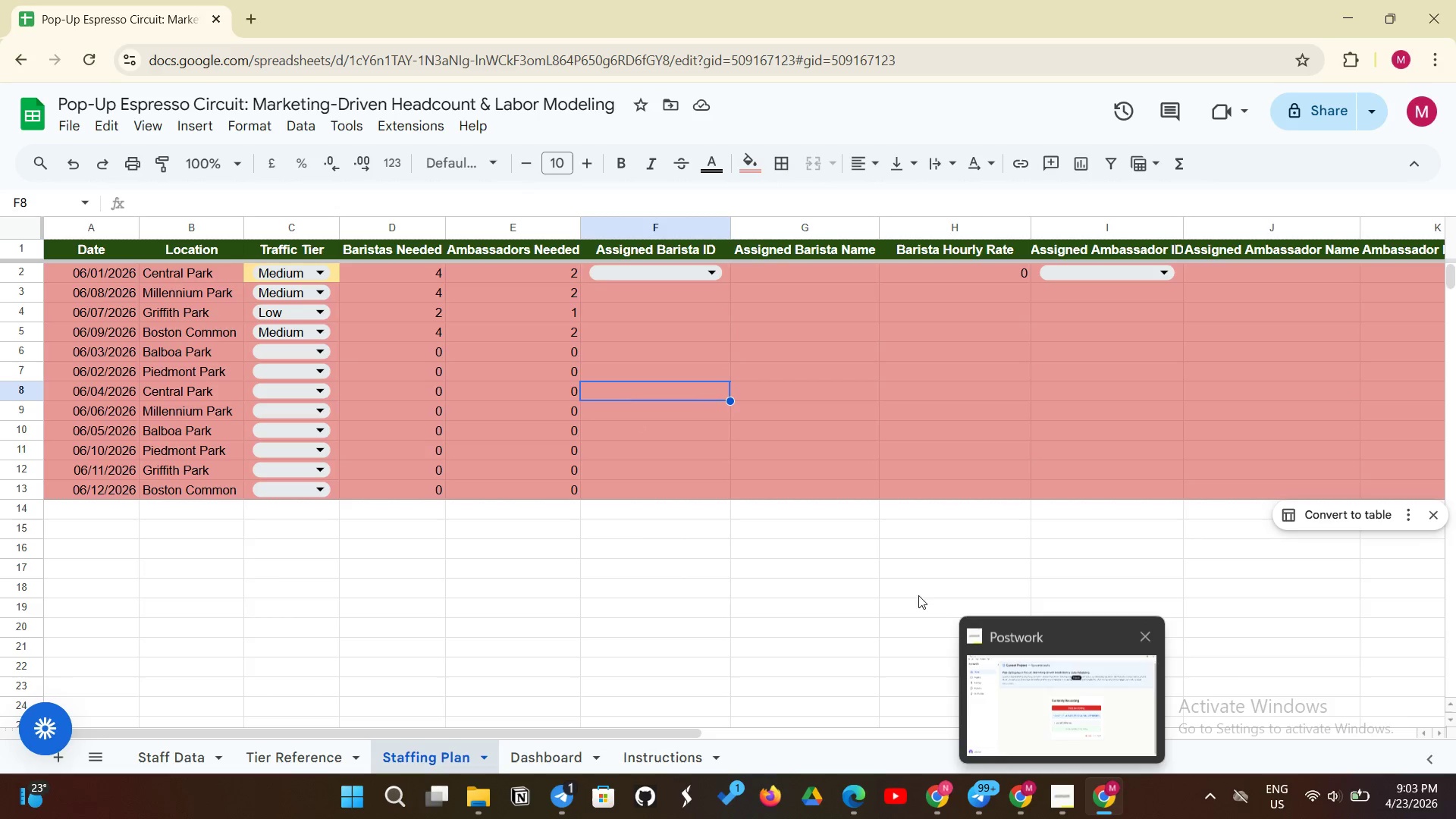 
left_click([877, 507])
 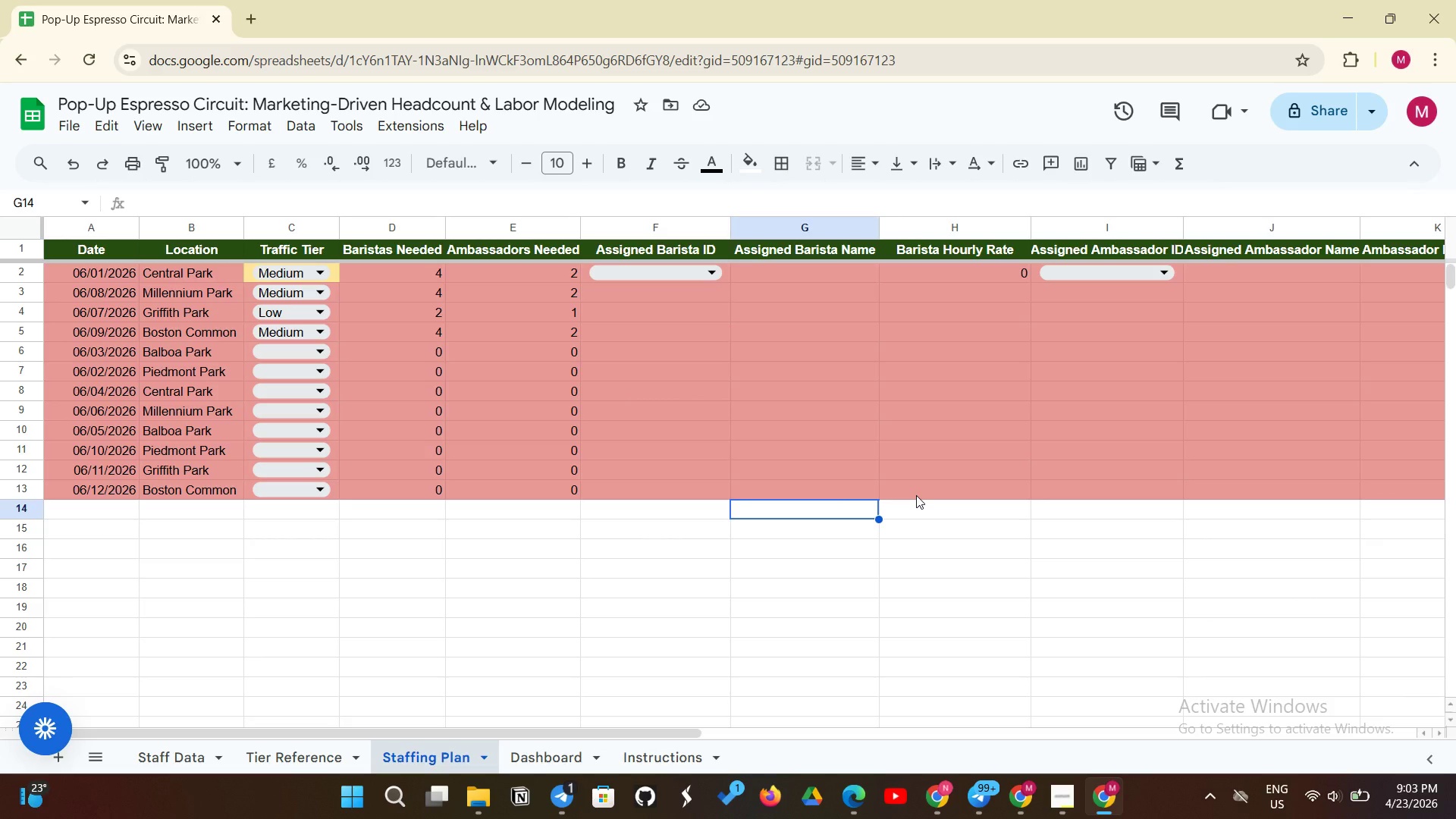 
wait(9.19)
 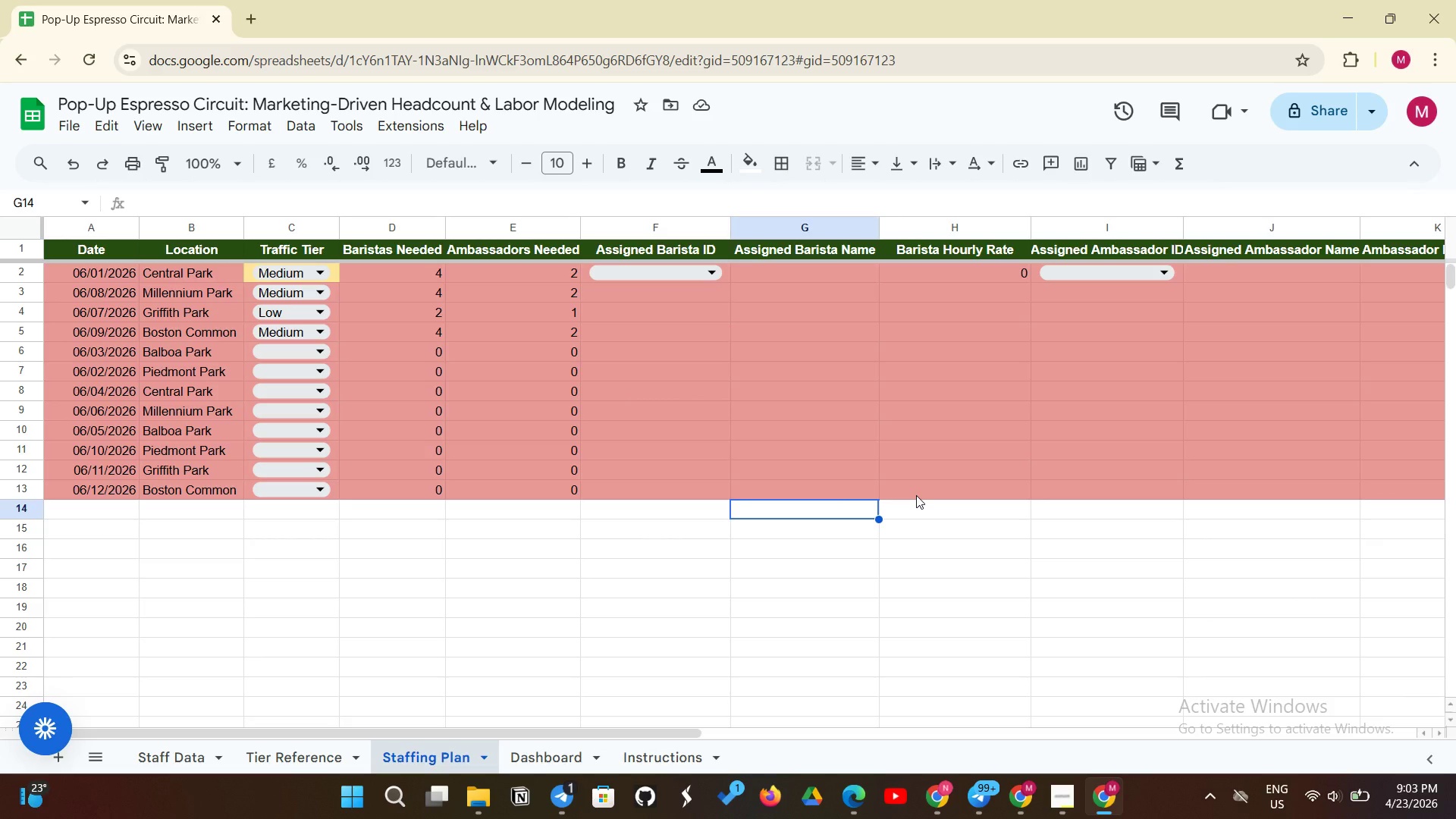 
left_click([651, 280])
 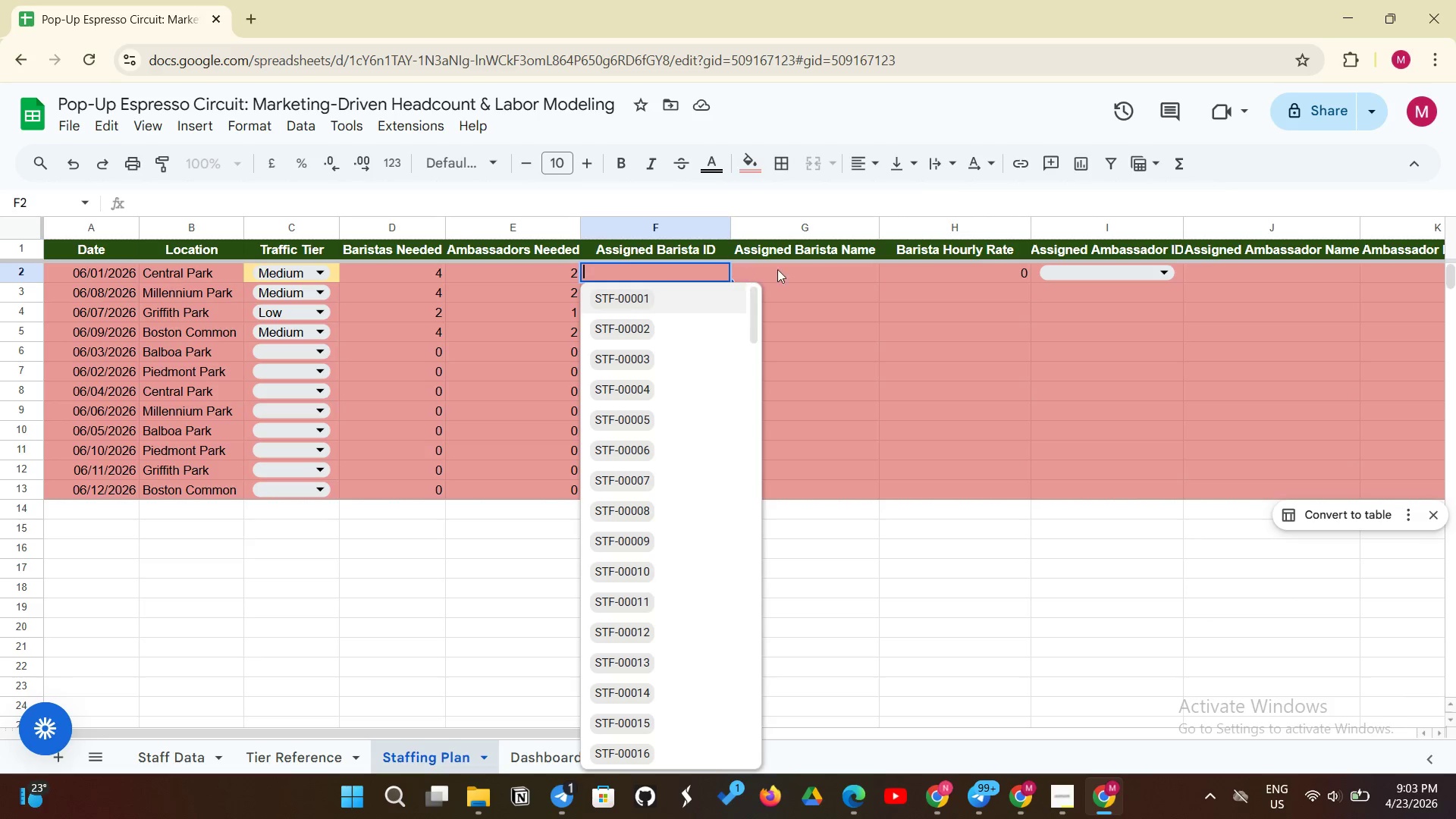 
left_click([814, 269])
 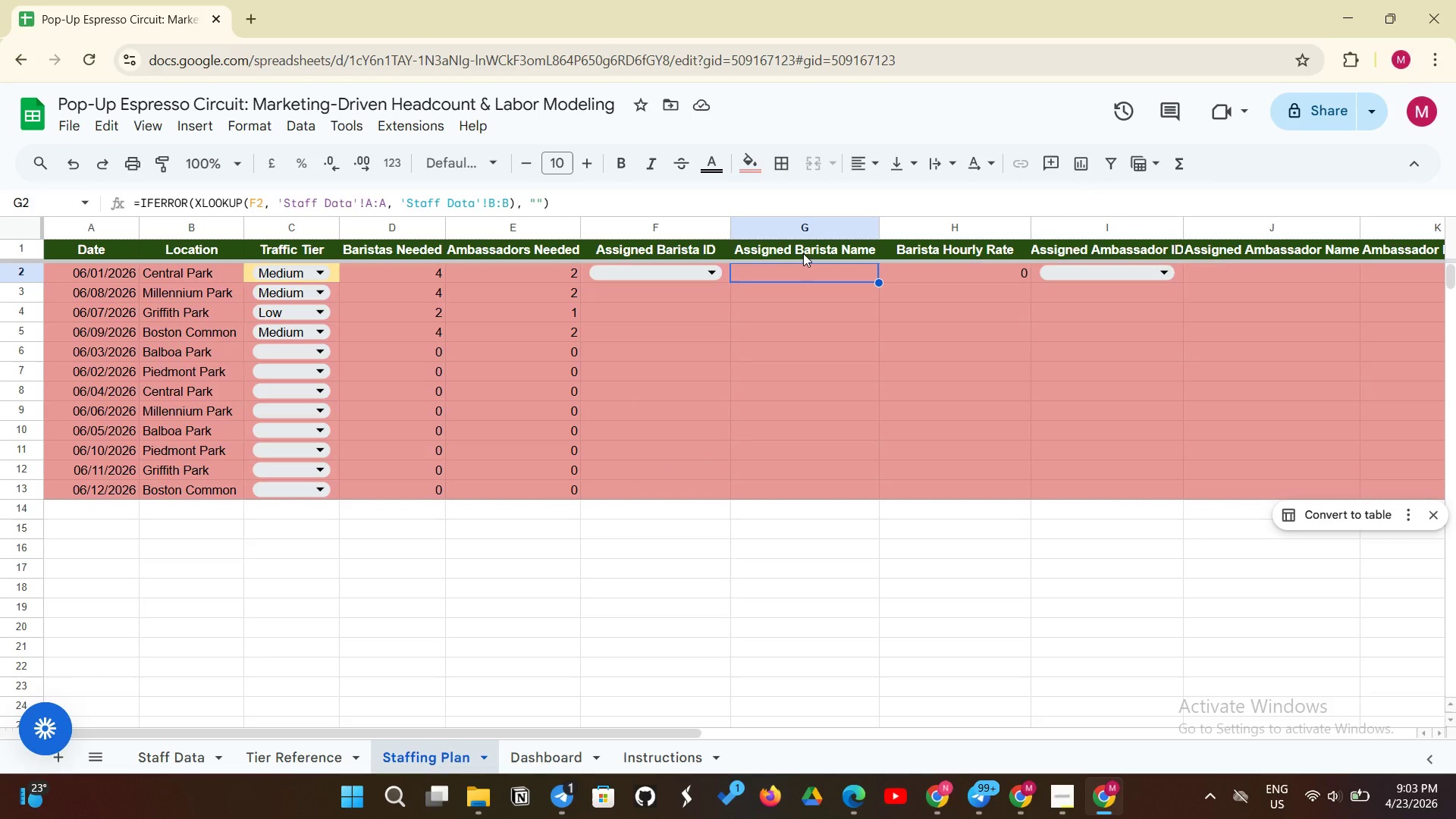 
wait(7.03)
 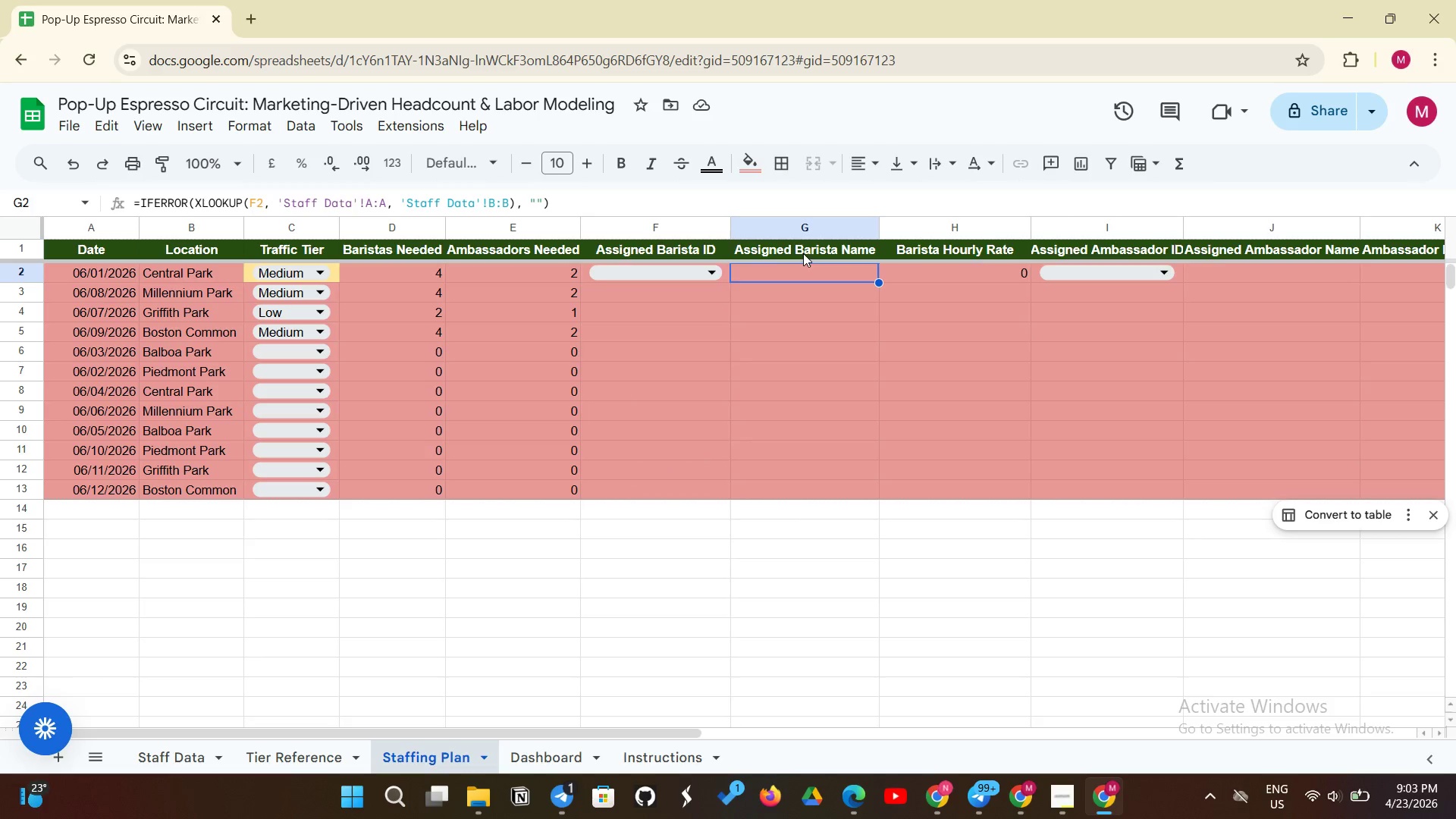 
left_click([384, 268])
 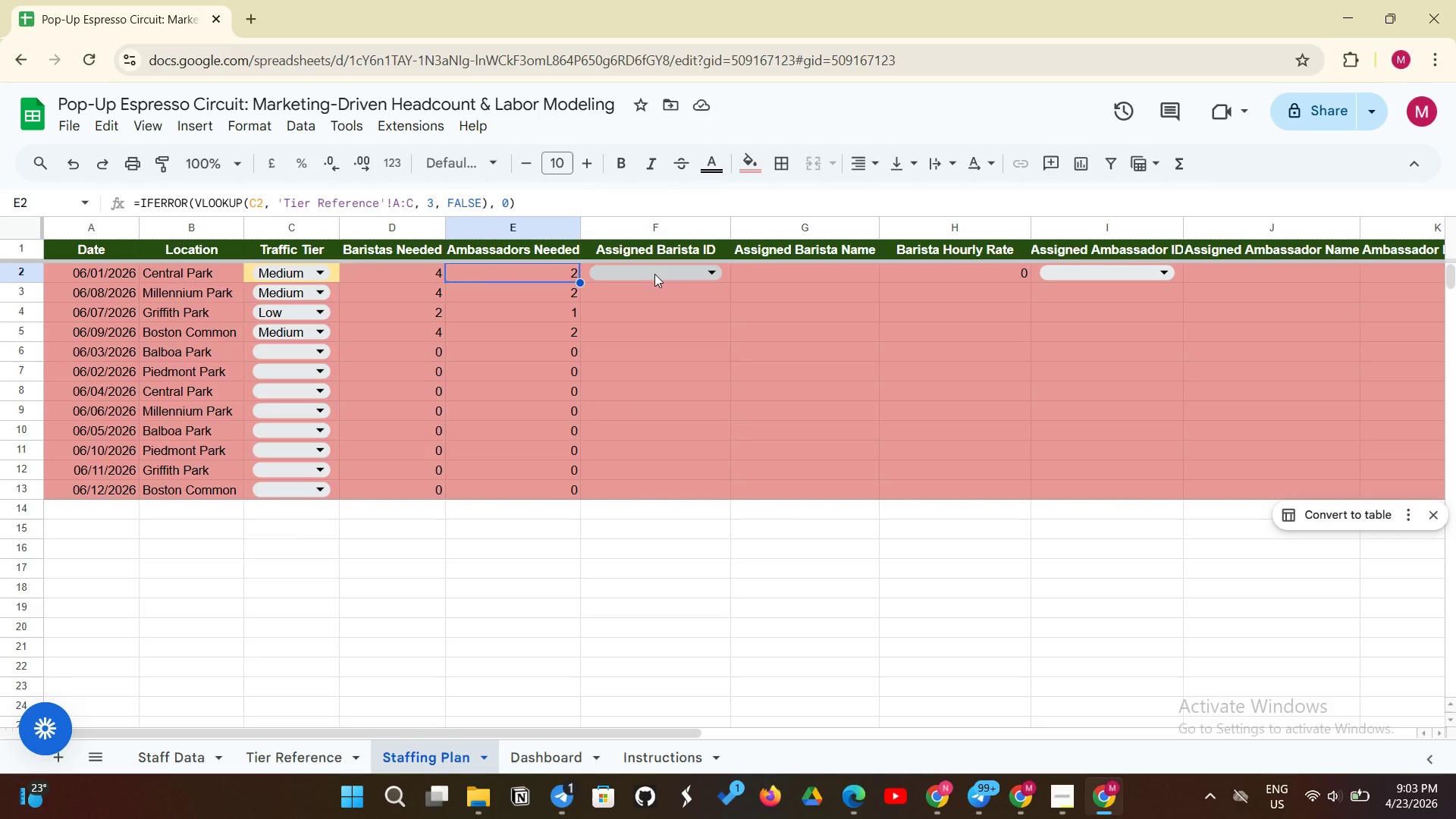 
left_click([786, 271])
 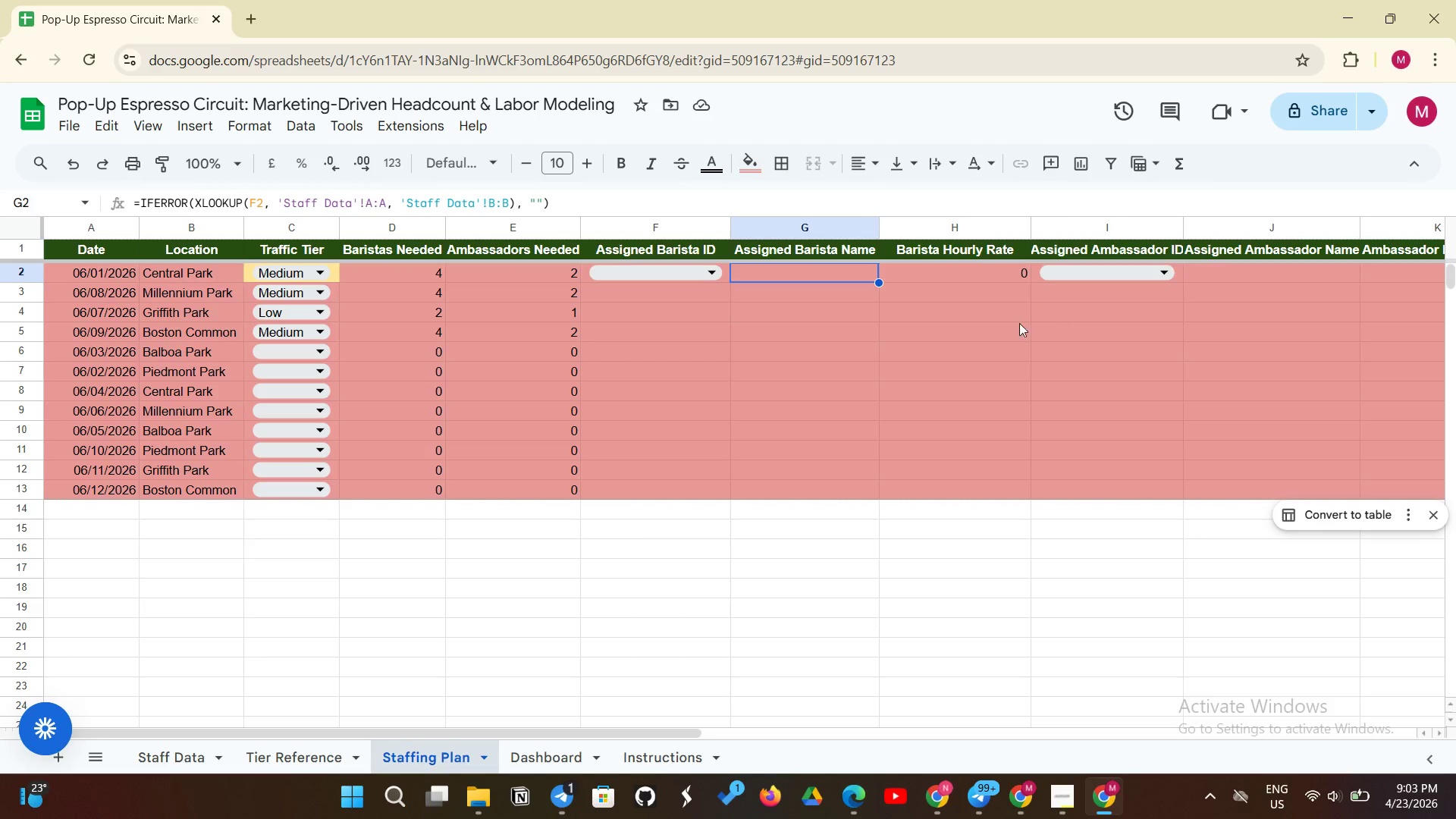 
left_click([984, 287])
 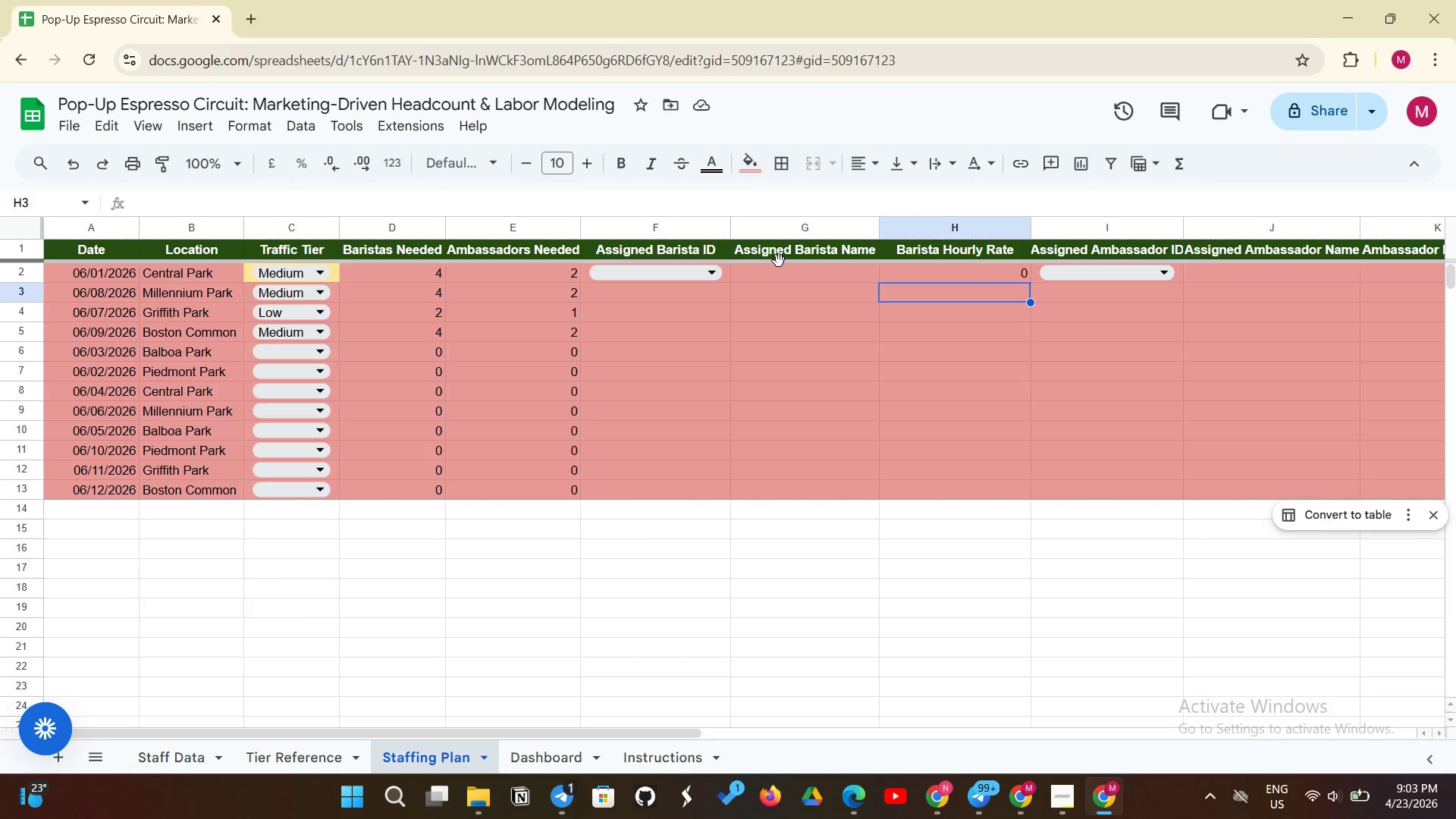 
left_click([777, 277])
 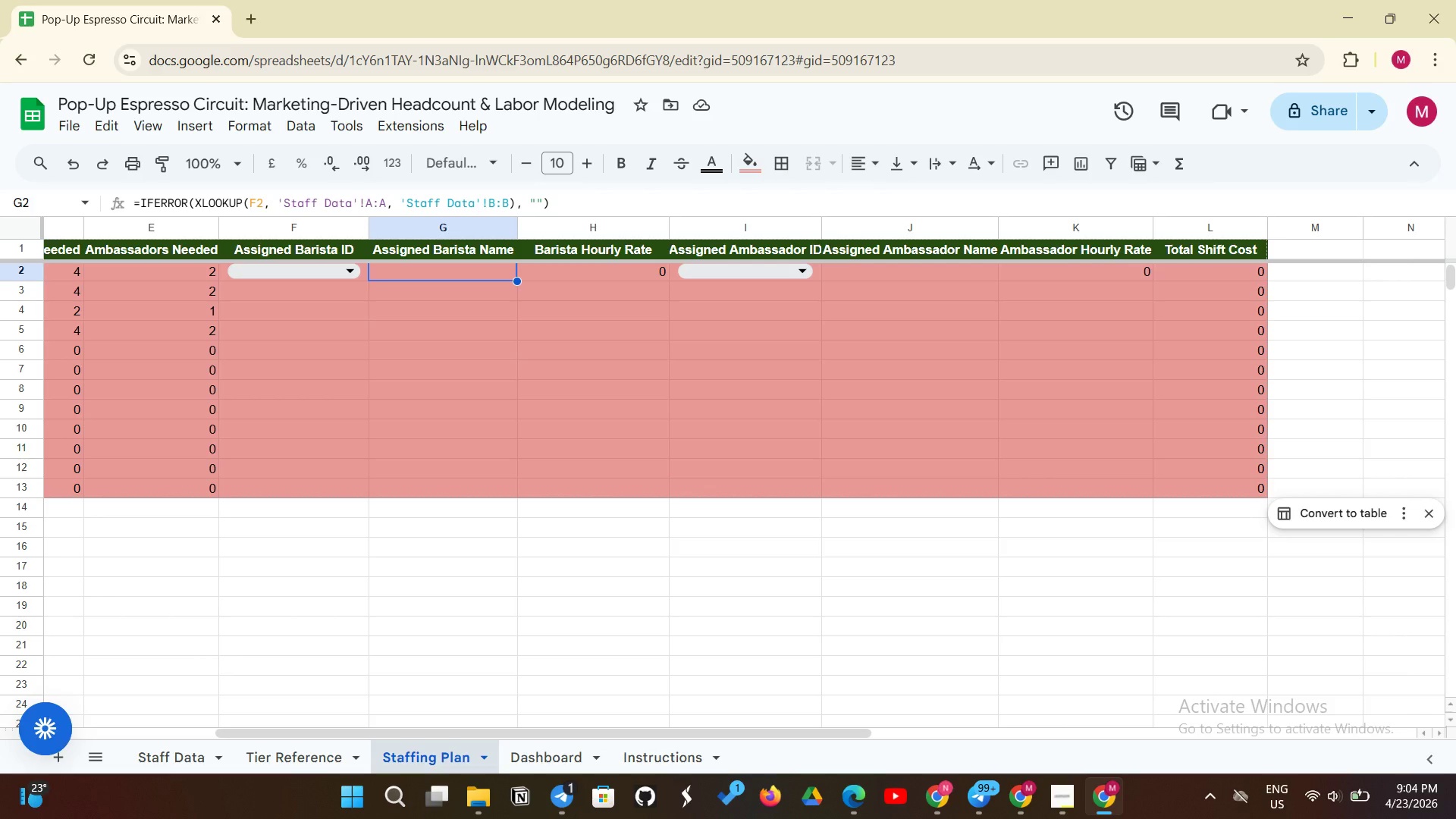 
wait(59.02)
 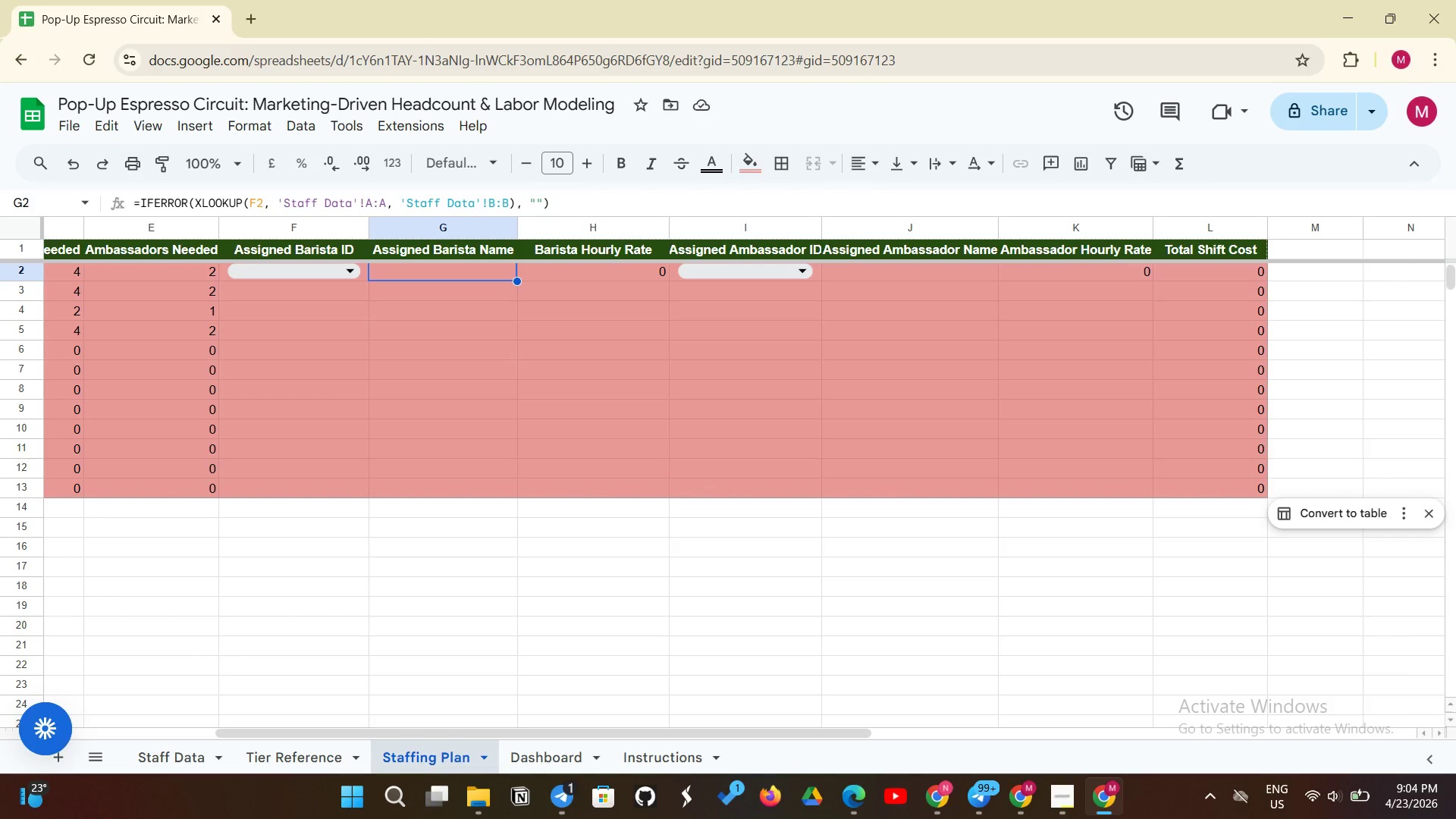 
left_click([300, 362])
 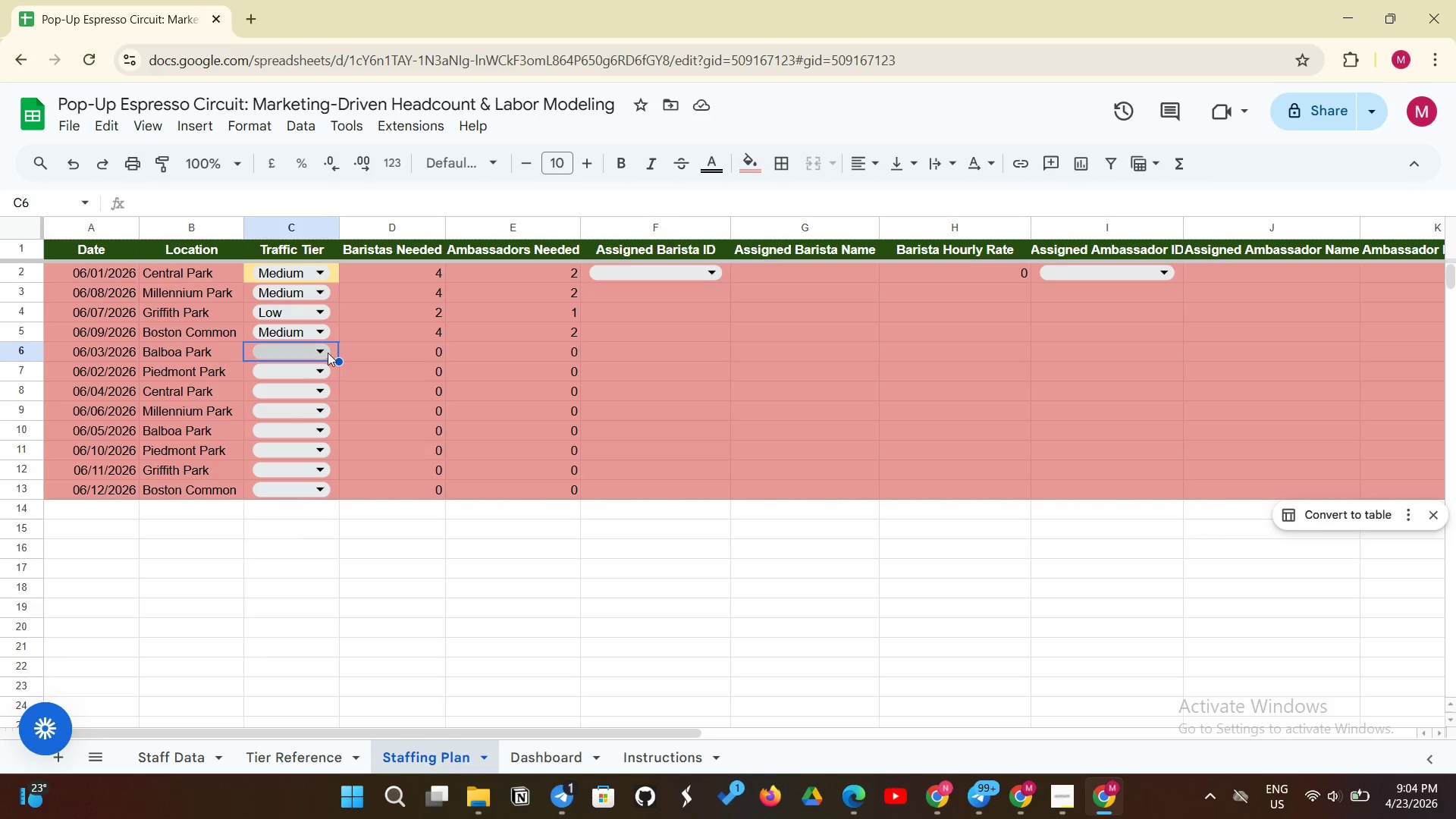 
left_click([328, 353])
 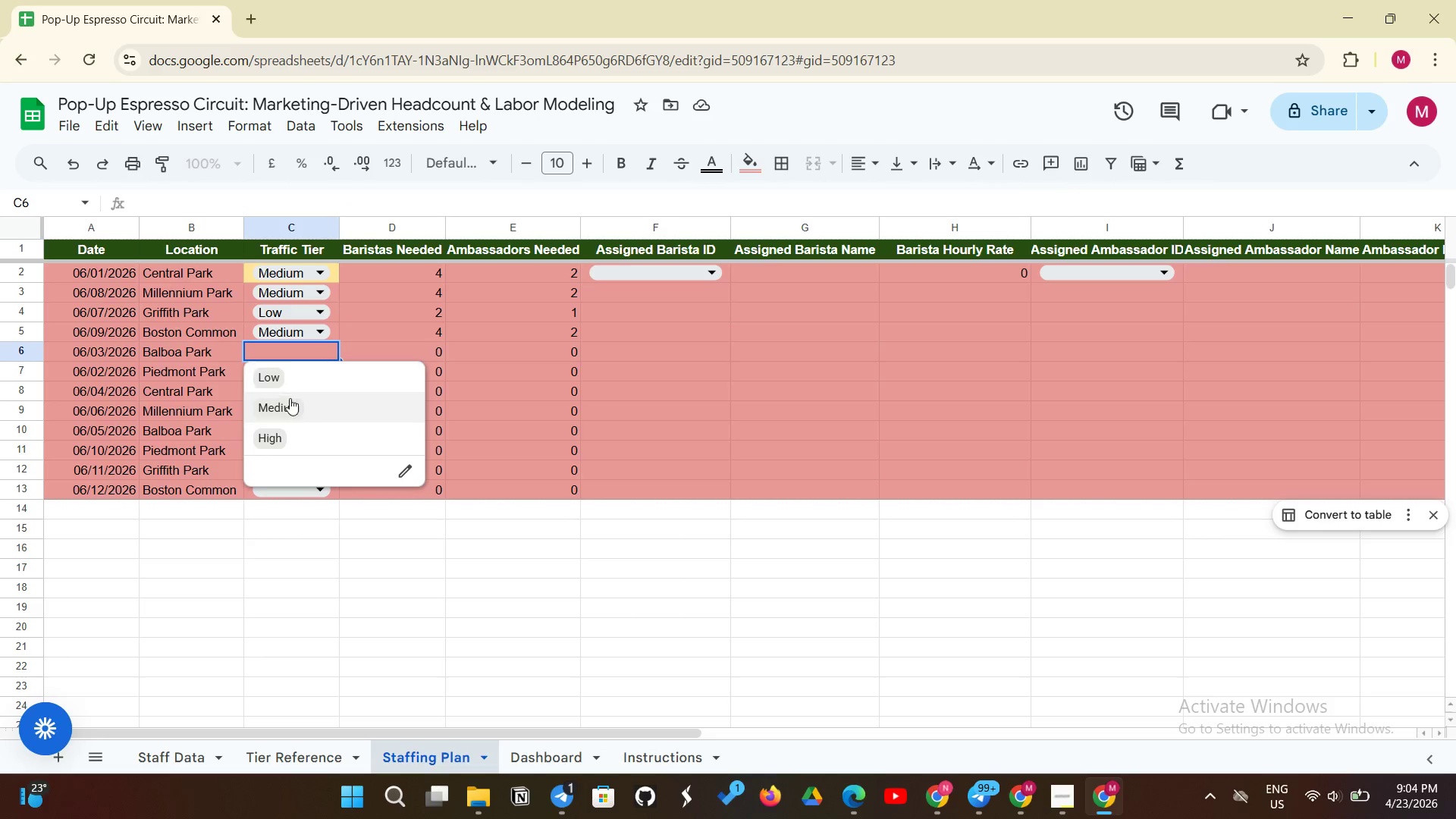 
left_click([288, 400])
 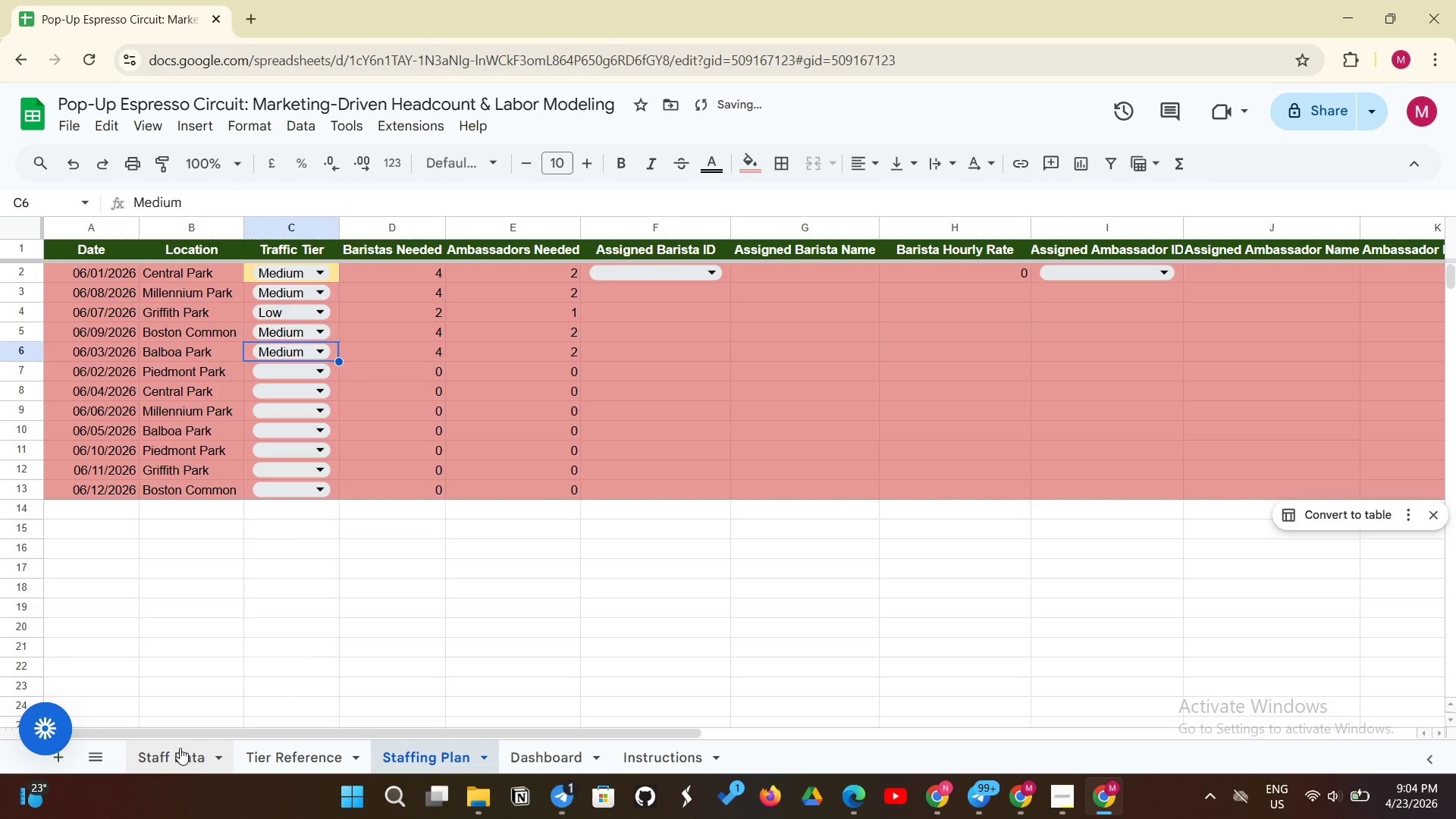 
left_click([179, 749])
 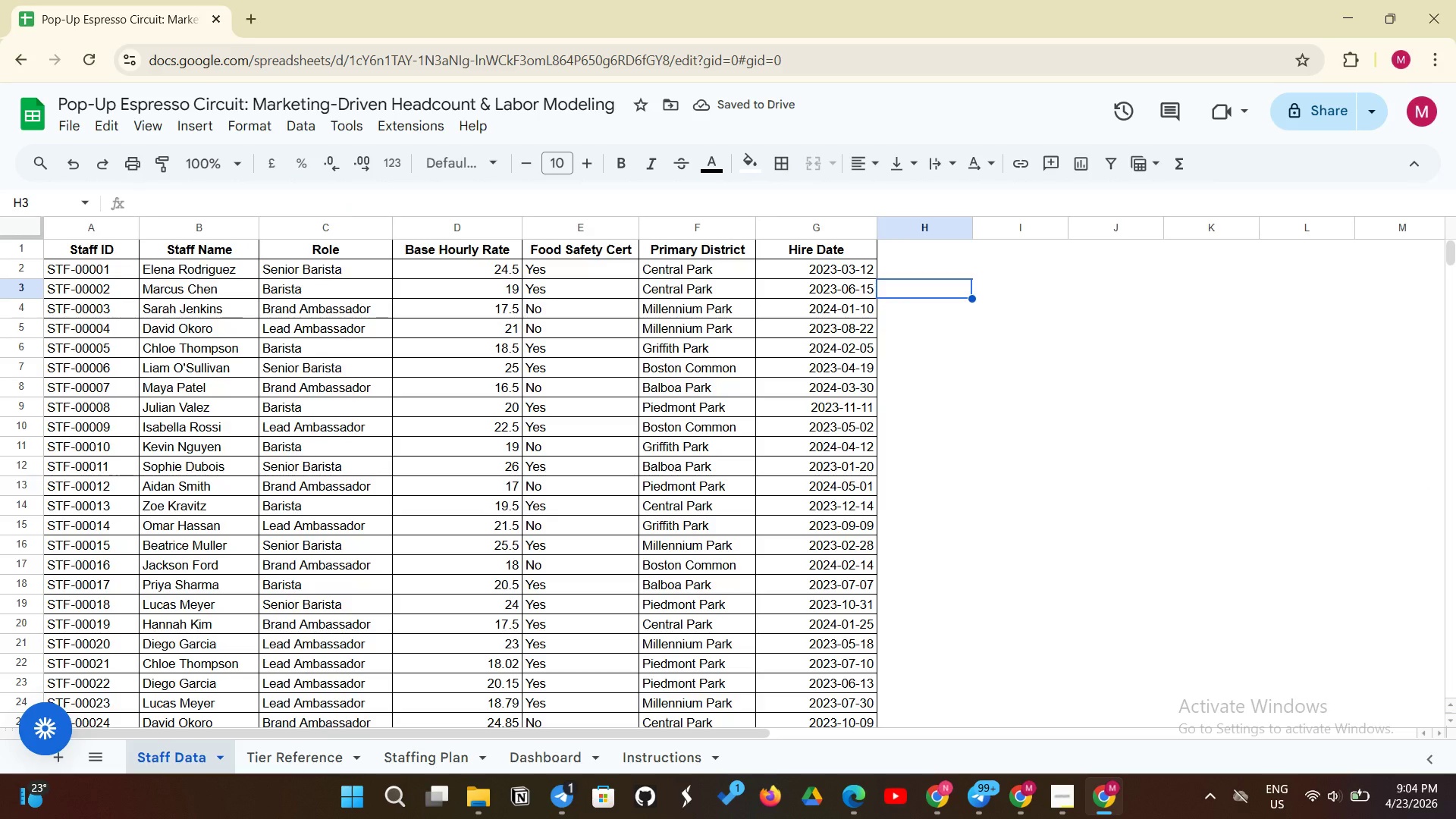 
left_click([328, 773])
 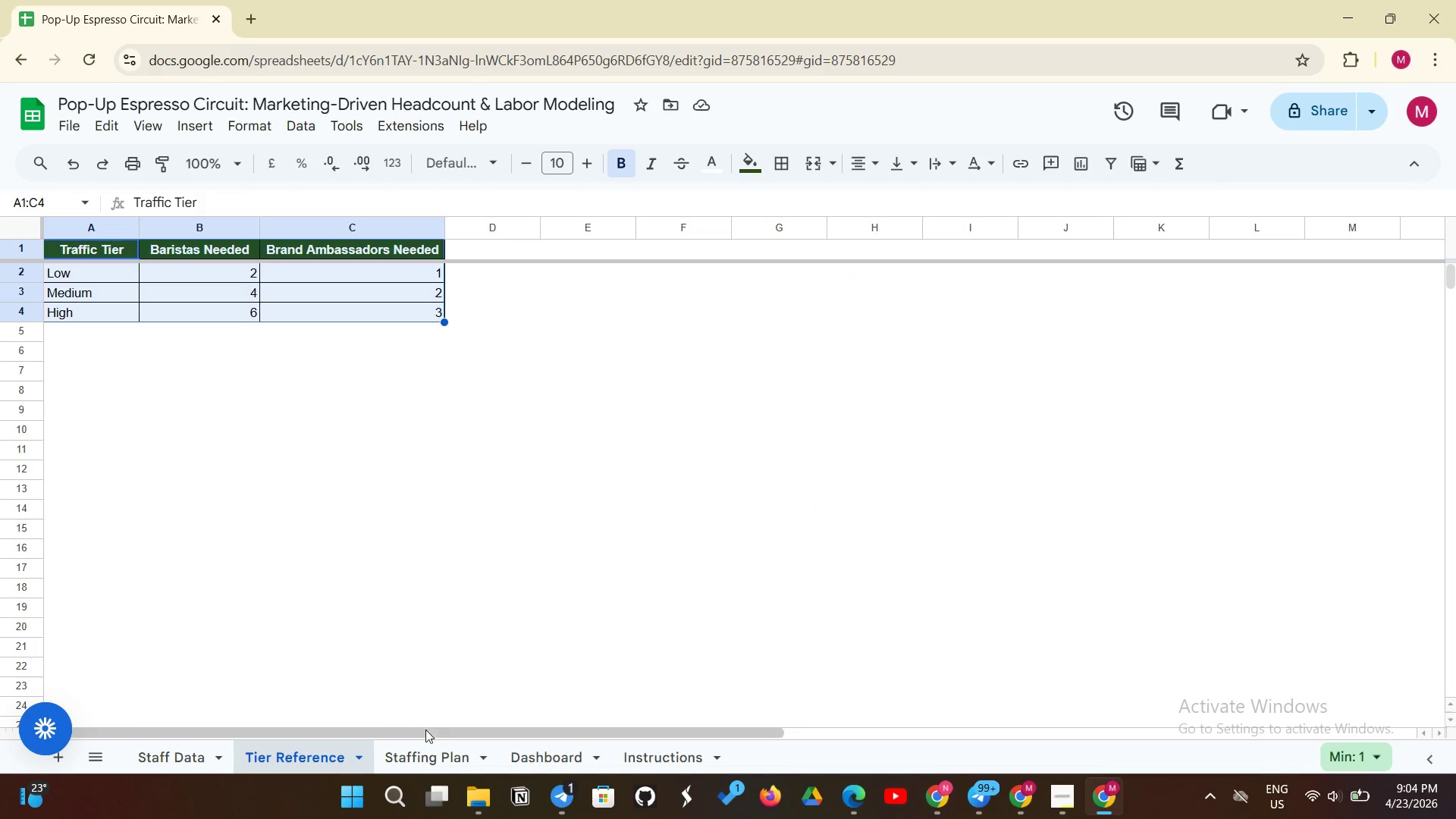 
left_click([422, 763])
 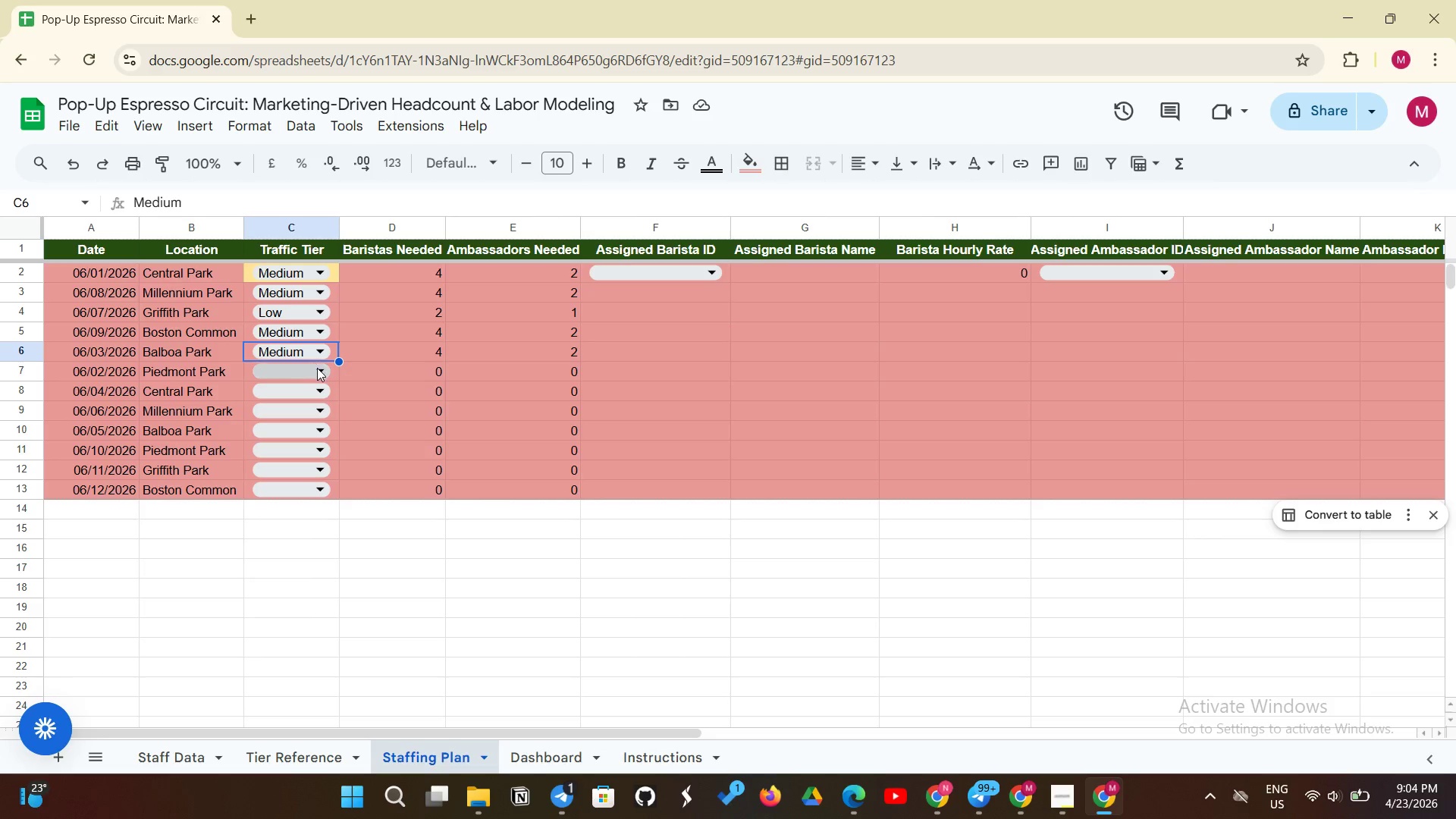 
left_click([317, 368])
 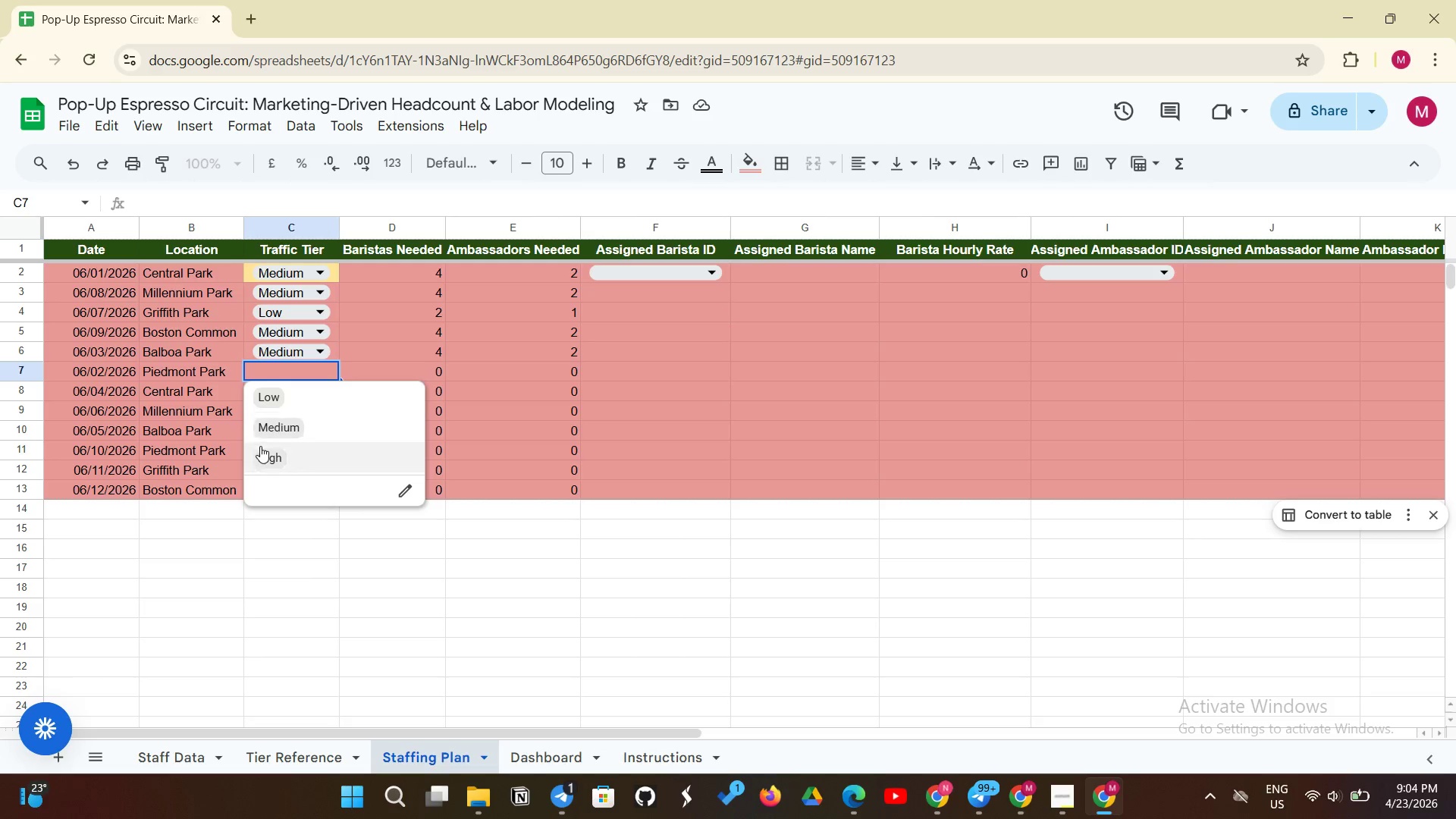 
left_click([260, 457])
 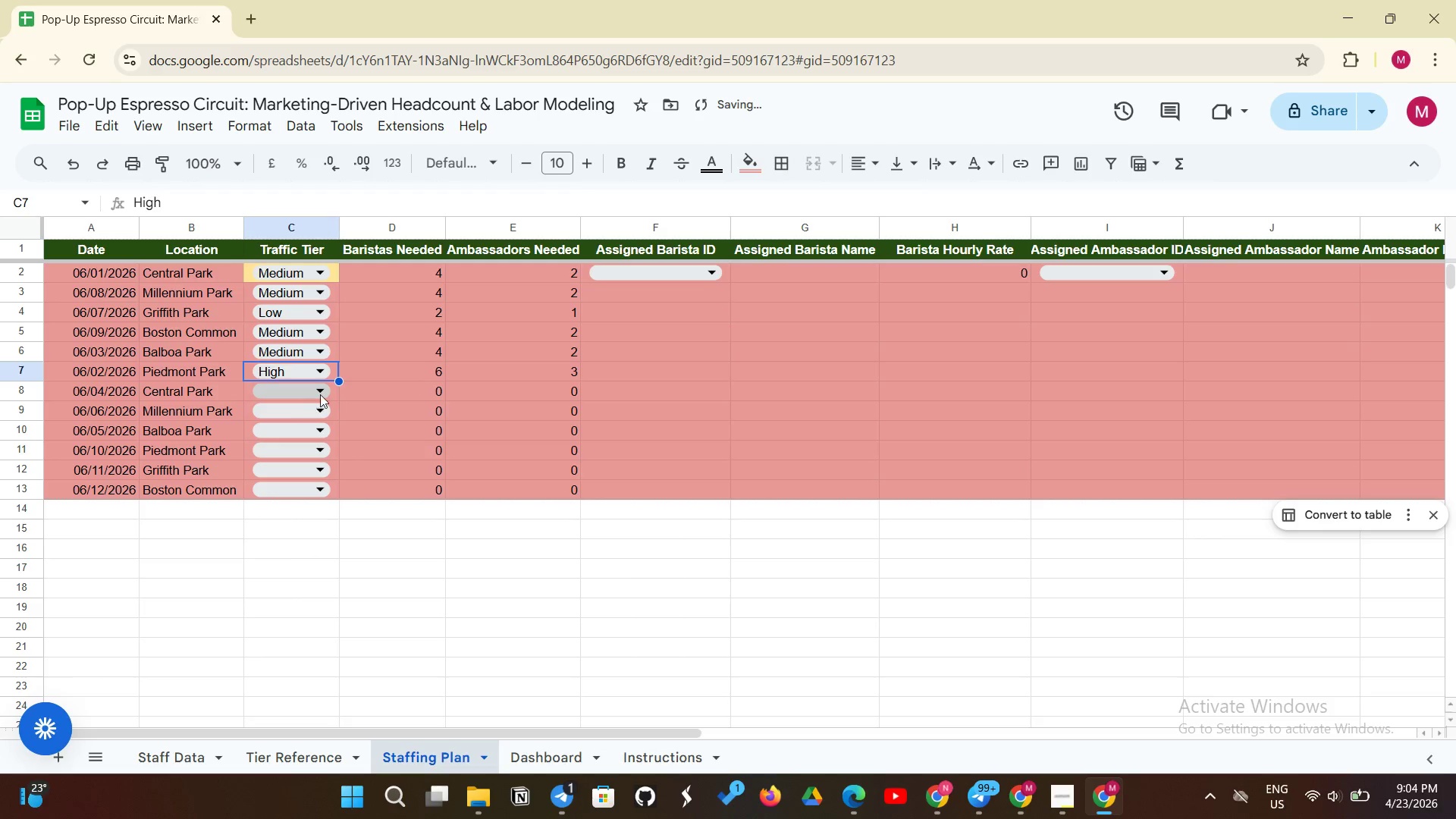 
left_click([321, 394])
 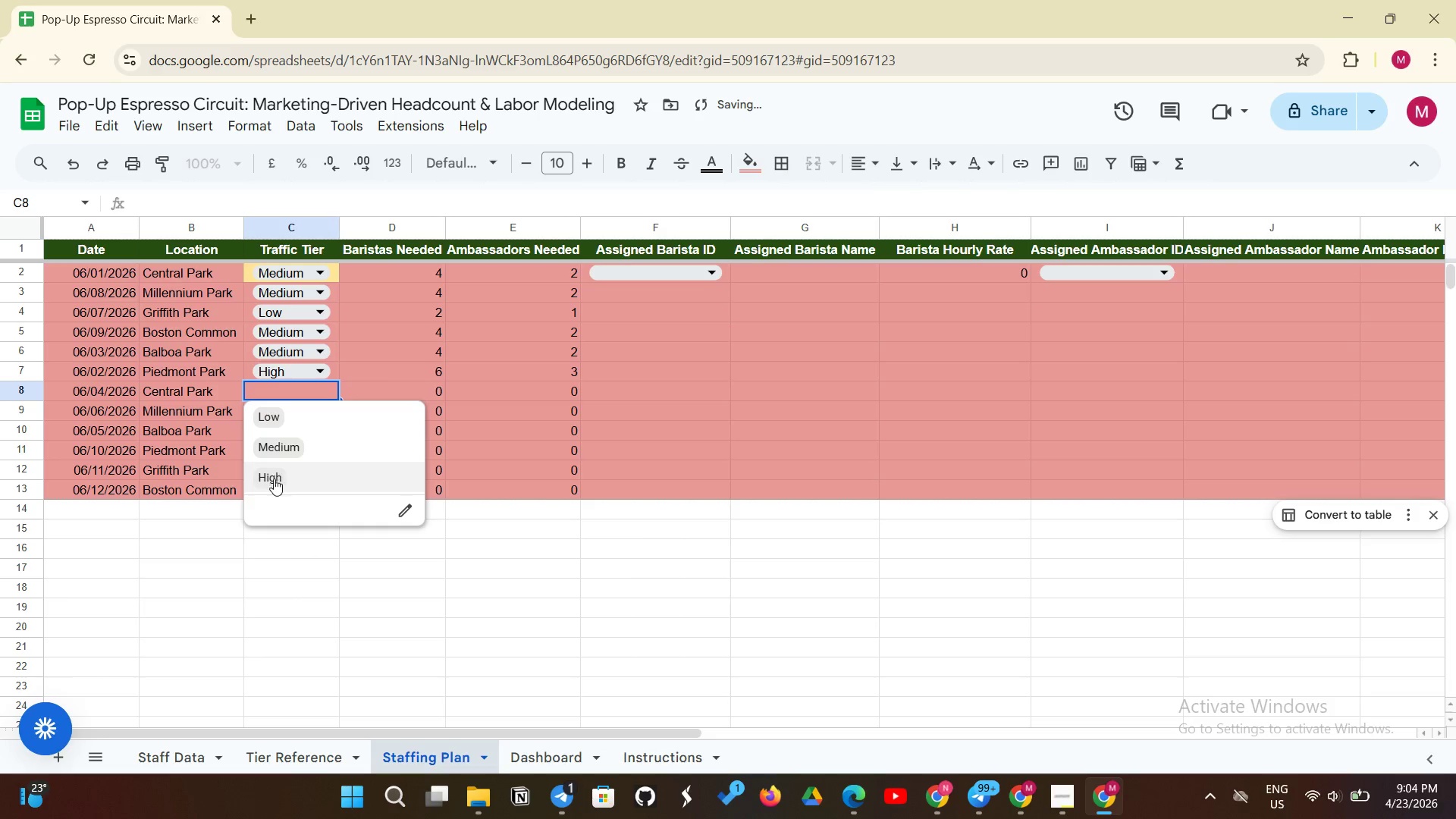 
left_click([272, 482])
 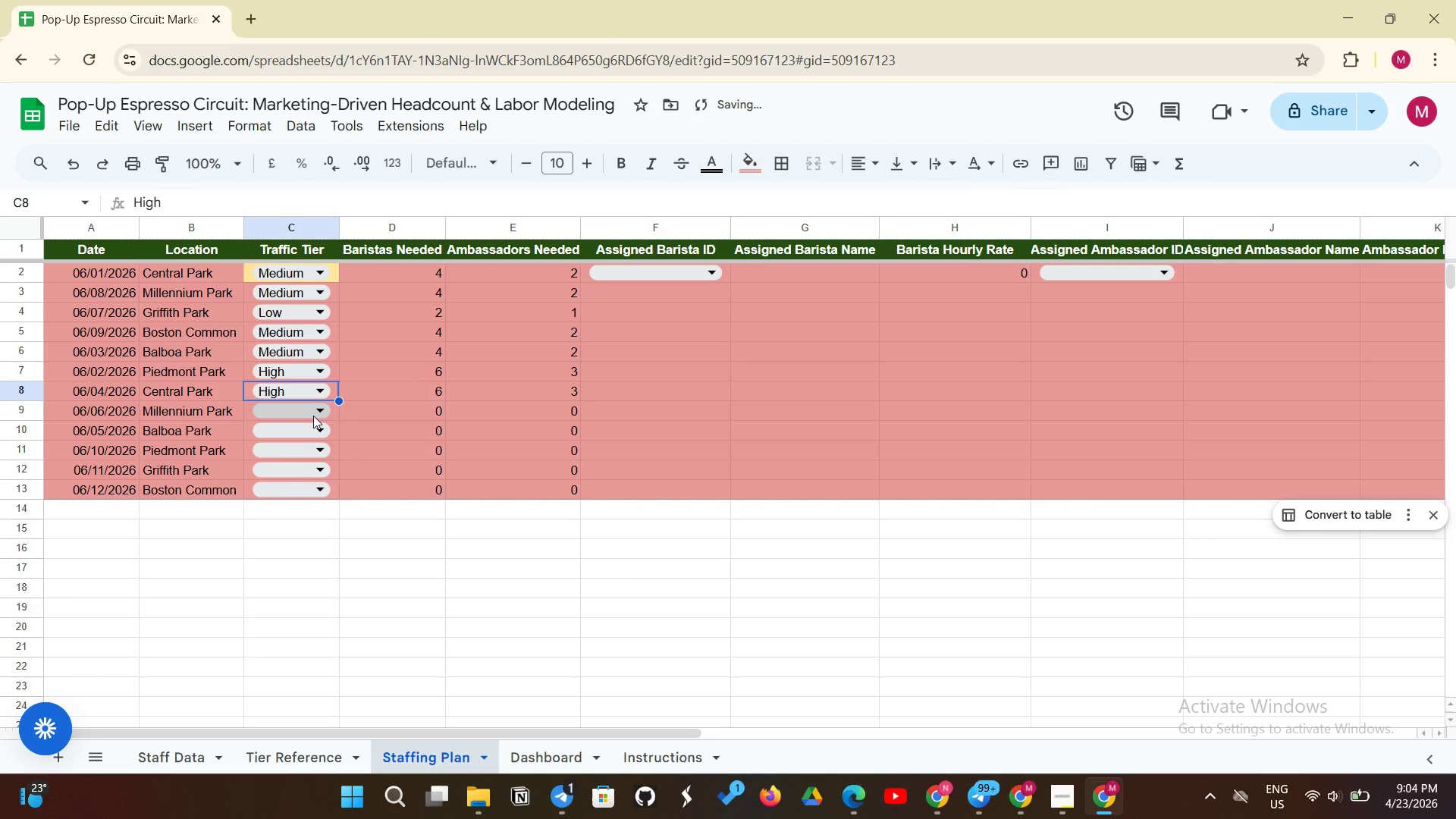 
left_click([313, 416])
 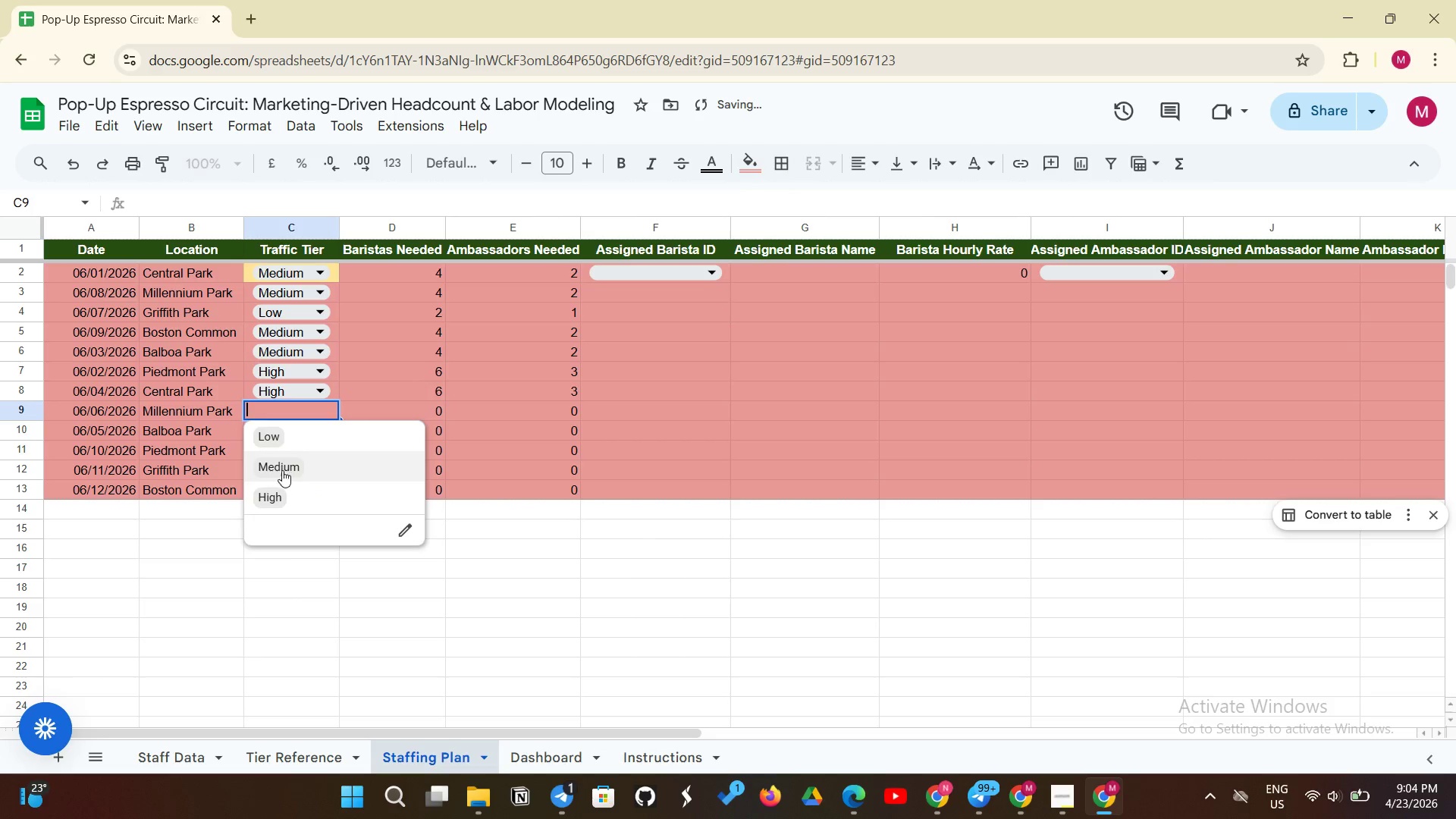 
left_click([282, 471])
 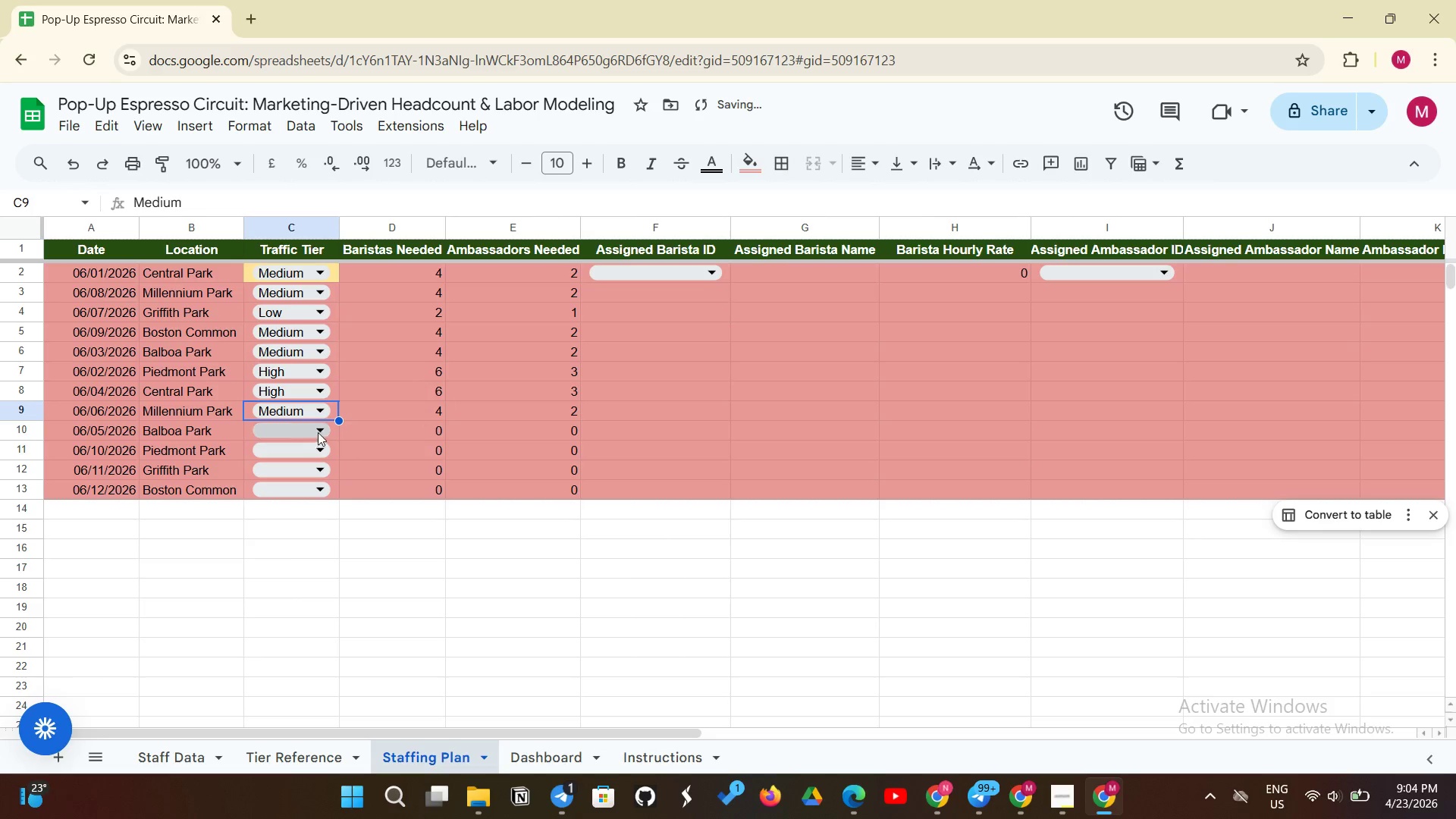 
left_click([318, 430])
 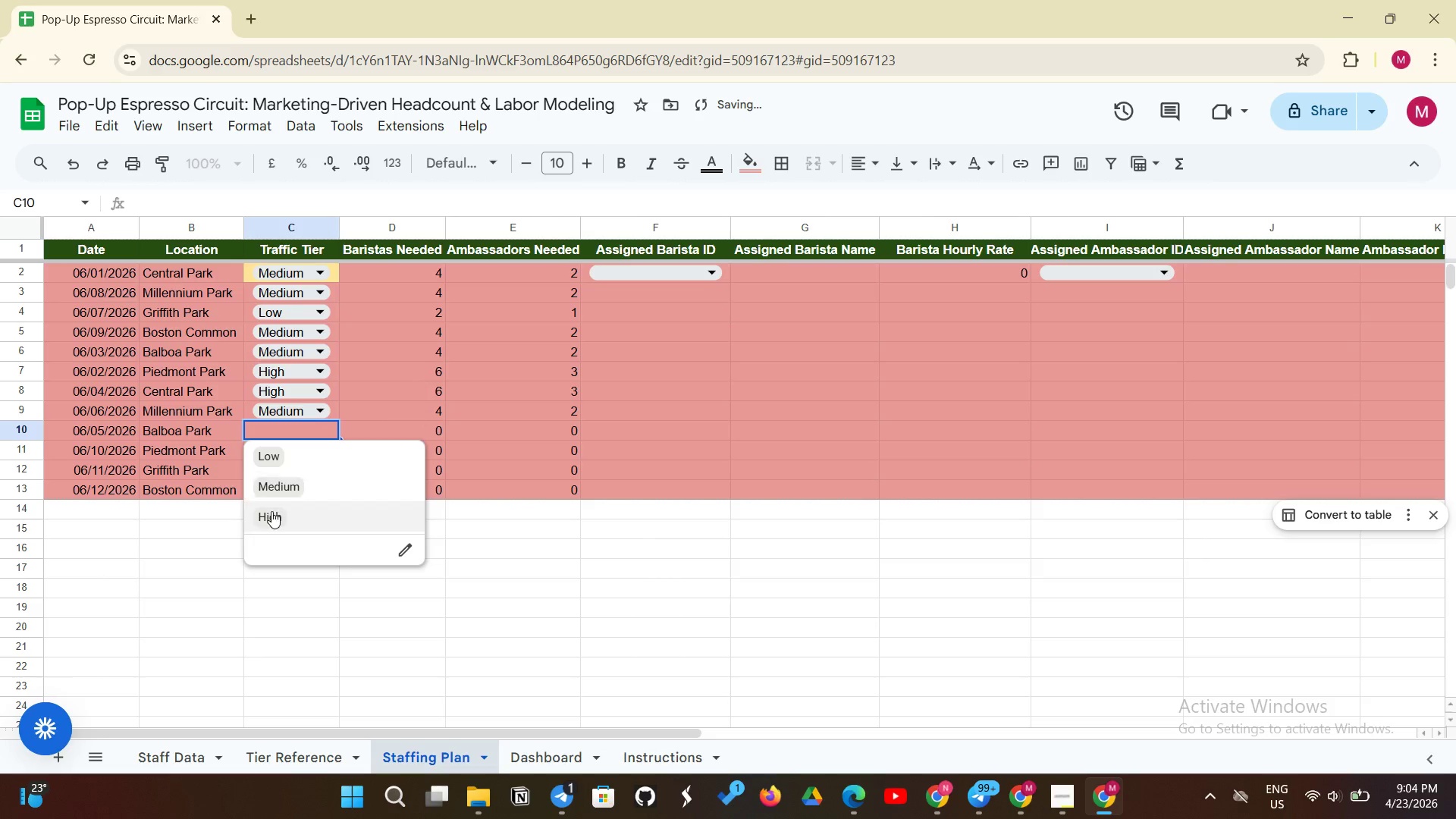 
left_click([268, 518])
 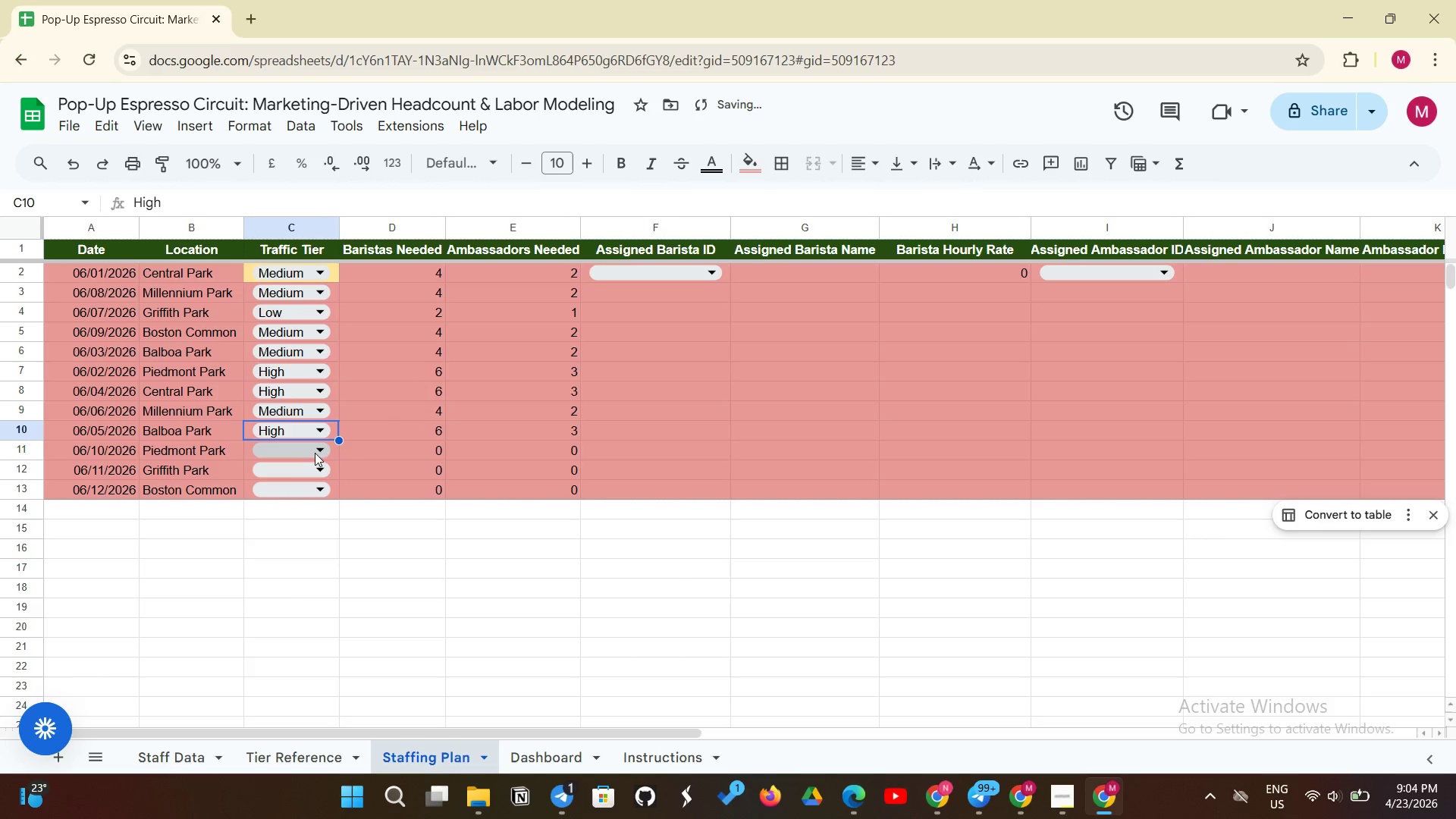 
left_click([315, 453])
 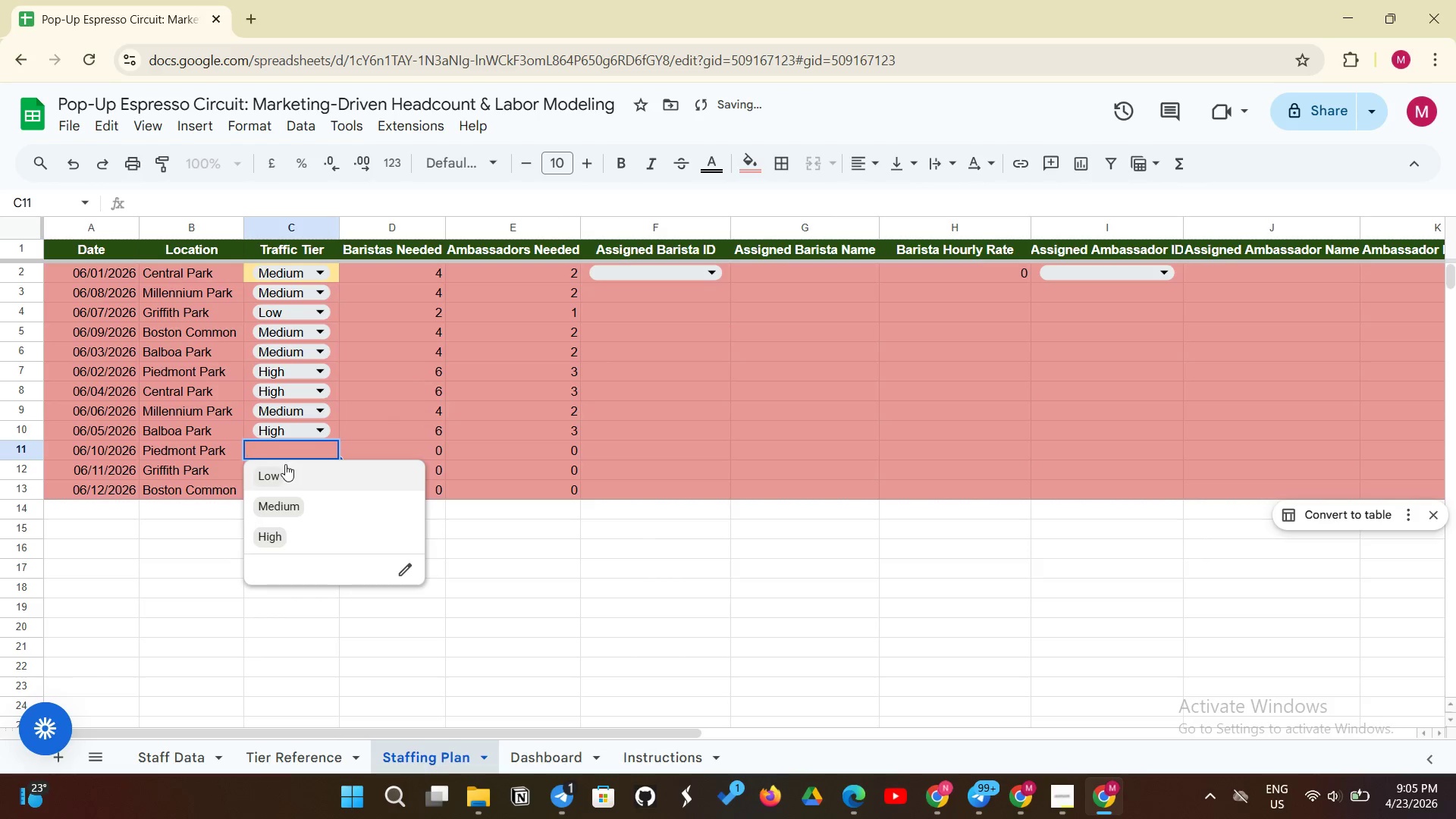 
left_click([285, 464])
 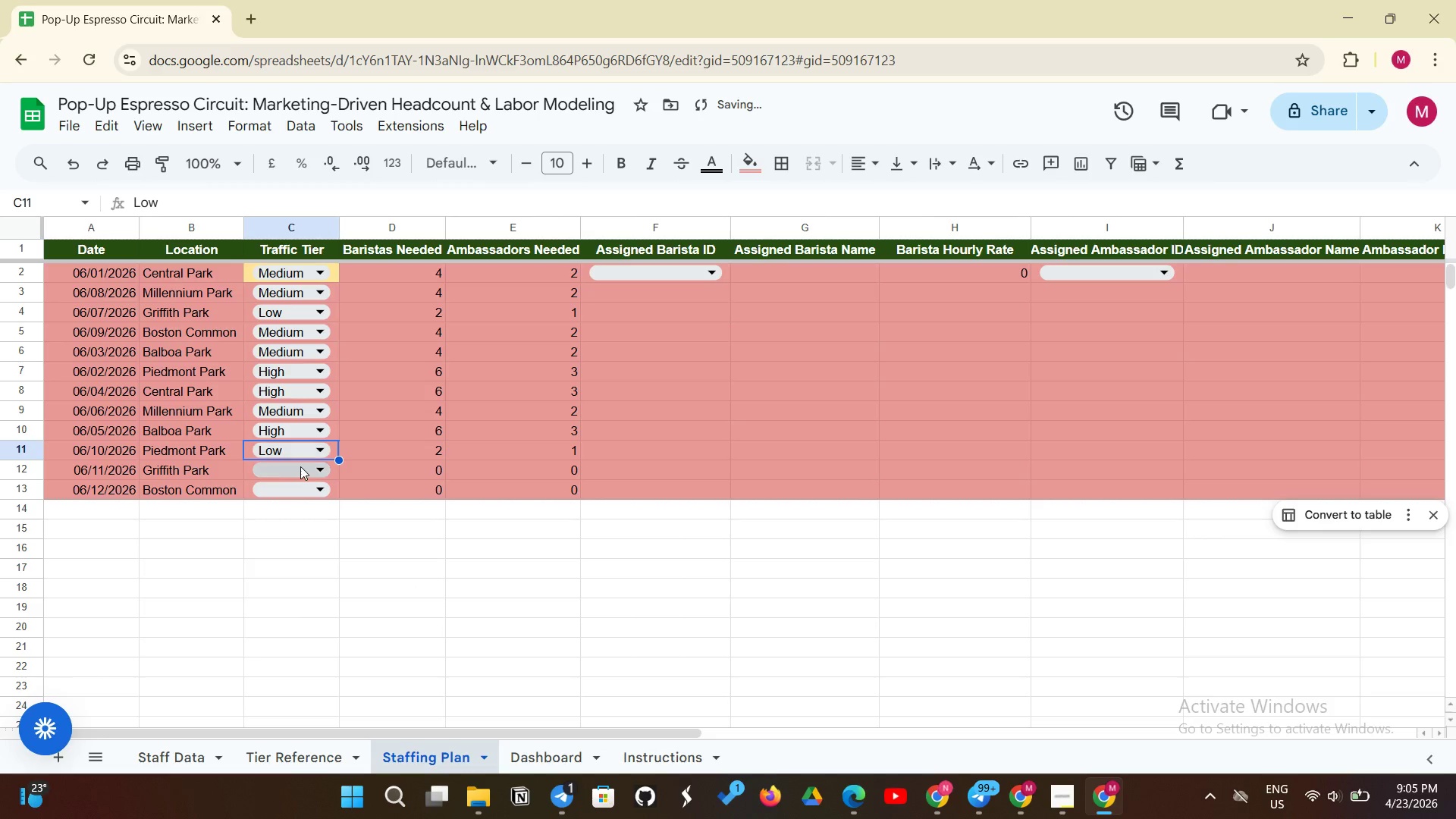 
double_click([300, 467])
 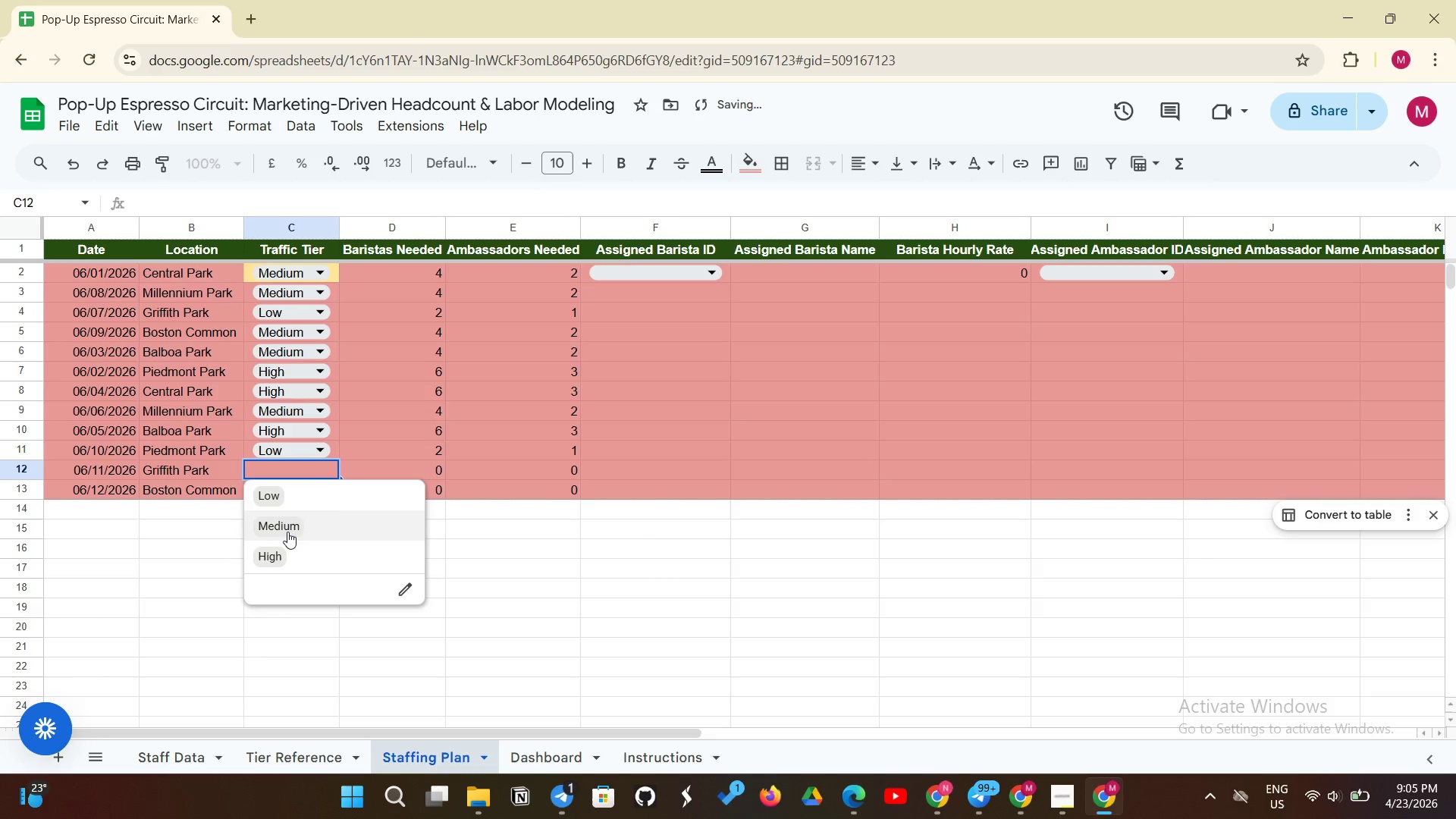 
left_click([288, 531])
 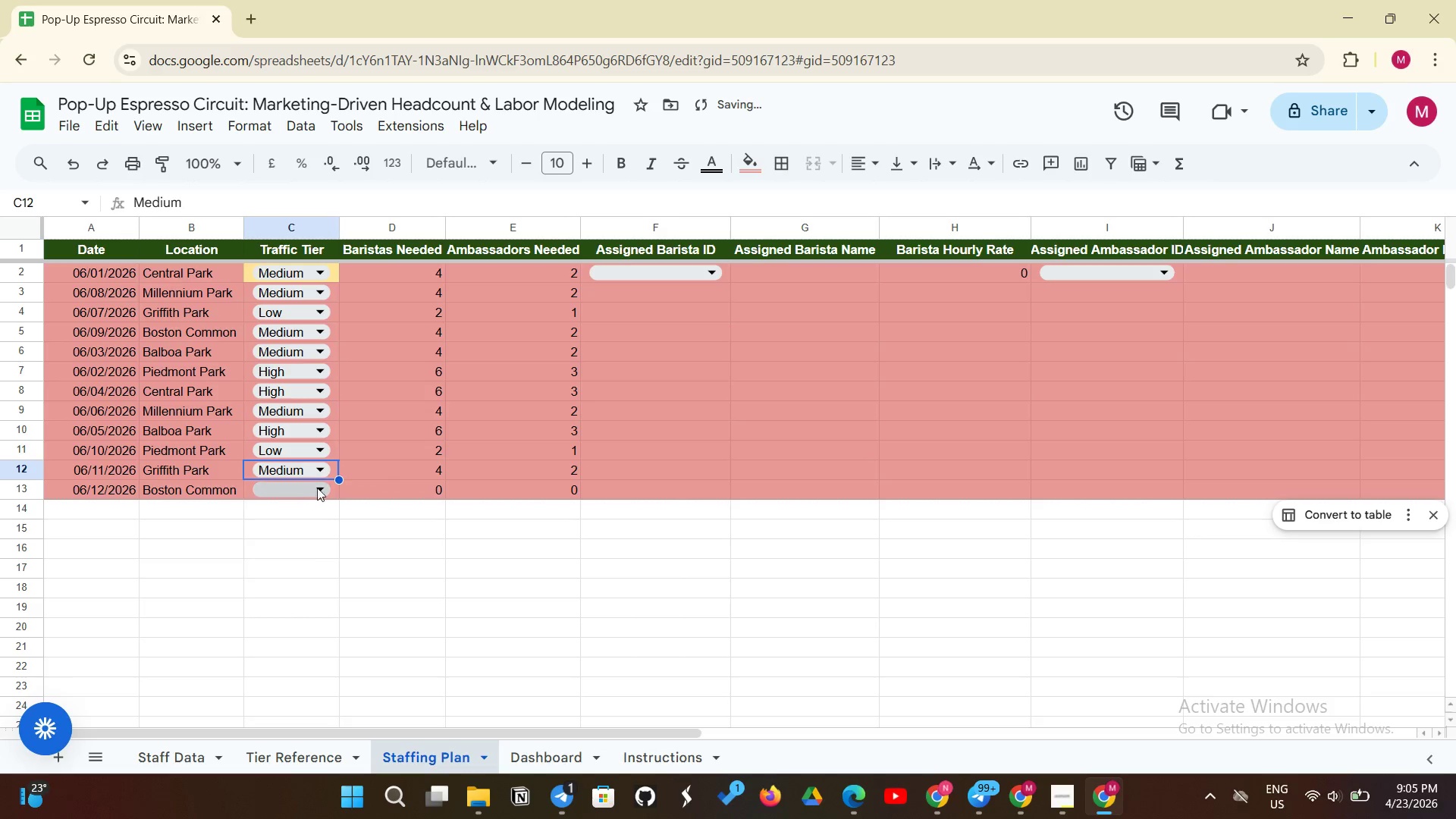 
left_click_drag(start_coordinate=[320, 487], to_coordinate=[270, 563])
 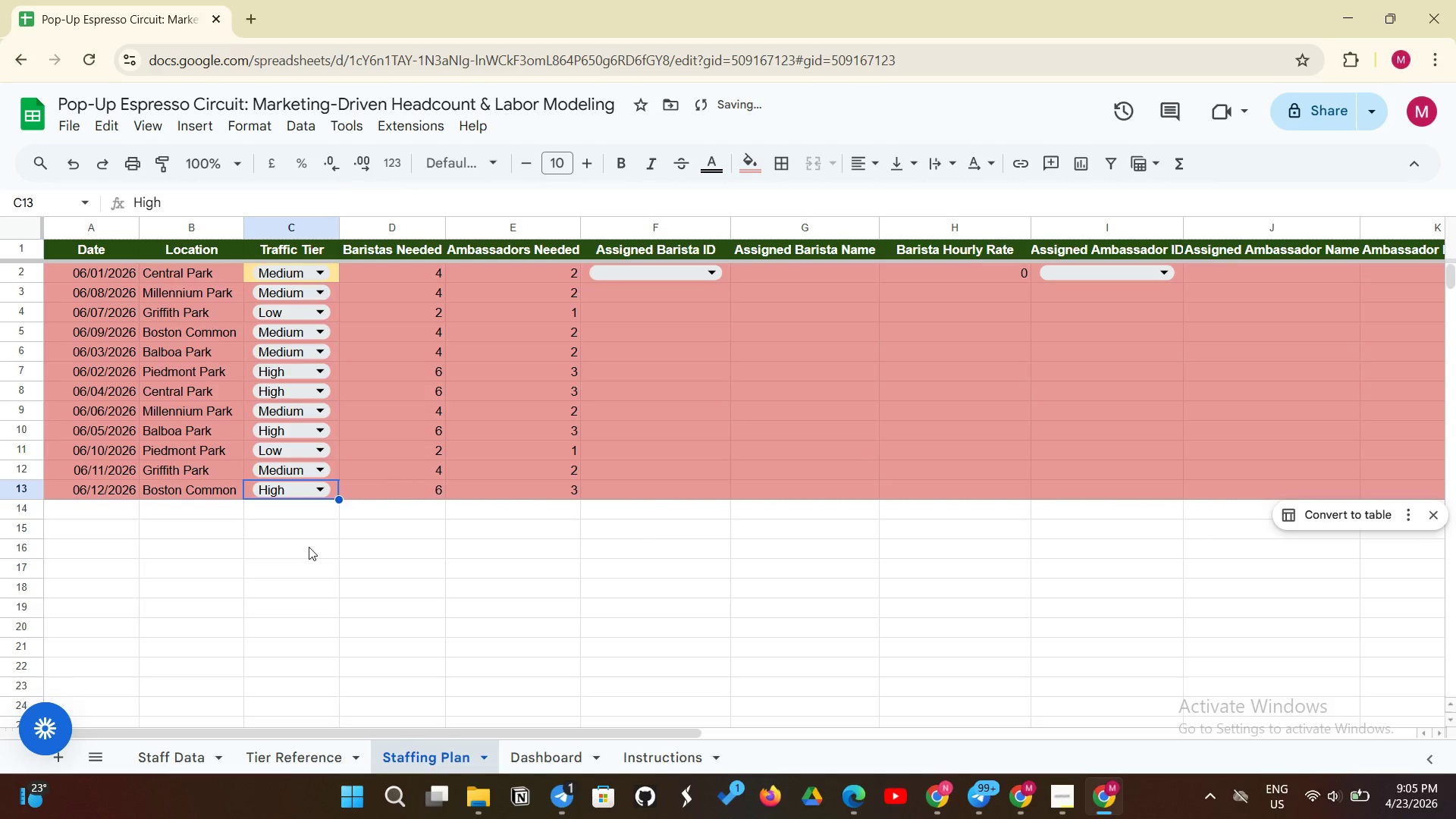 
left_click([270, 563])
 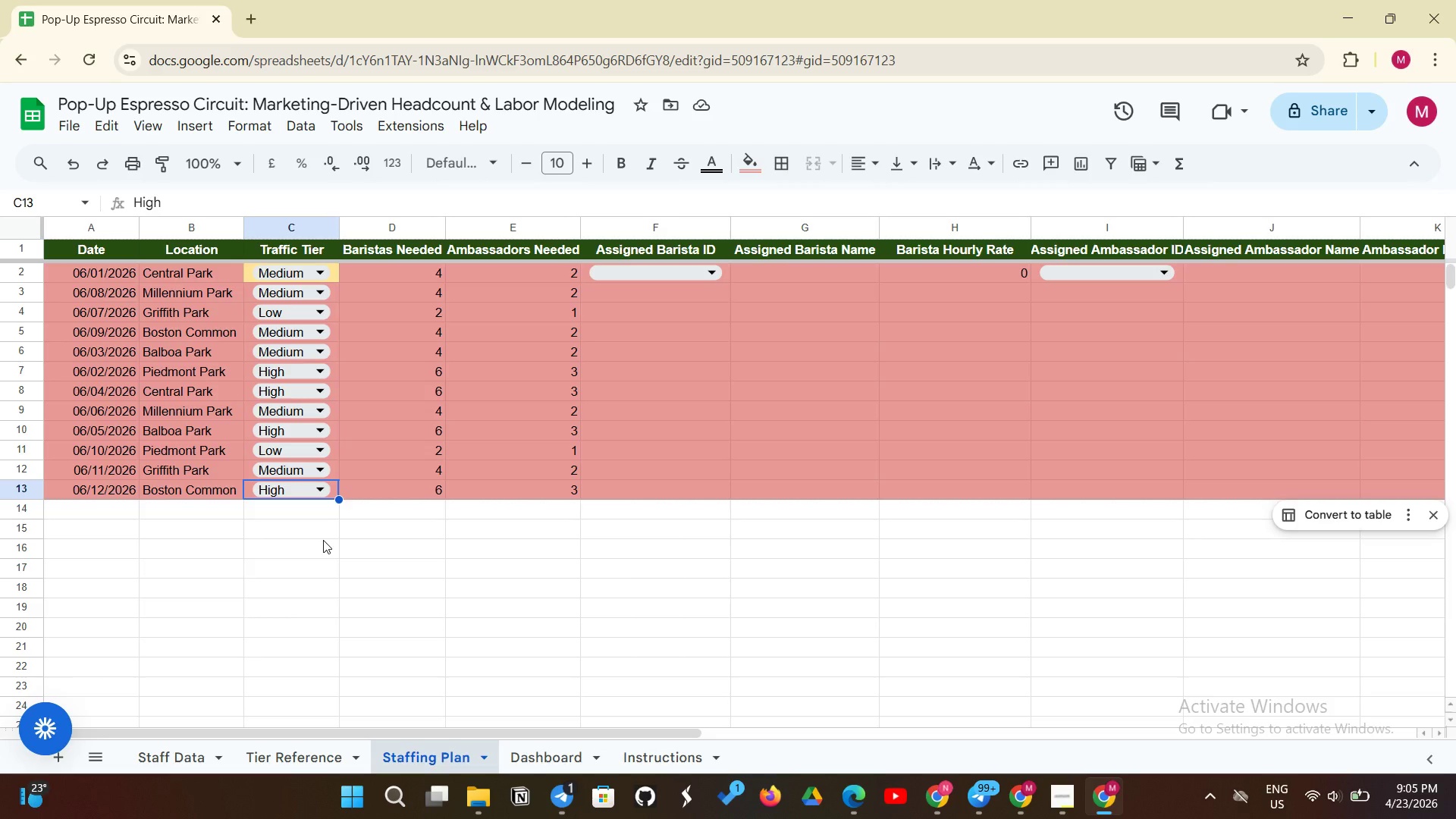 
wait(13.12)
 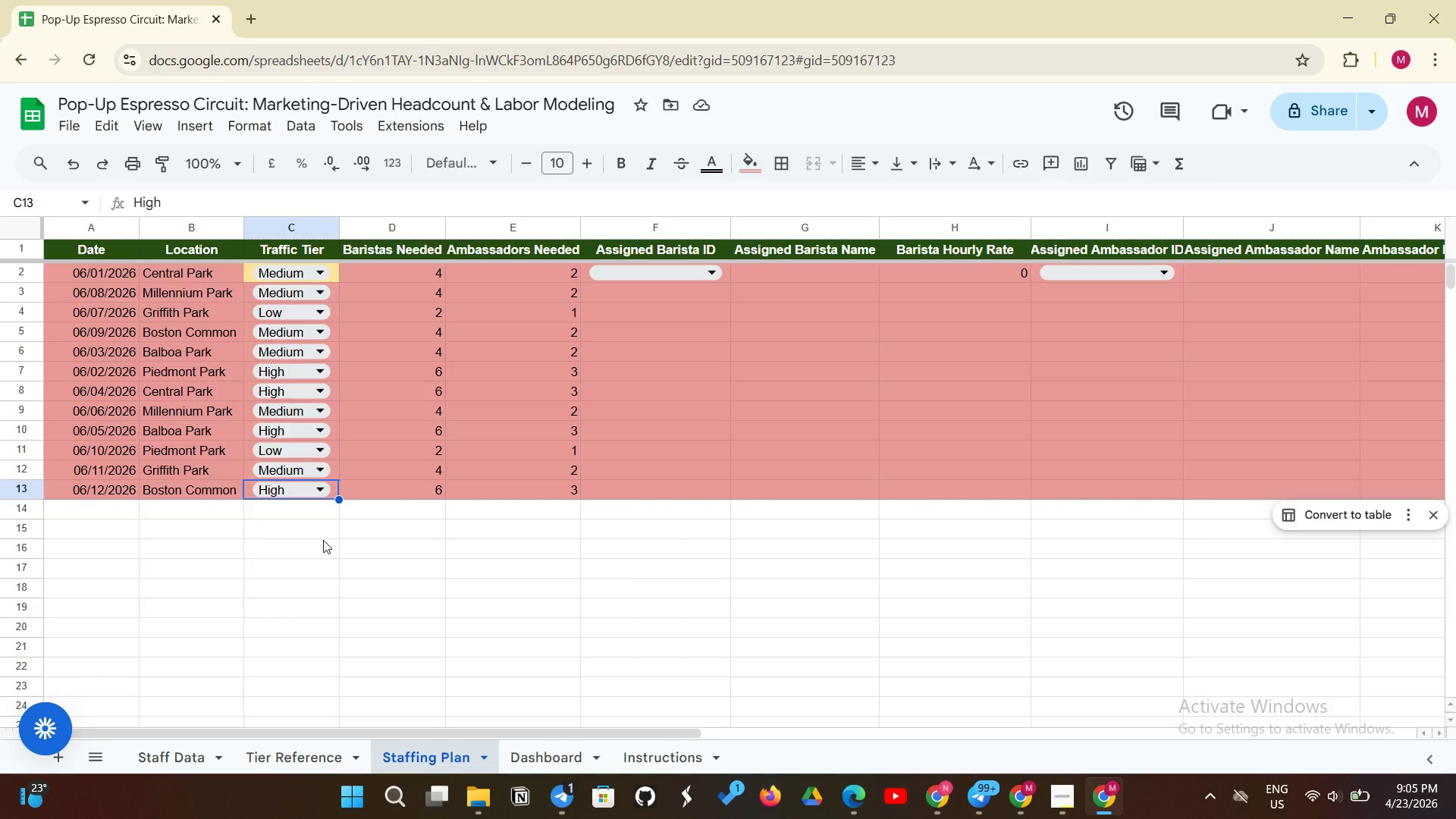 
left_click([714, 271])
 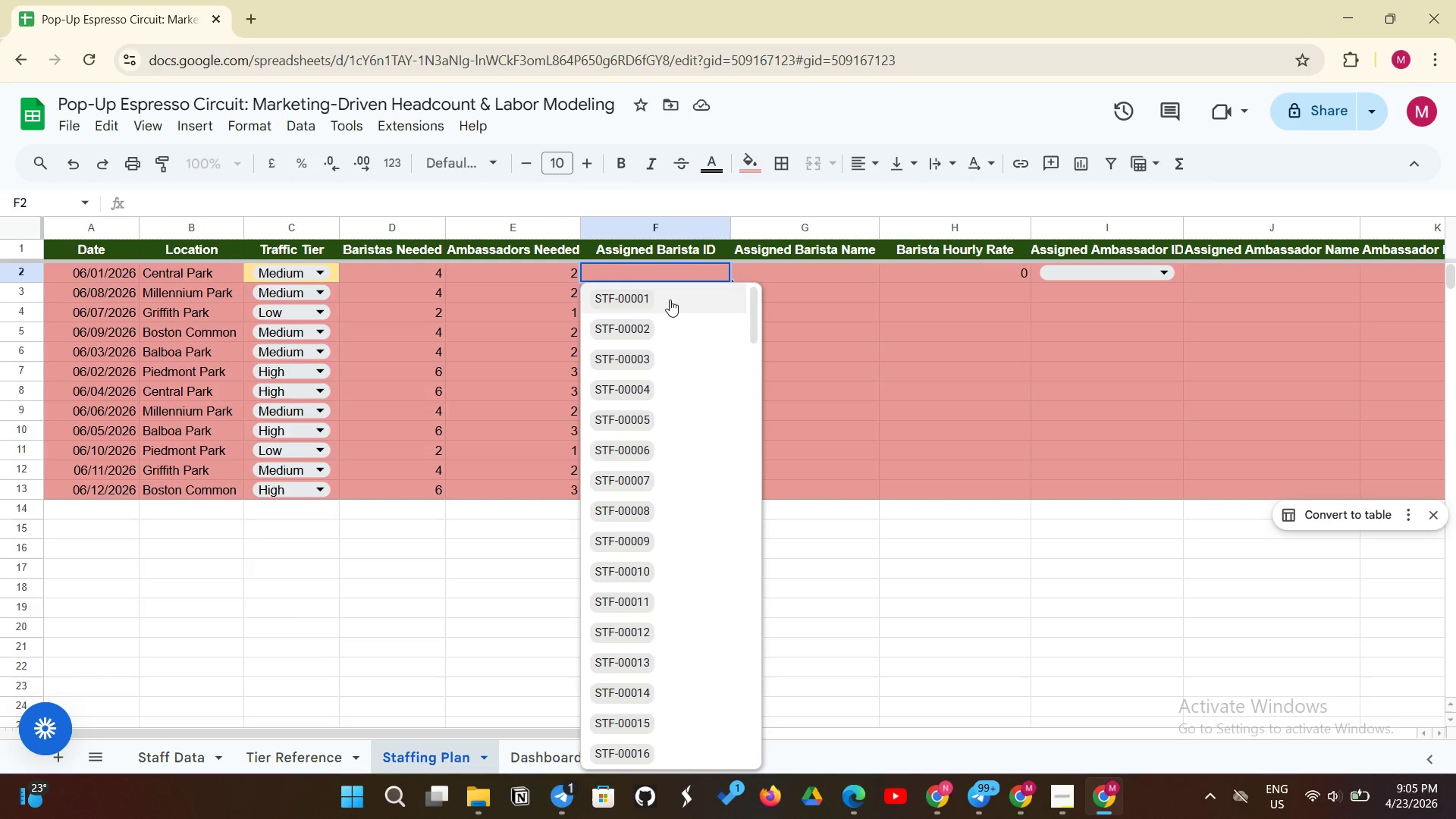 
left_click([670, 300])
 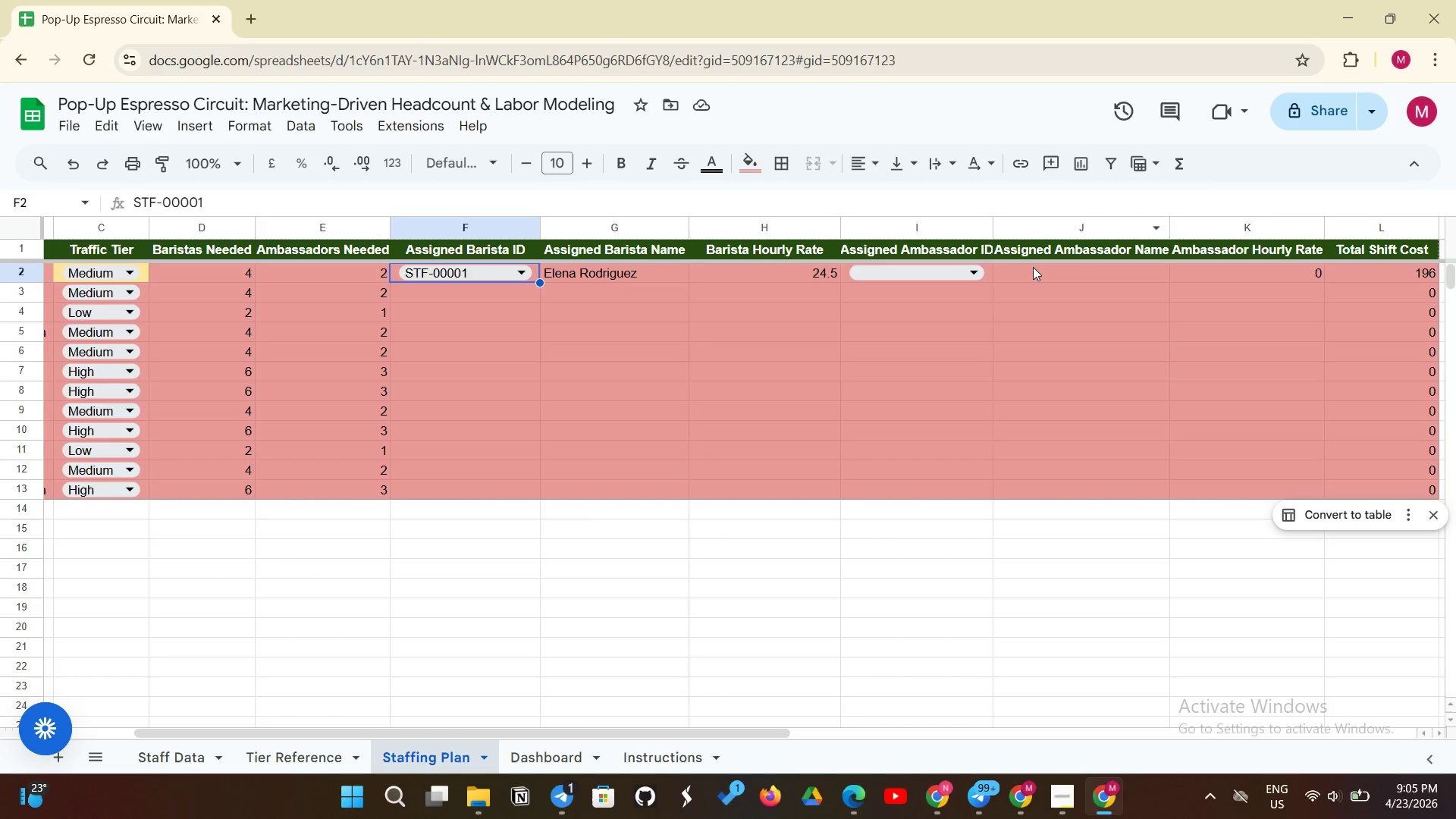 
wait(19.7)
 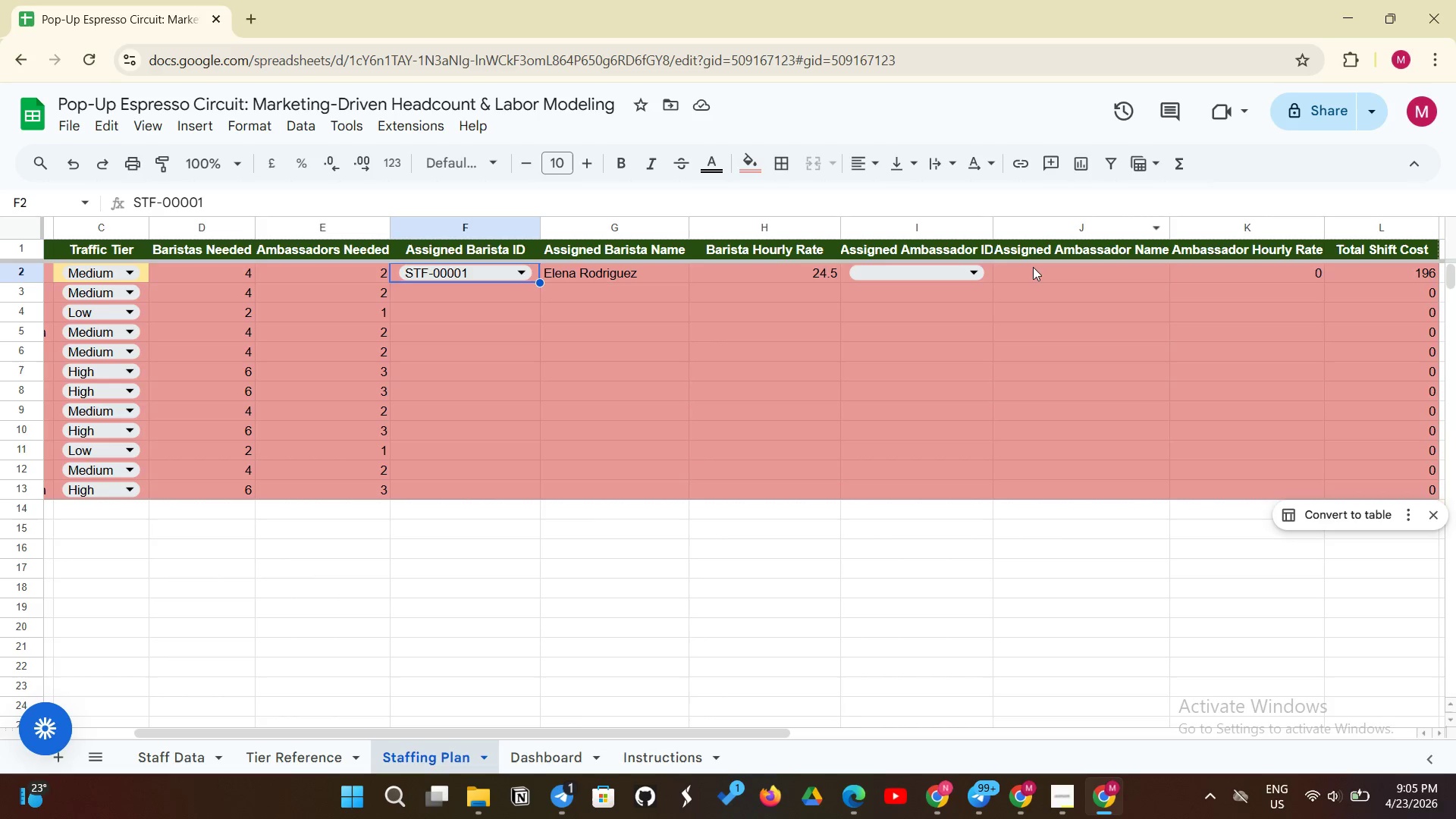 
left_click_drag(start_coordinate=[989, 221], to_coordinate=[999, 215])
 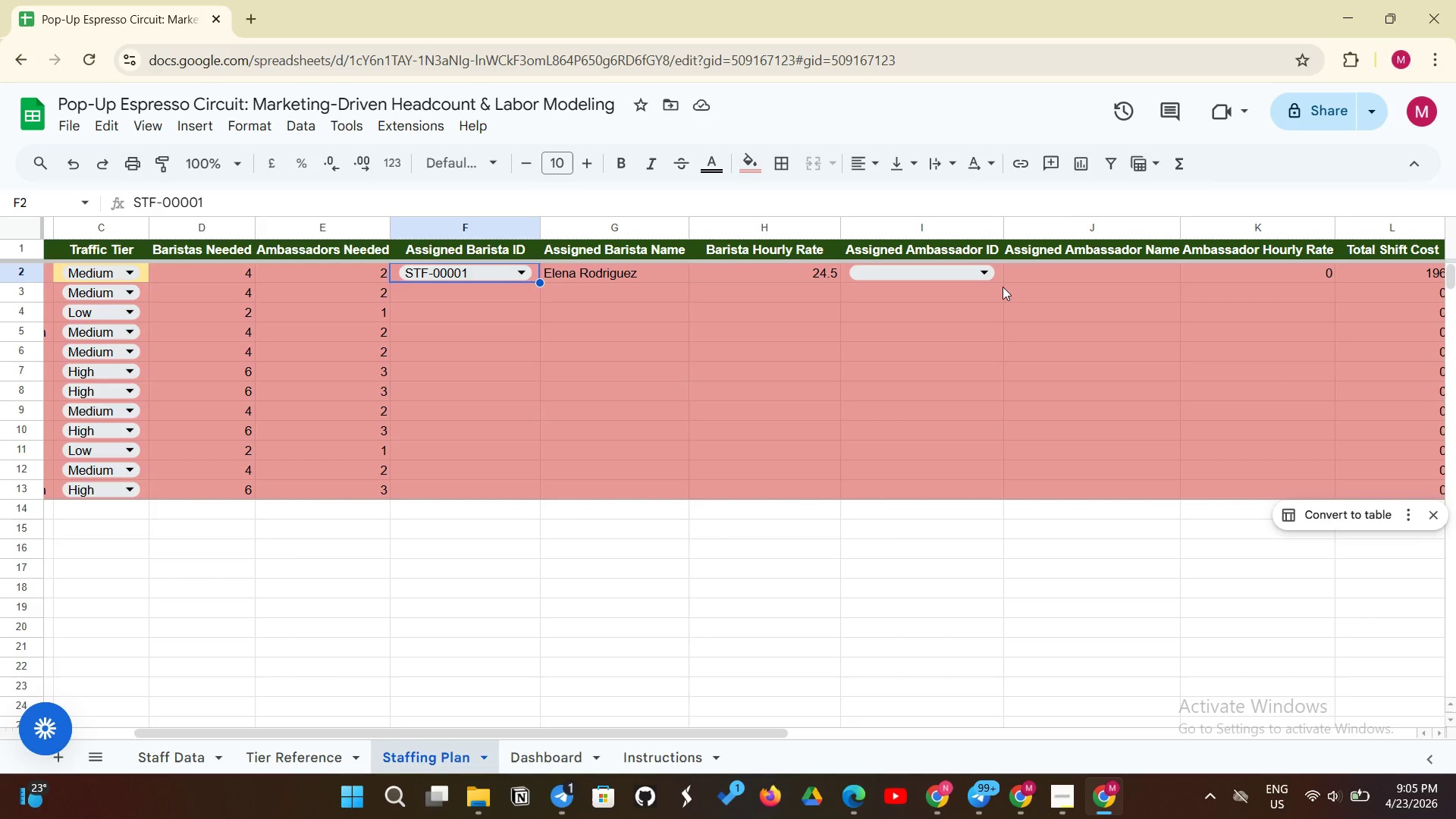 
wait(18.89)
 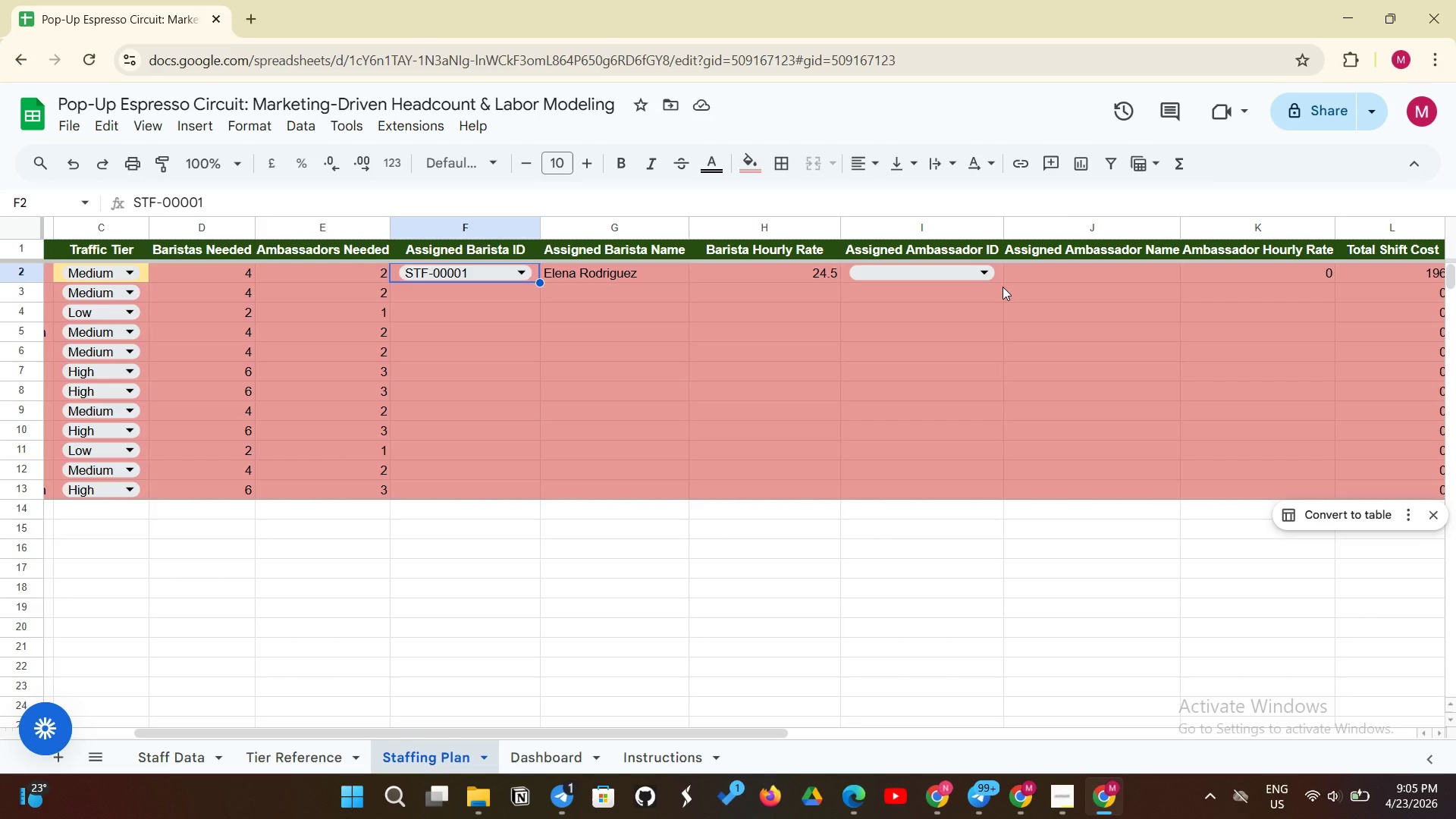 
left_click([930, 275])
 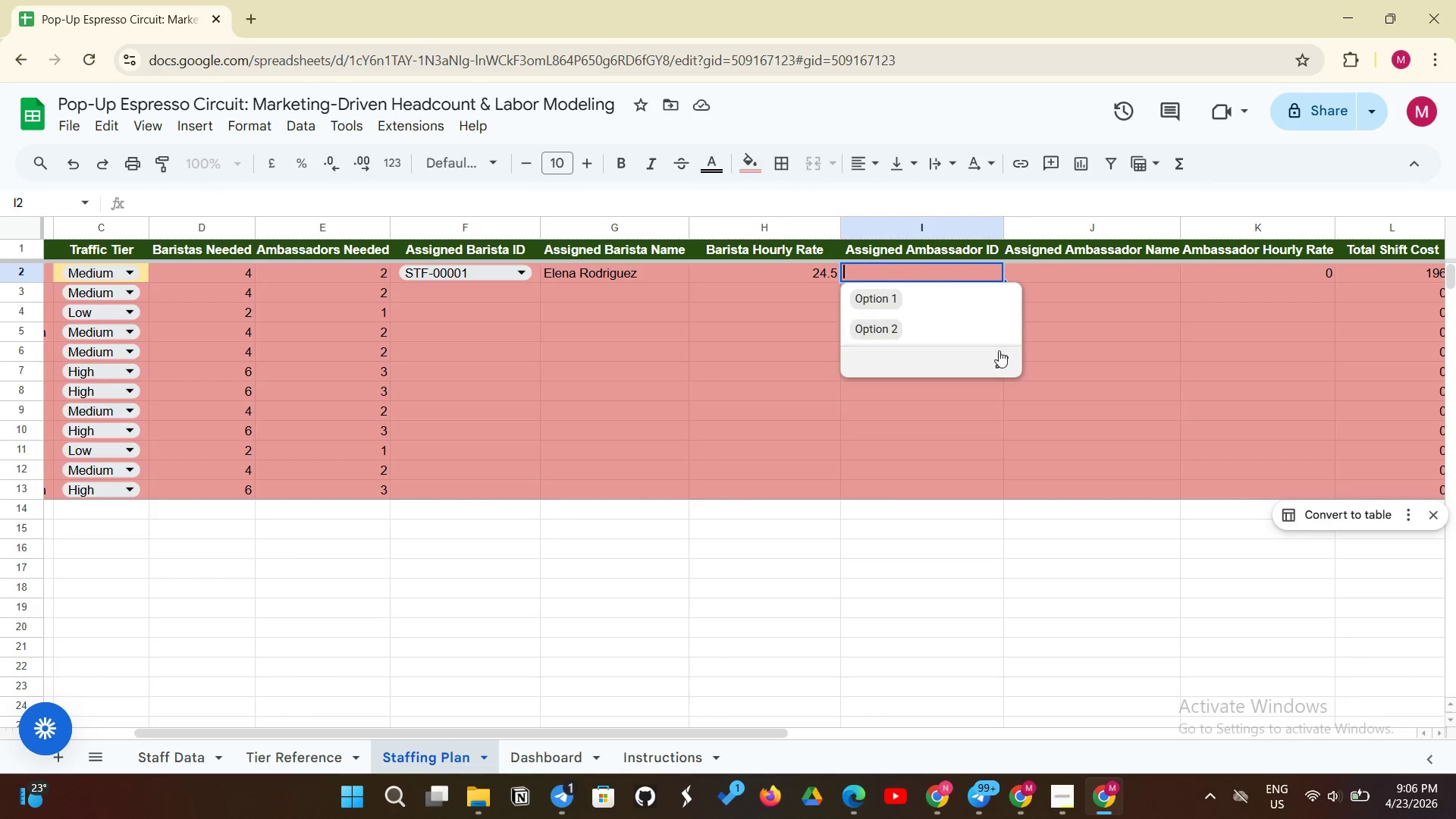 
left_click([1000, 352])
 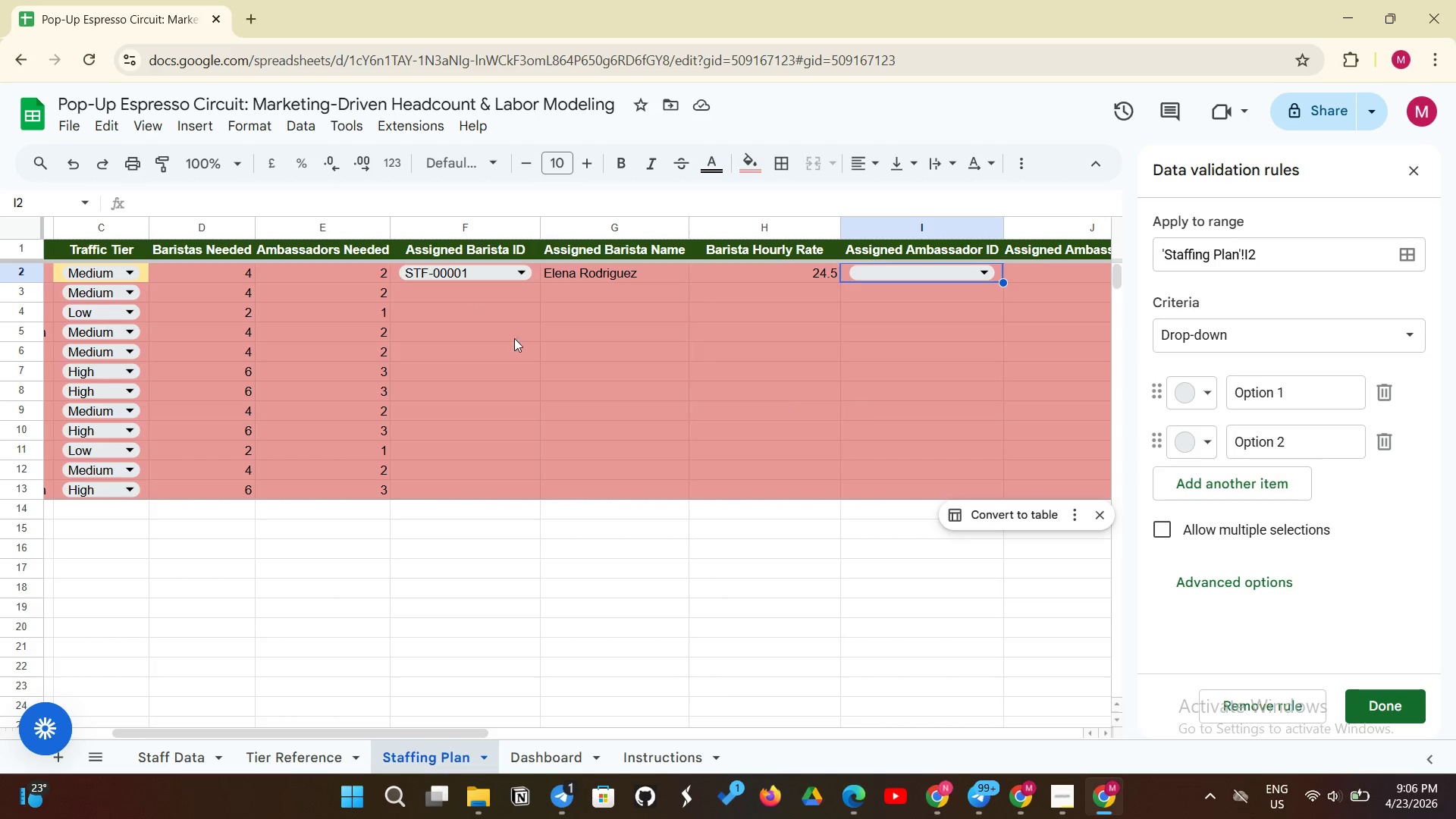 
wait(25.78)
 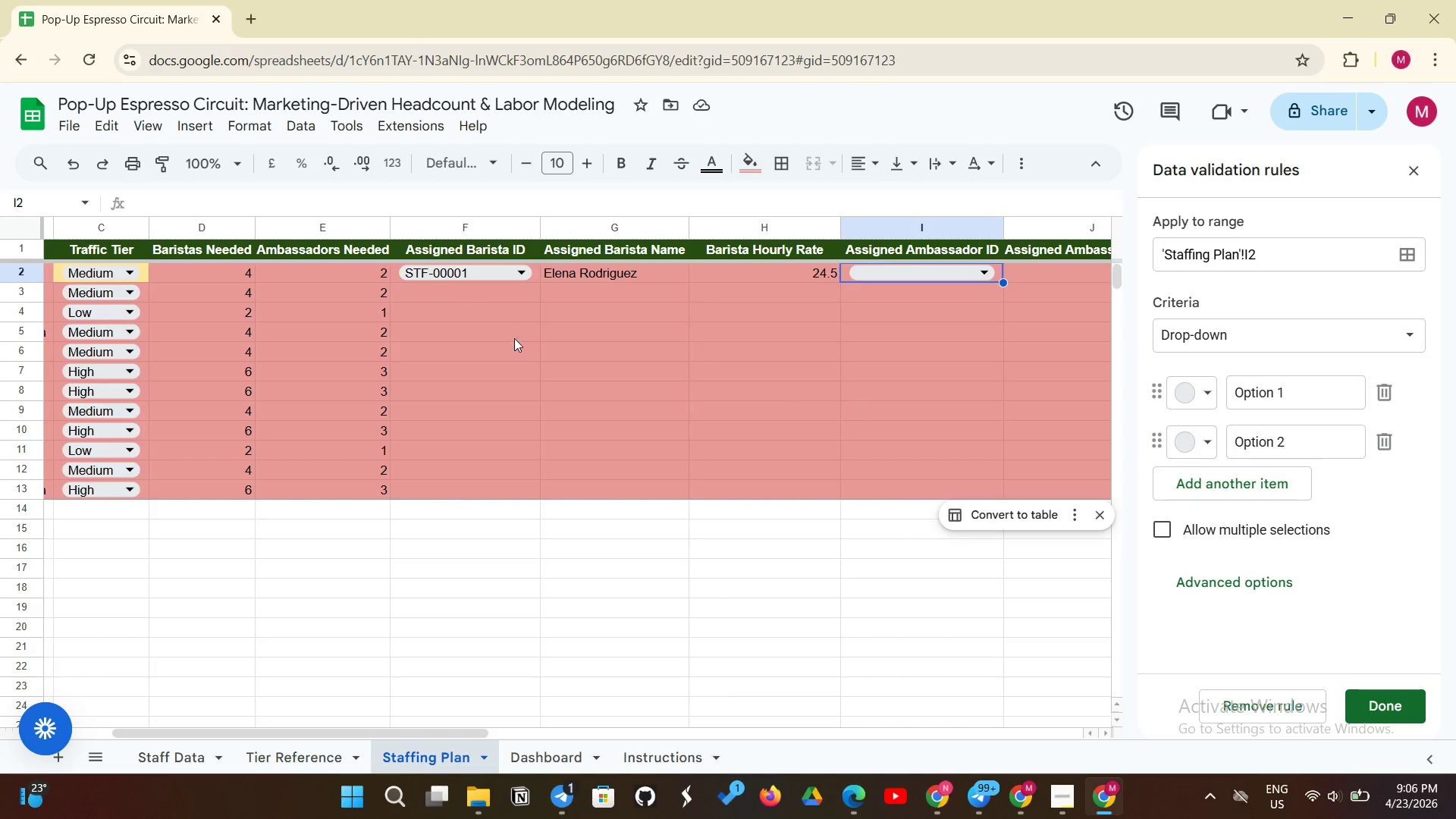 
left_click([1413, 339])
 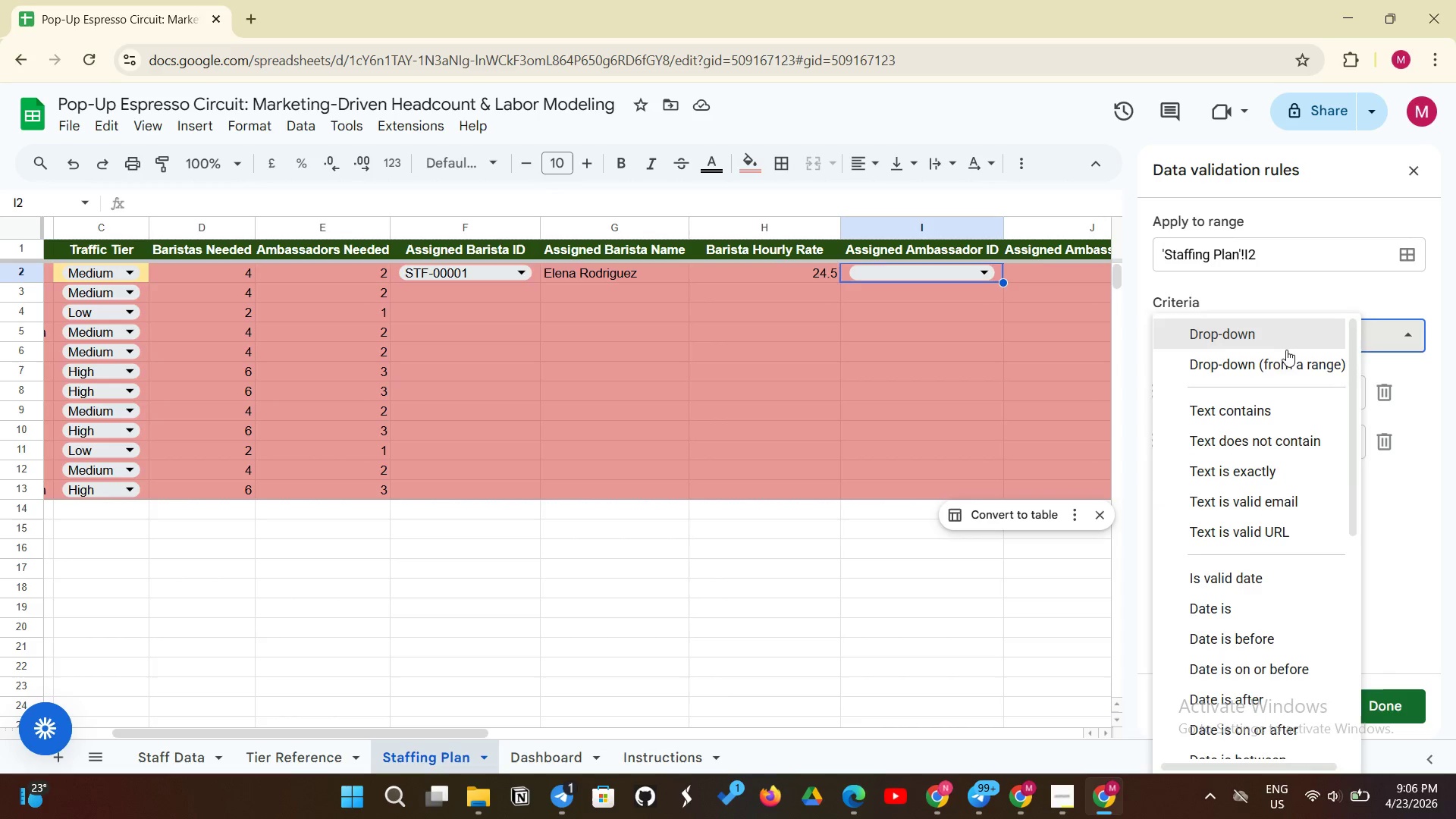 
left_click([1267, 363])
 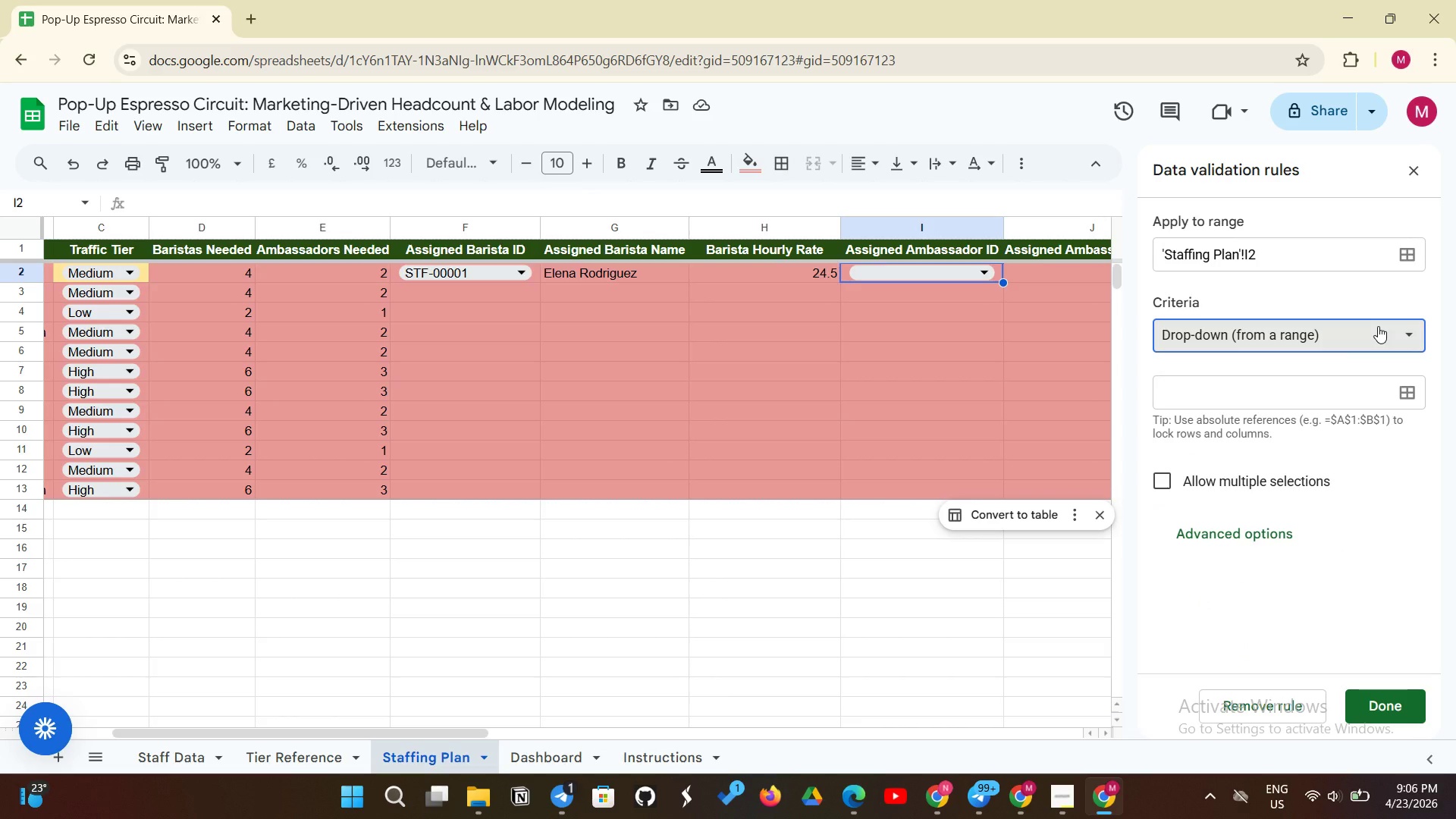 
wait(10.95)
 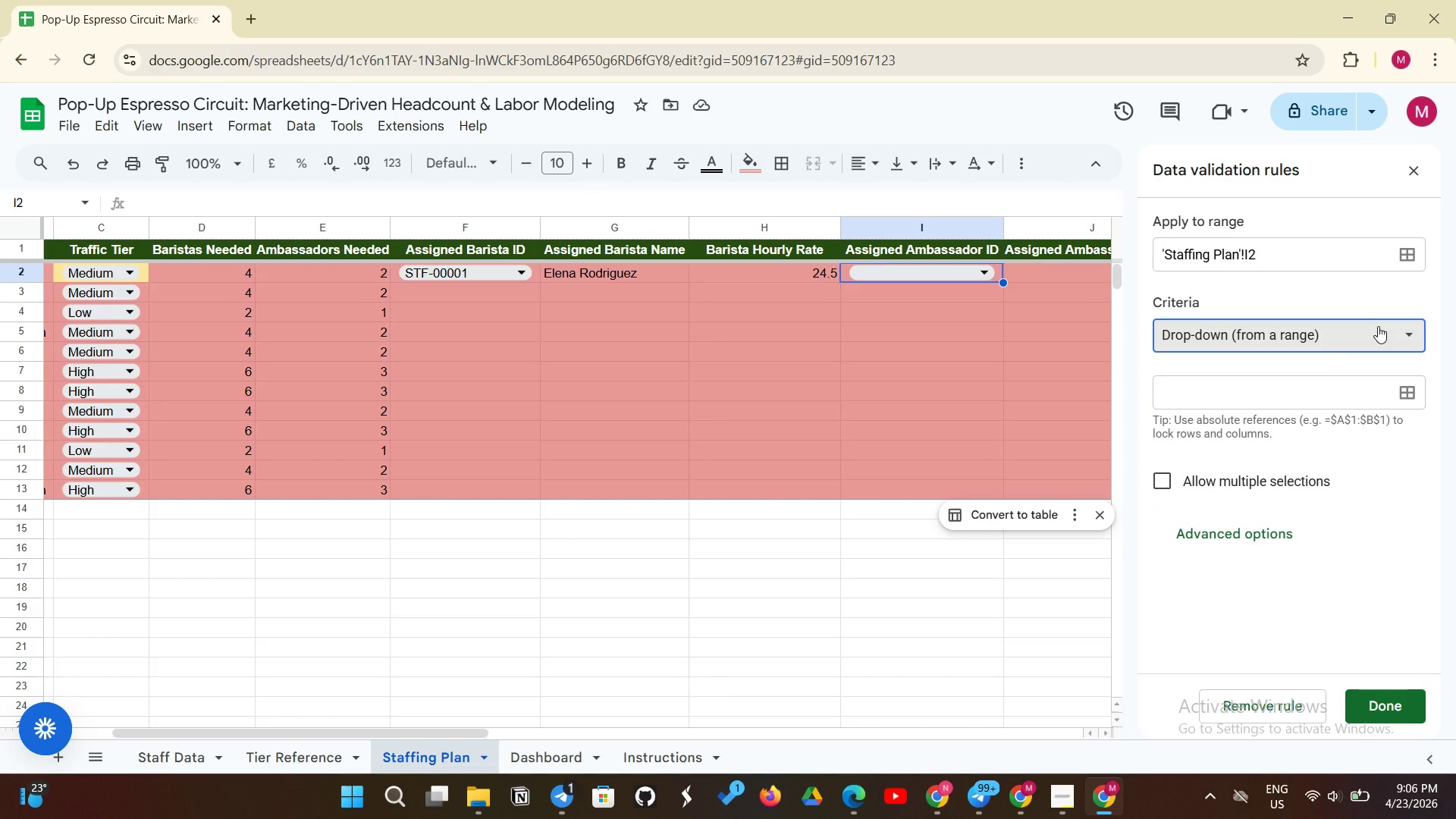 
type('Staff Data'!A2:A)
 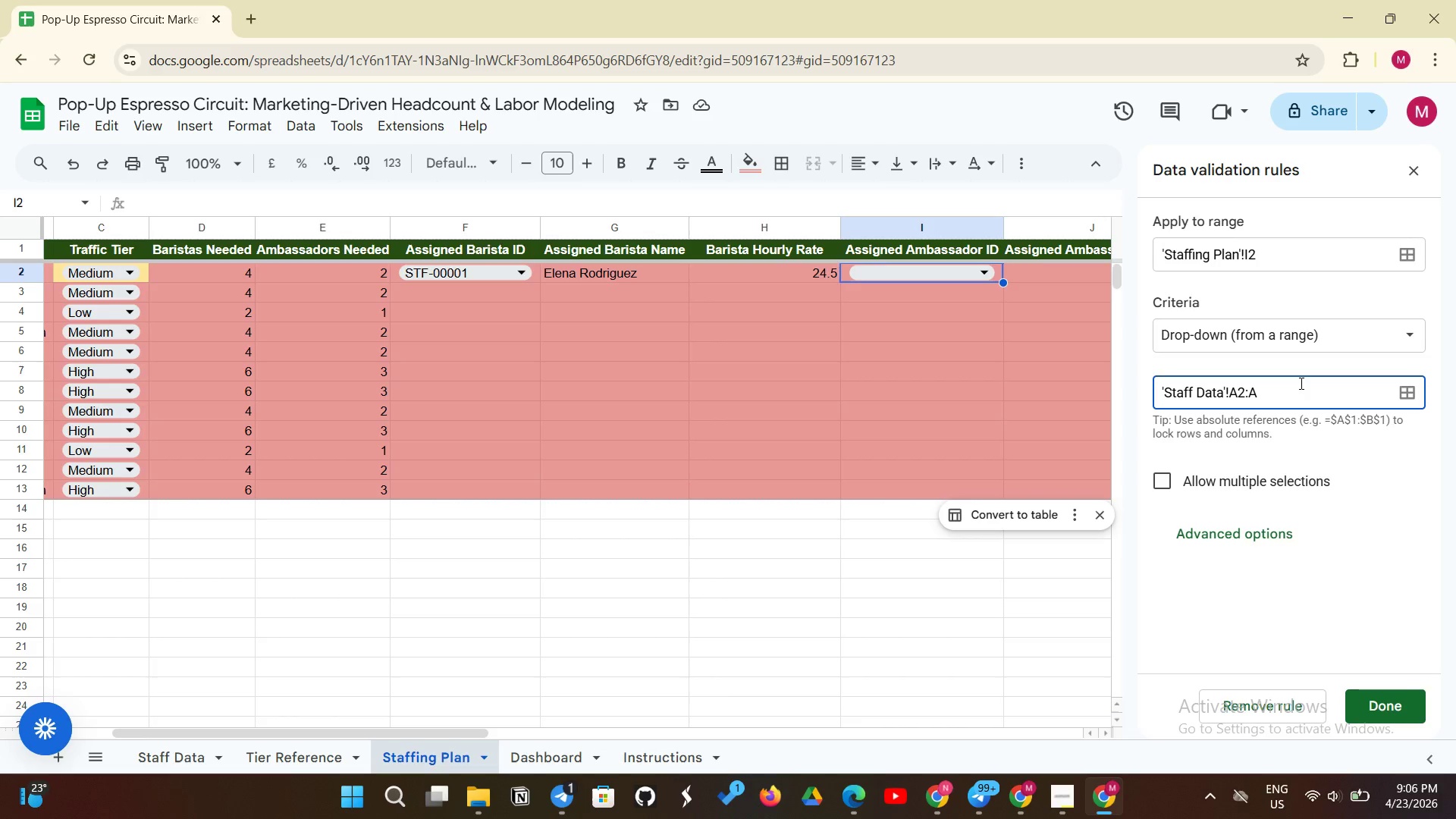 
left_click([1382, 701])
 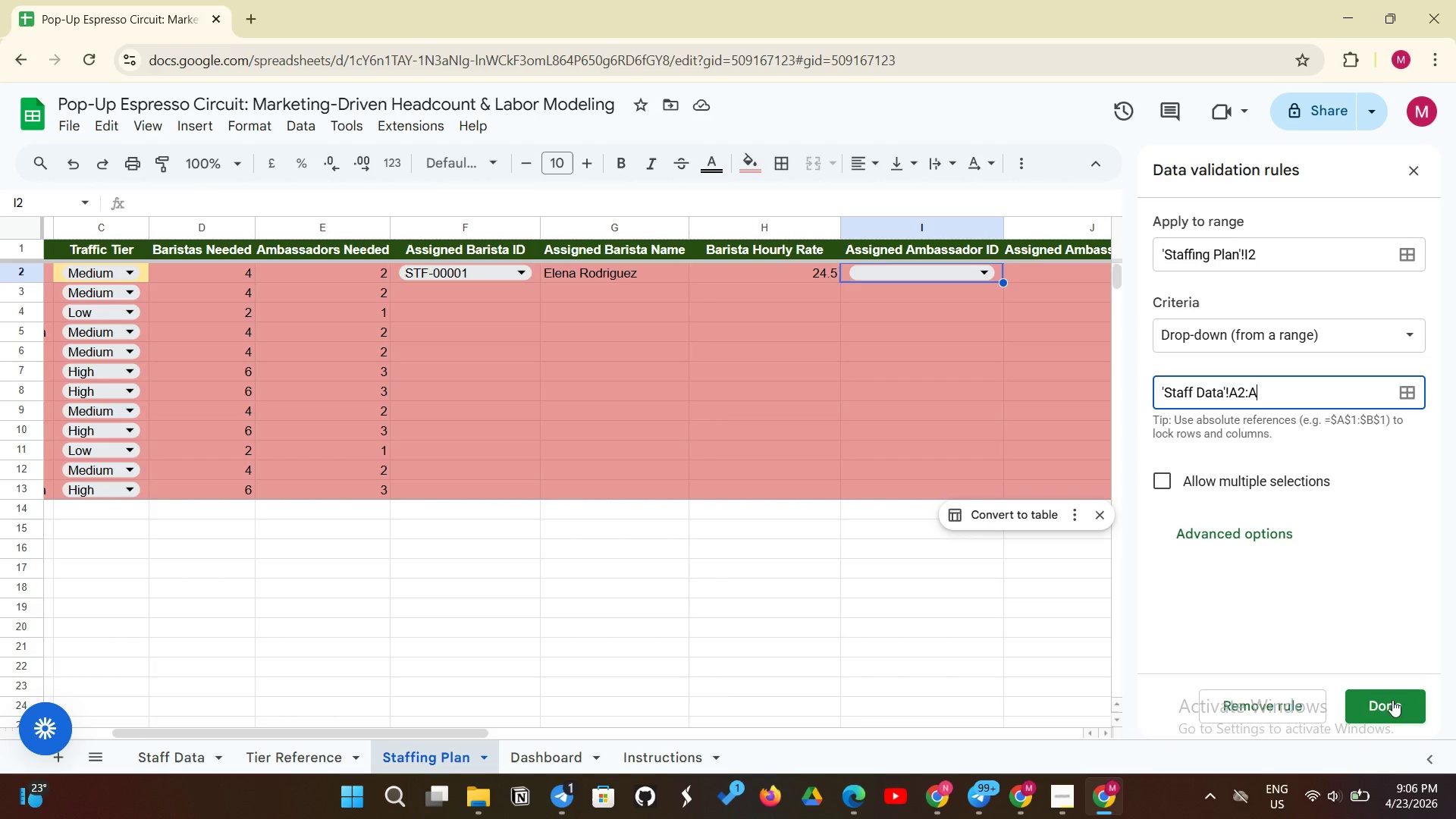 
left_click([1393, 700])
 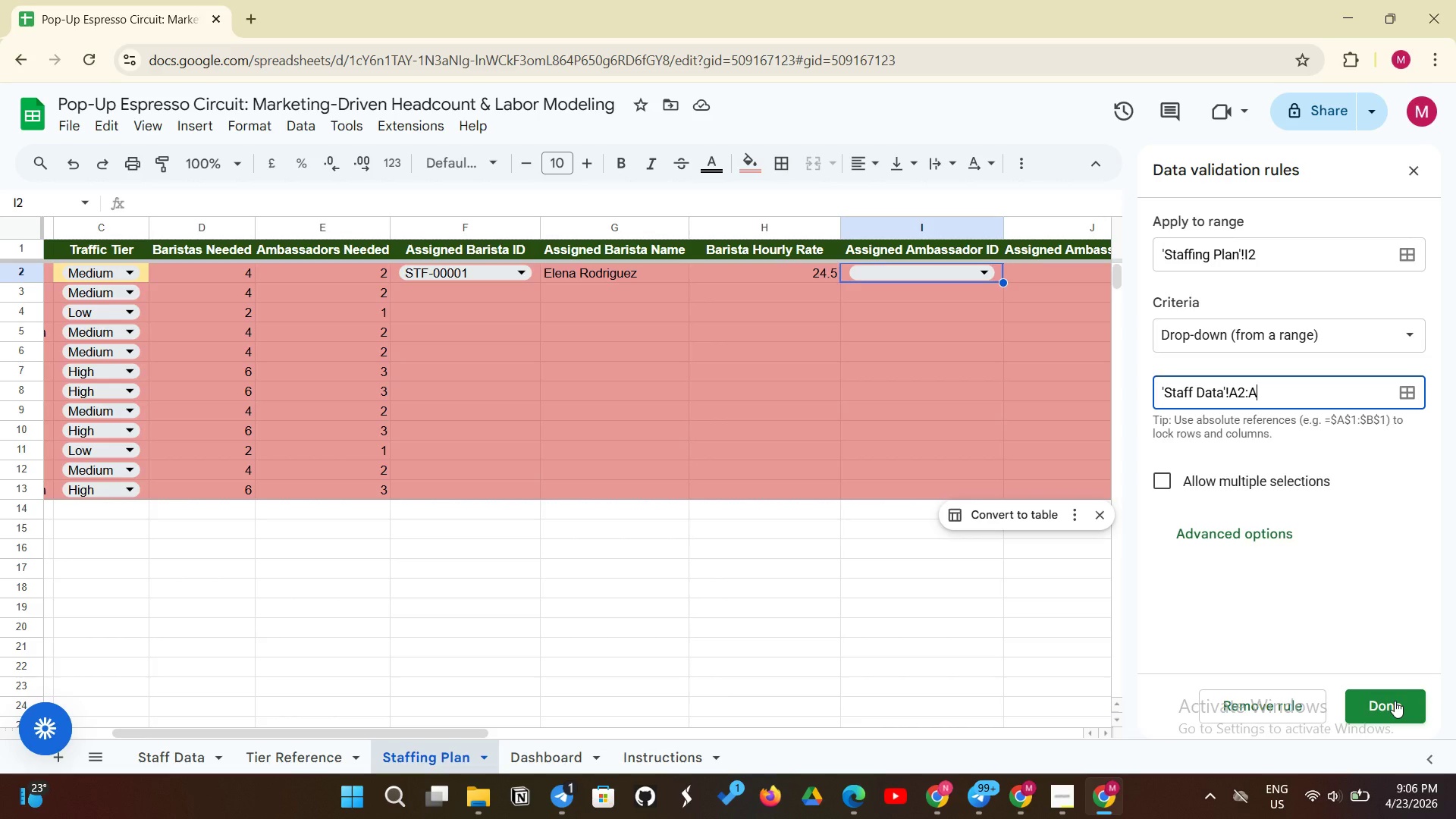 
double_click([1395, 701])
 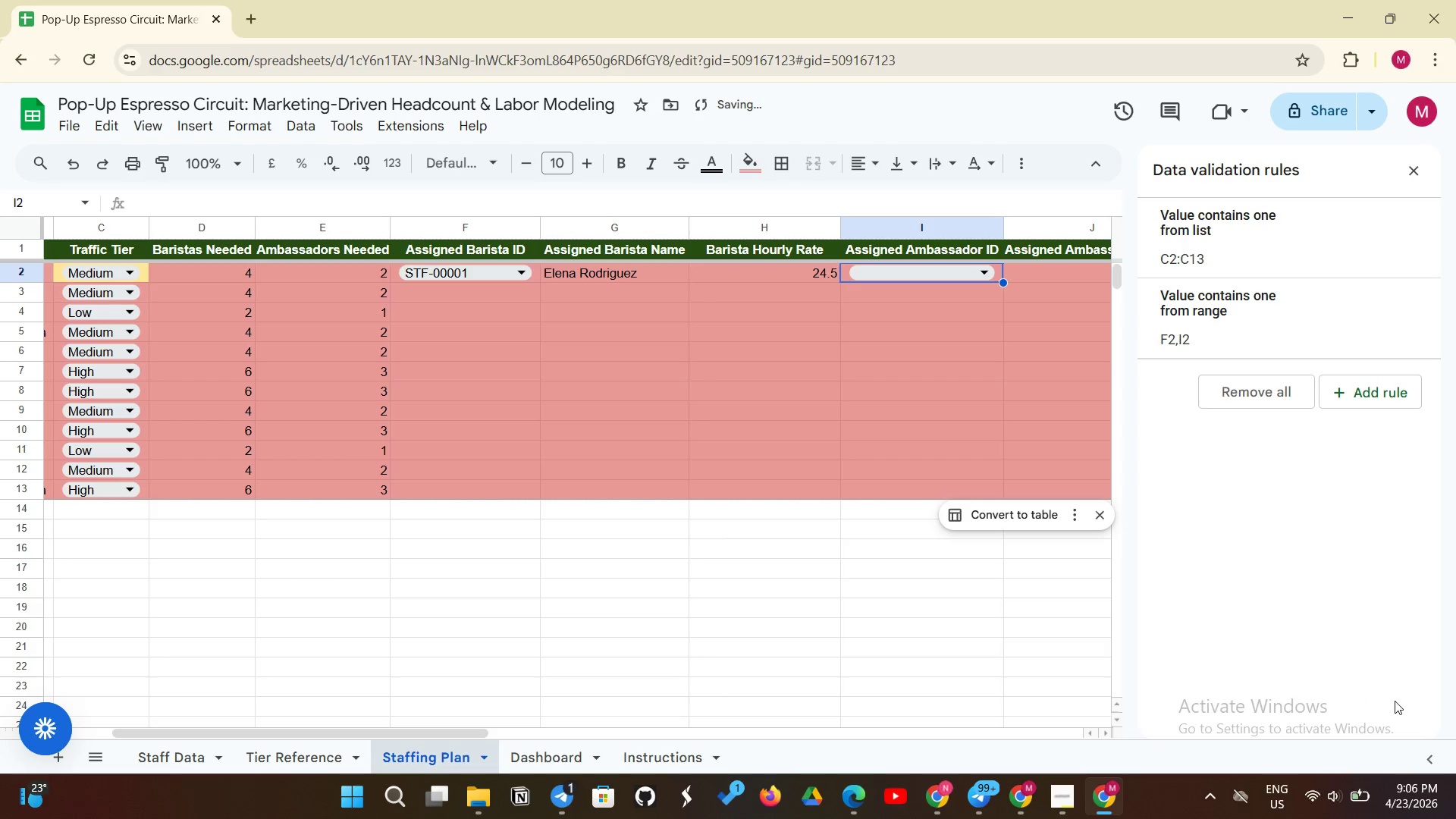 
left_click([1395, 701])
 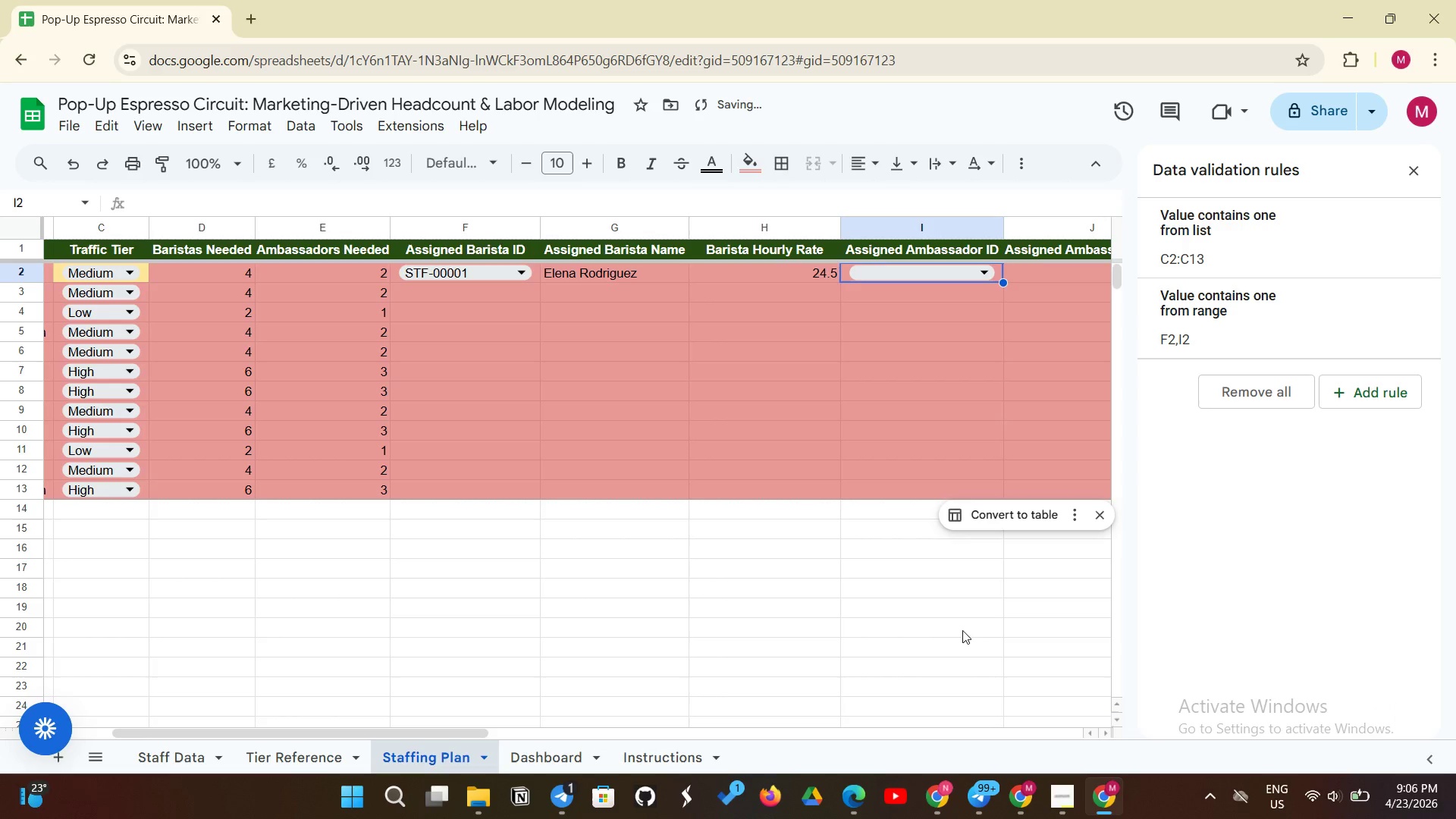 
left_click([914, 624])
 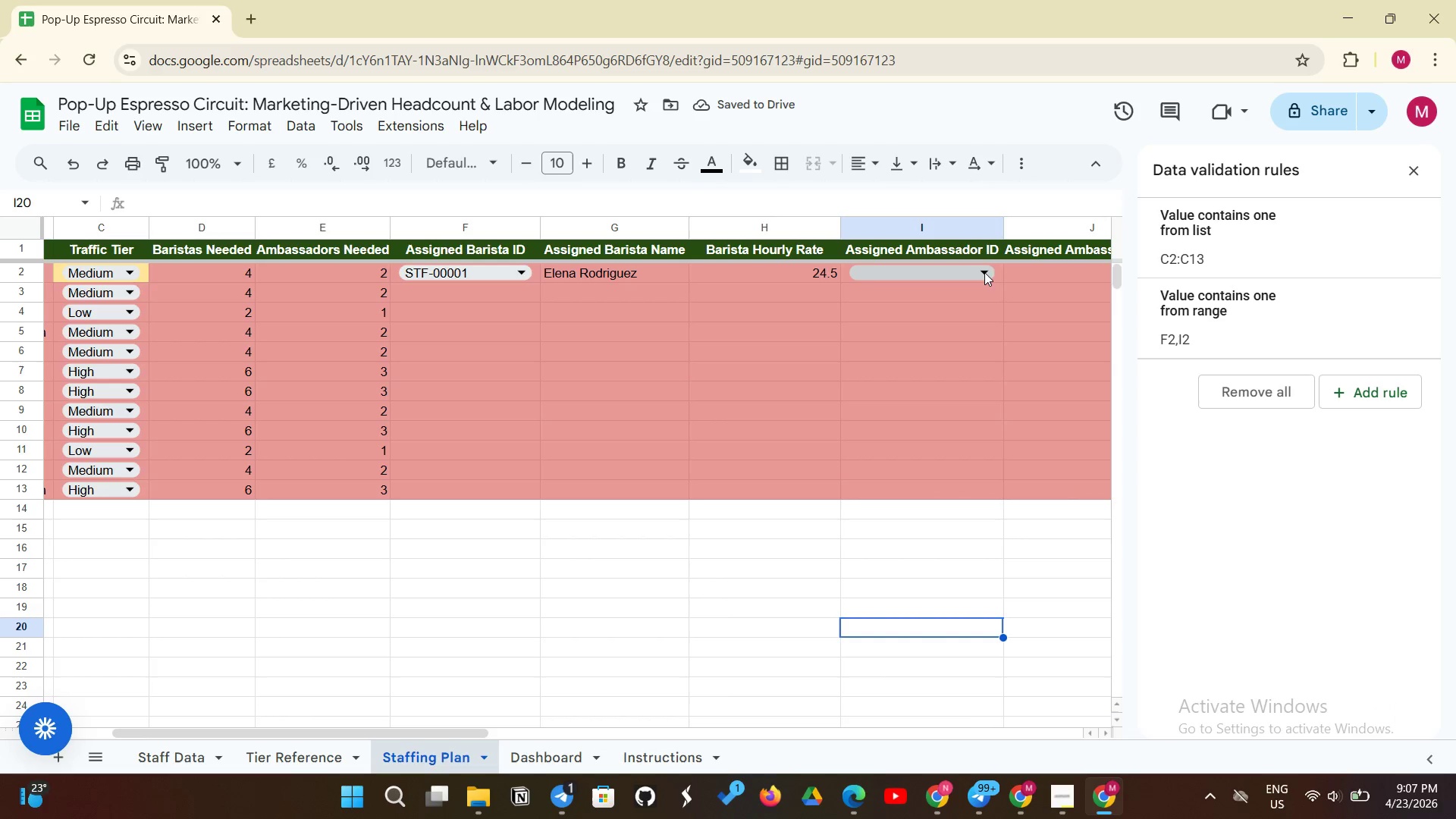 
left_click([983, 271])
 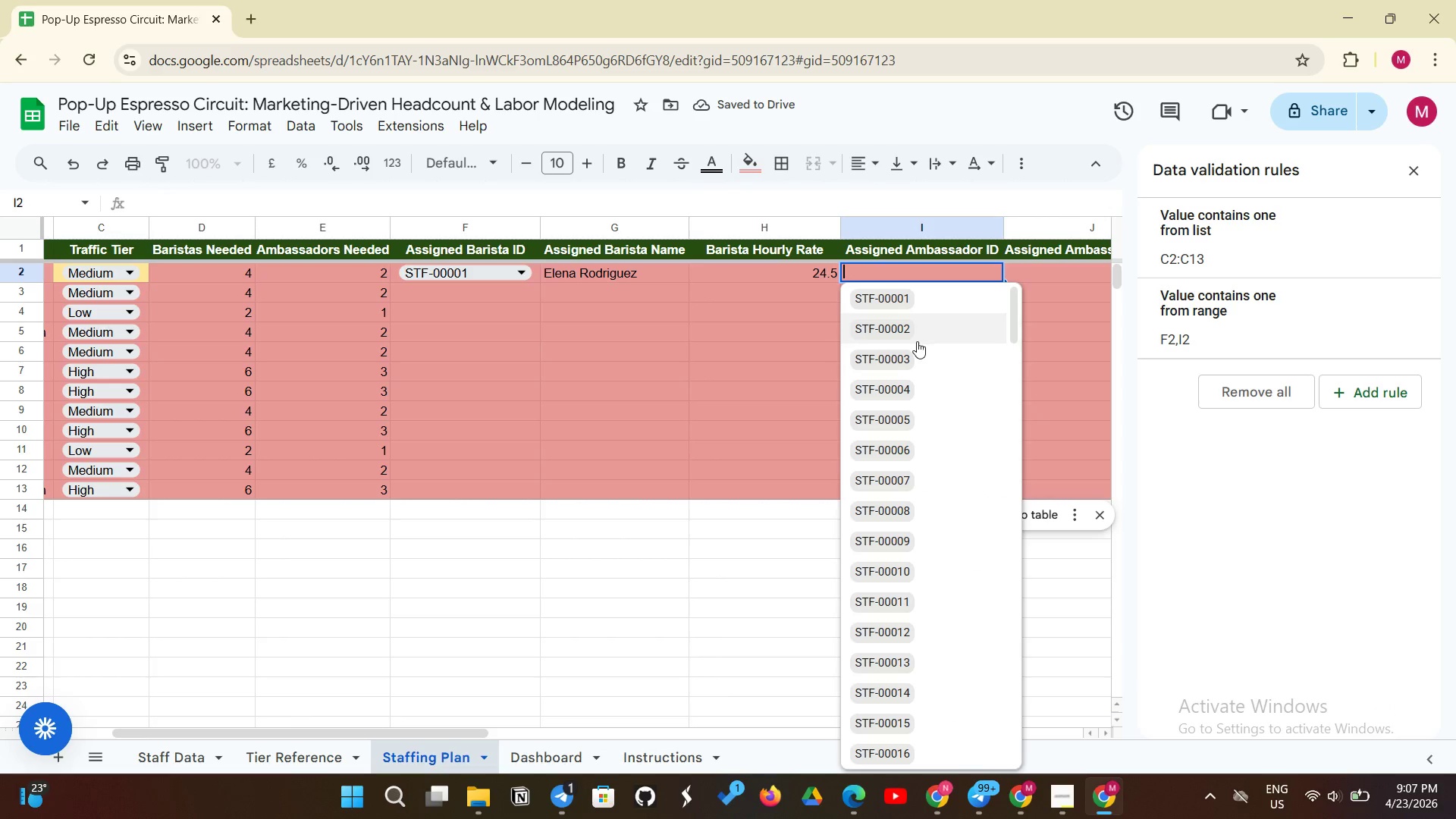 
left_click([911, 349])
 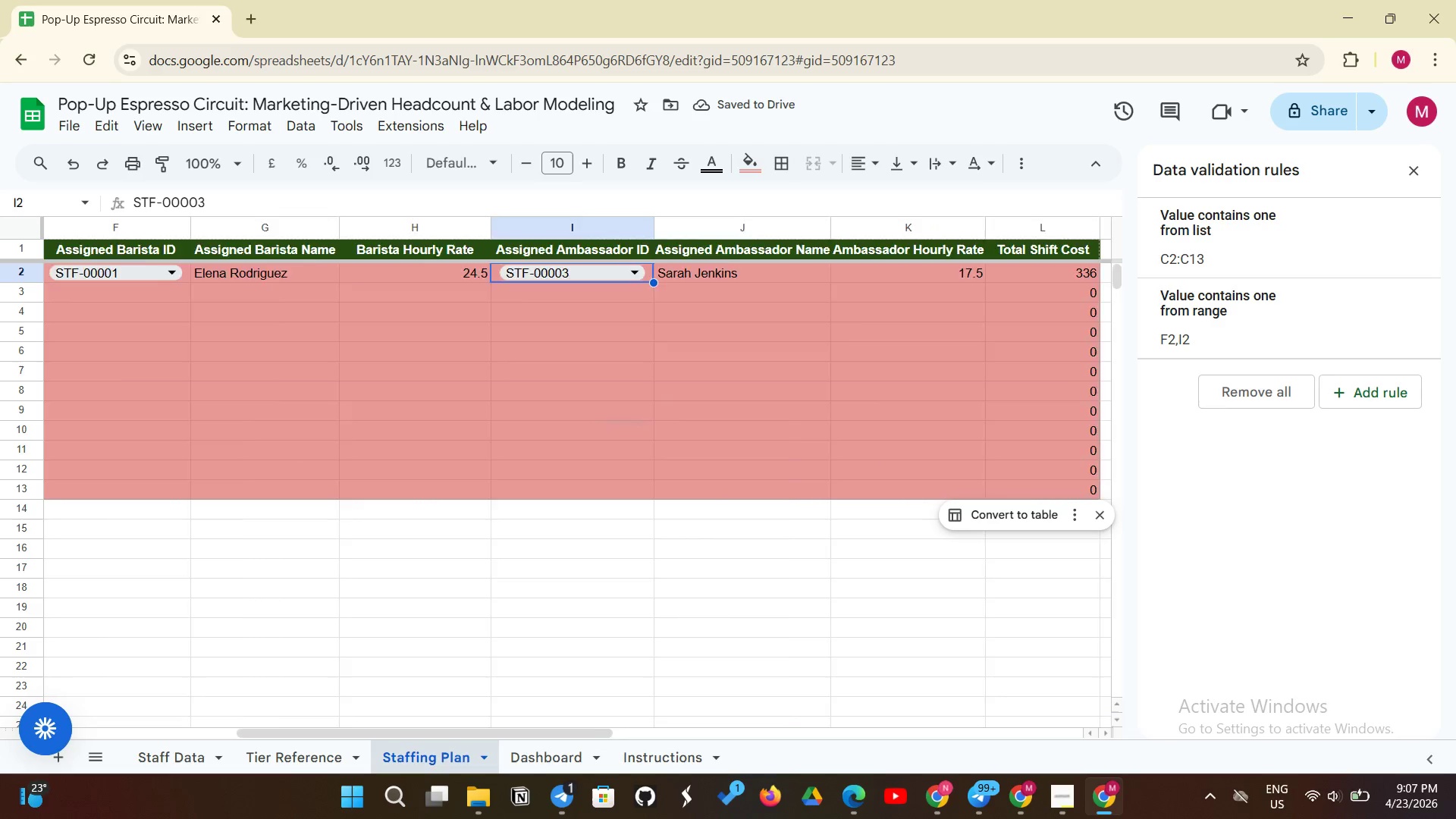 
wait(10.45)
 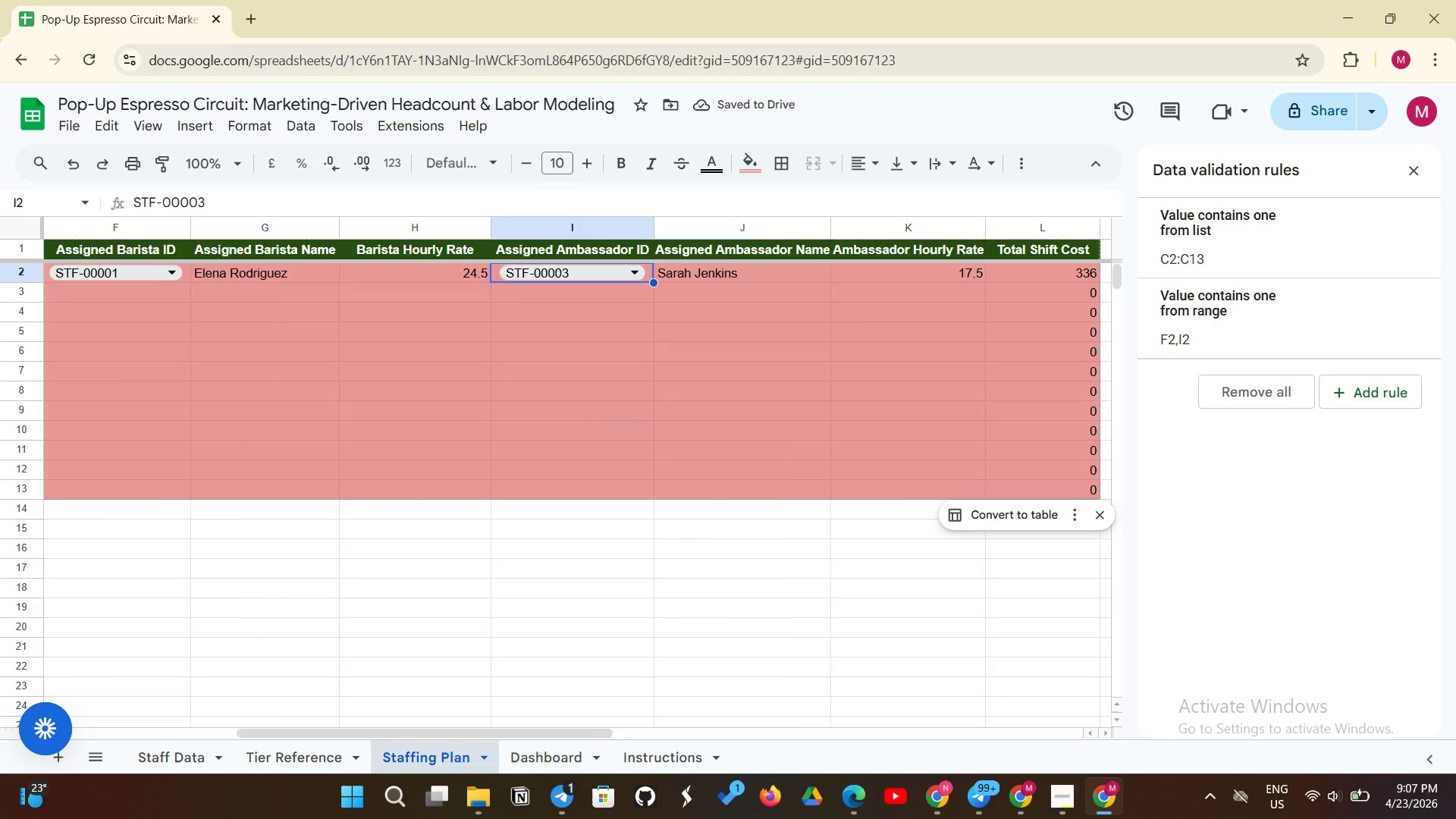 
left_click([653, 279])
 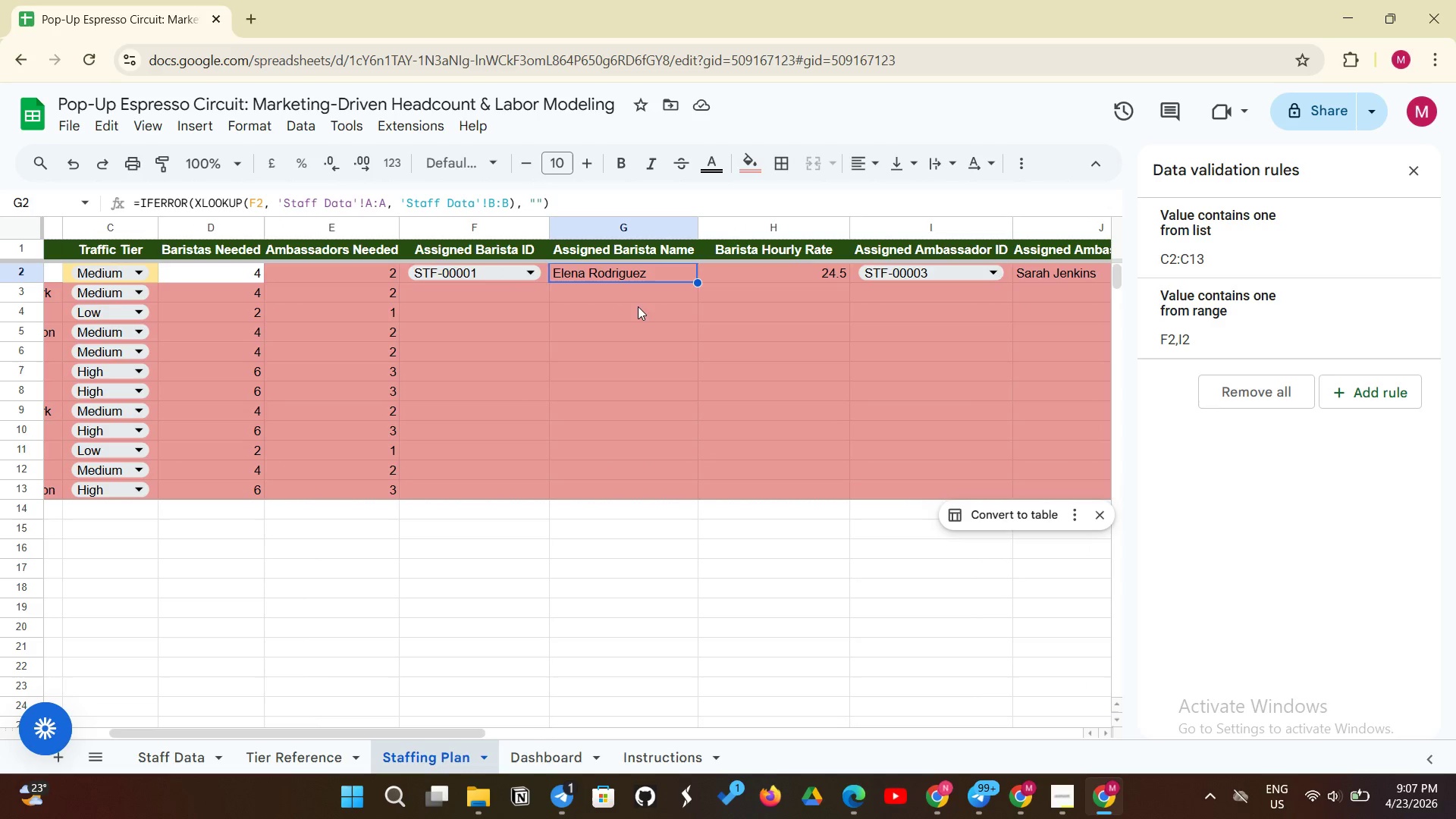 
left_click([638, 306])
 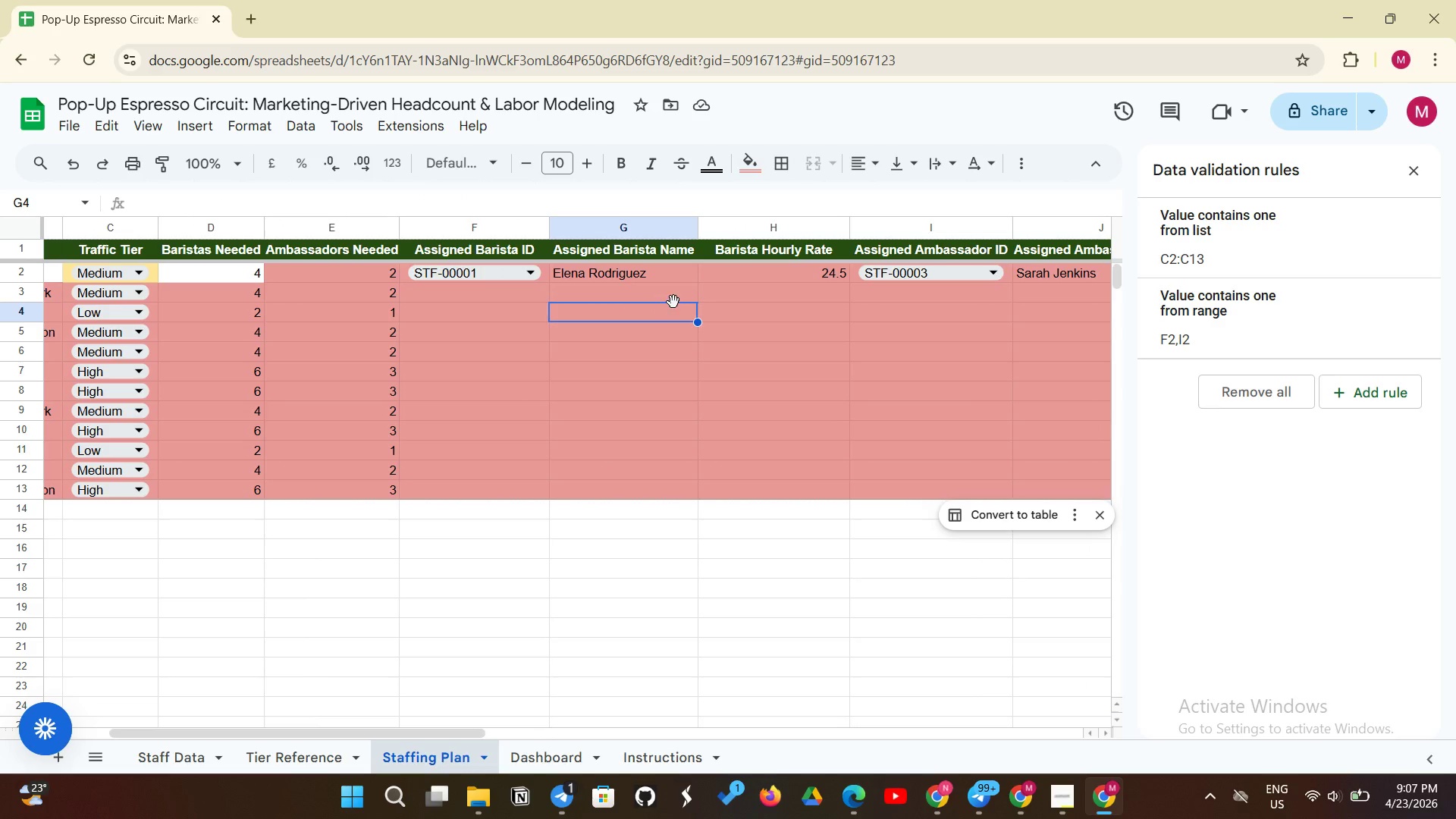 
left_click([673, 302])
 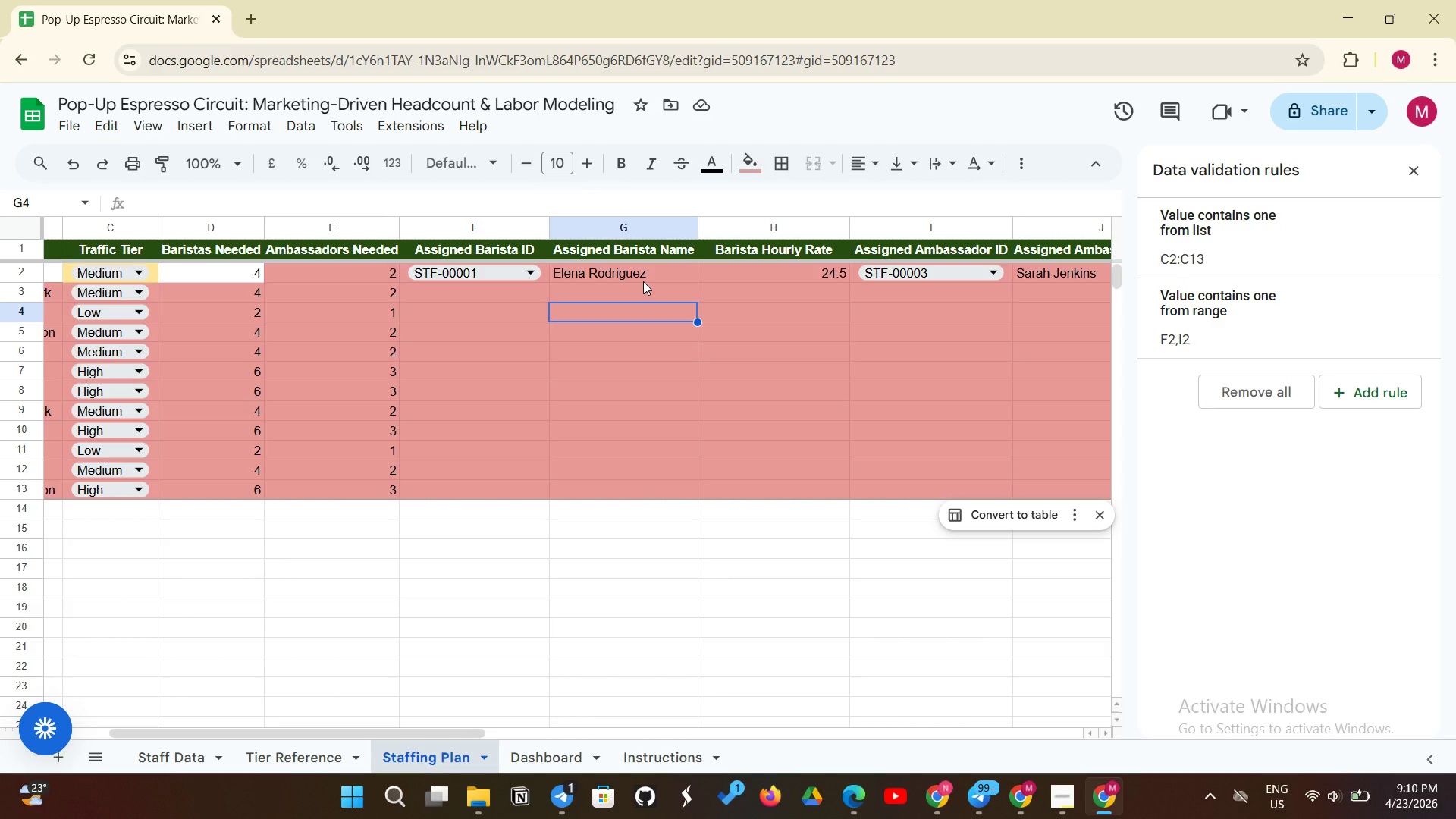 
wait(169.22)
 